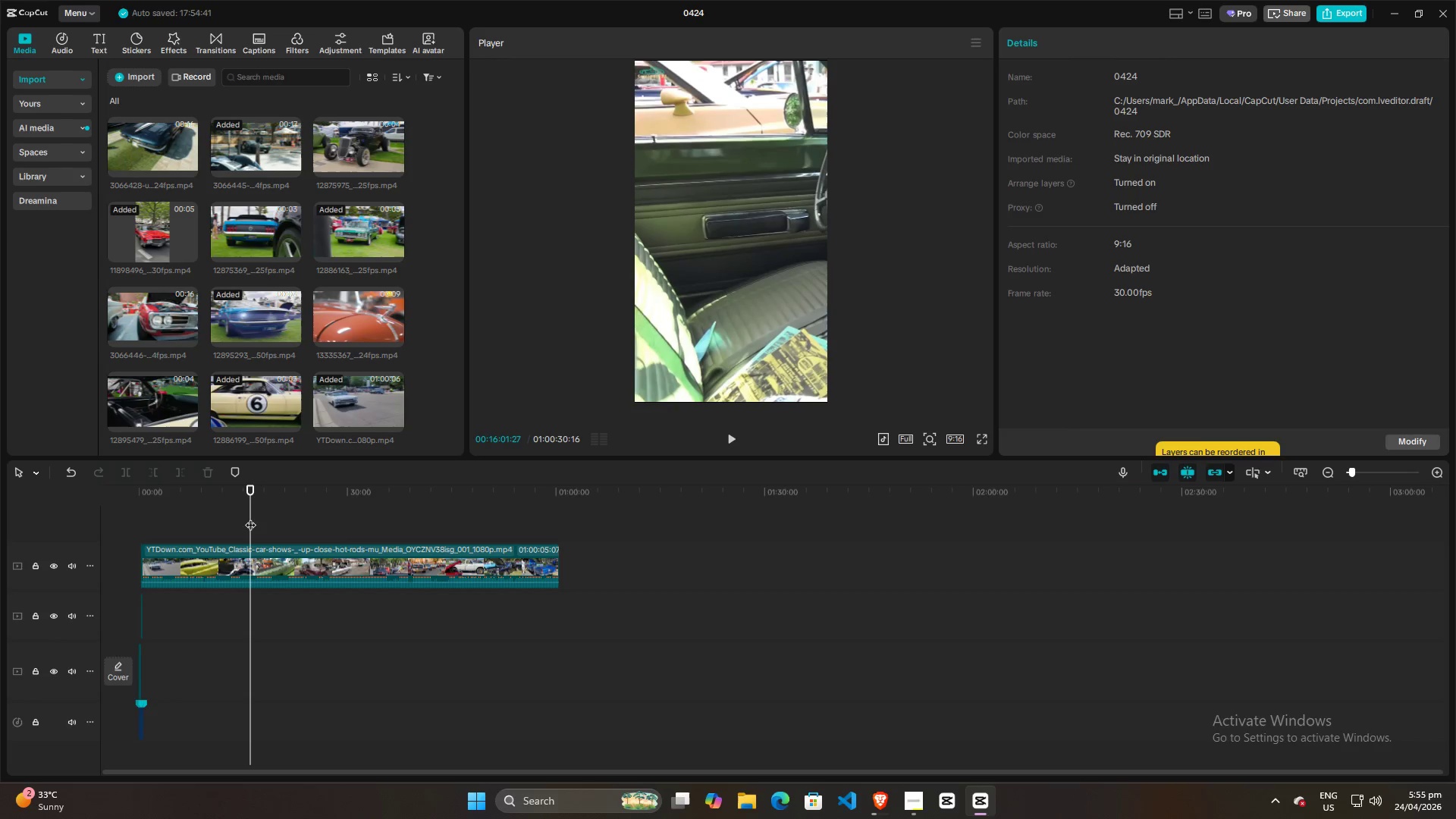 
triple_click([258, 517])
 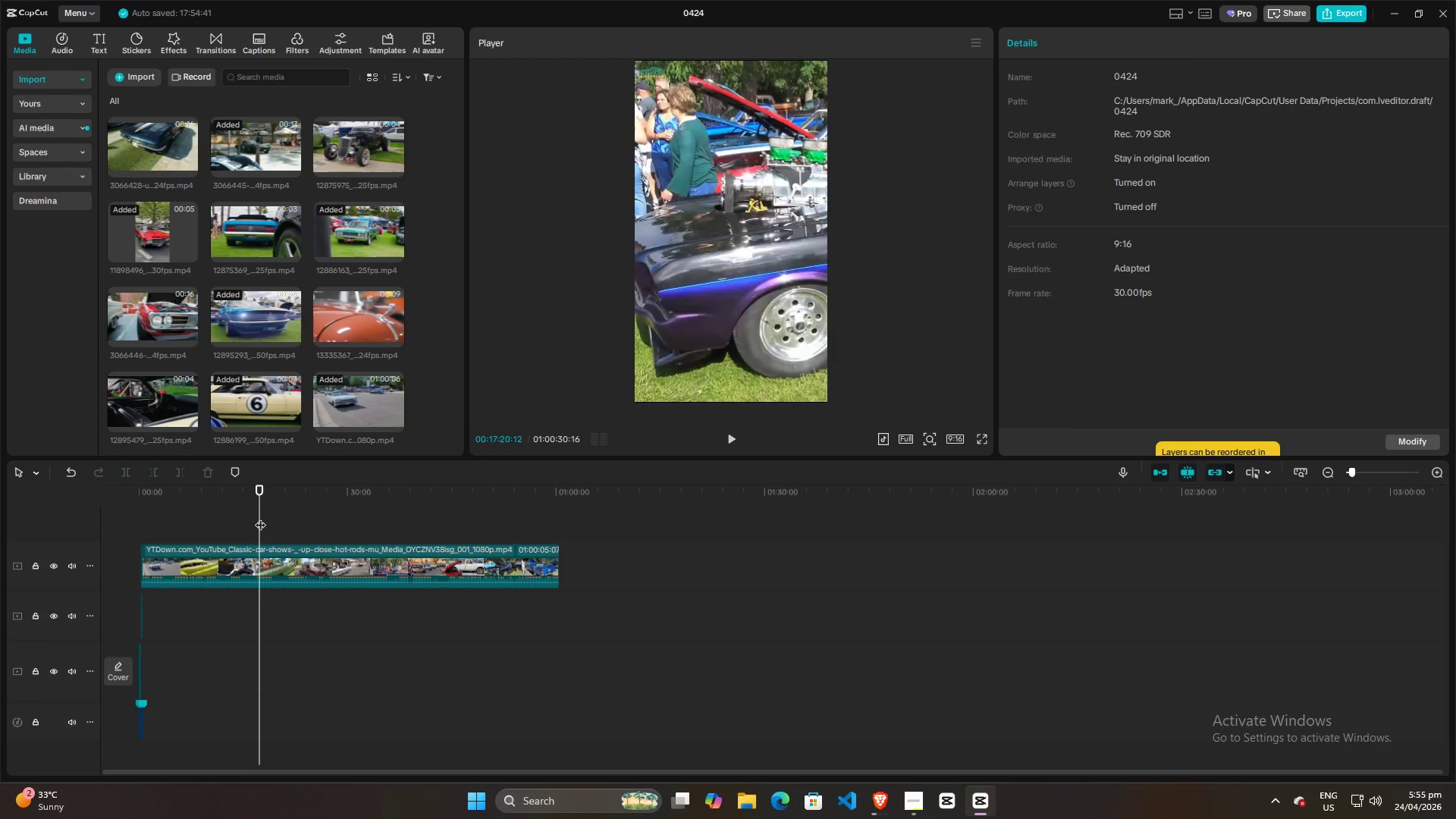 
triple_click([262, 517])
 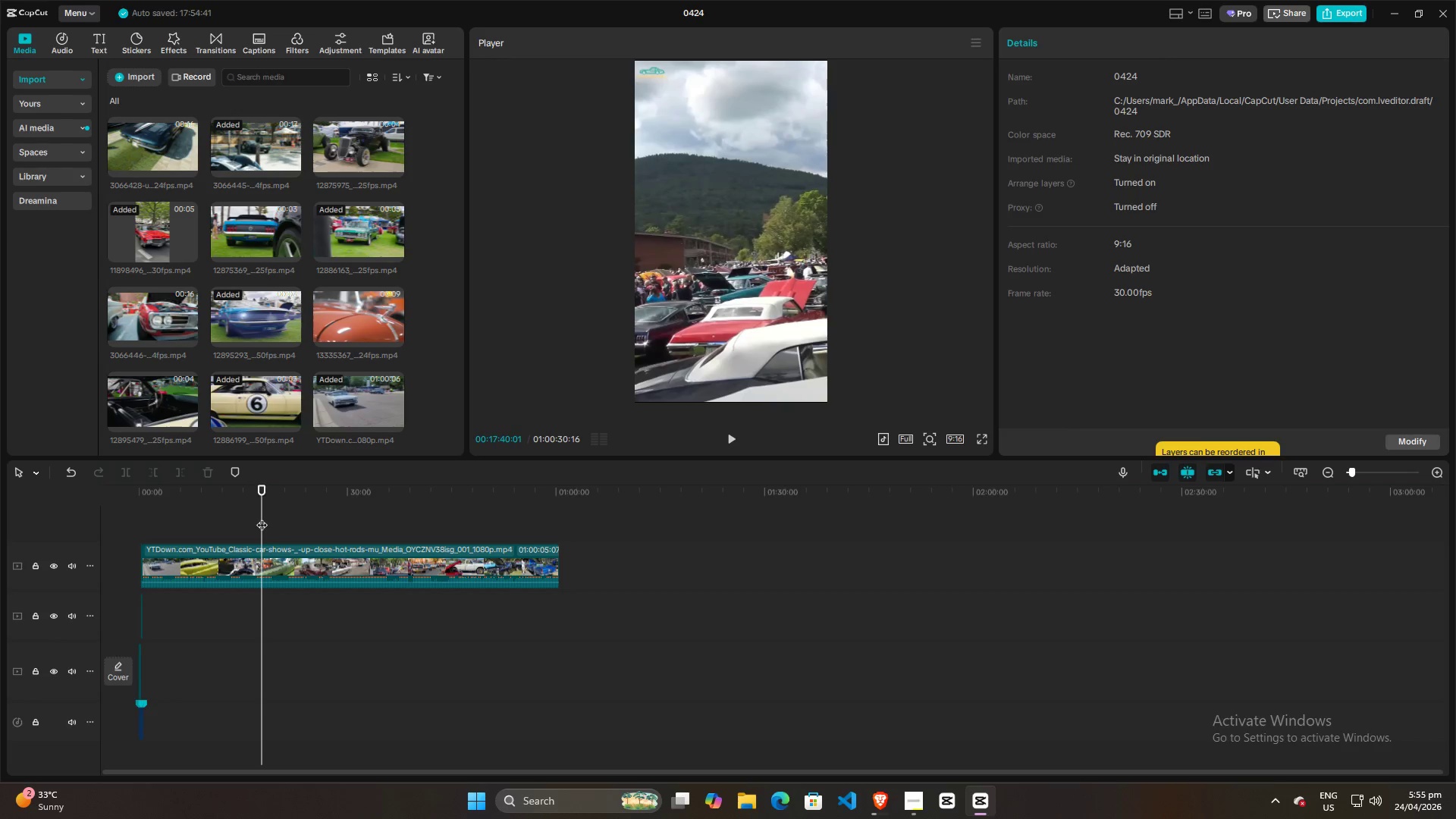 
triple_click([262, 517])
 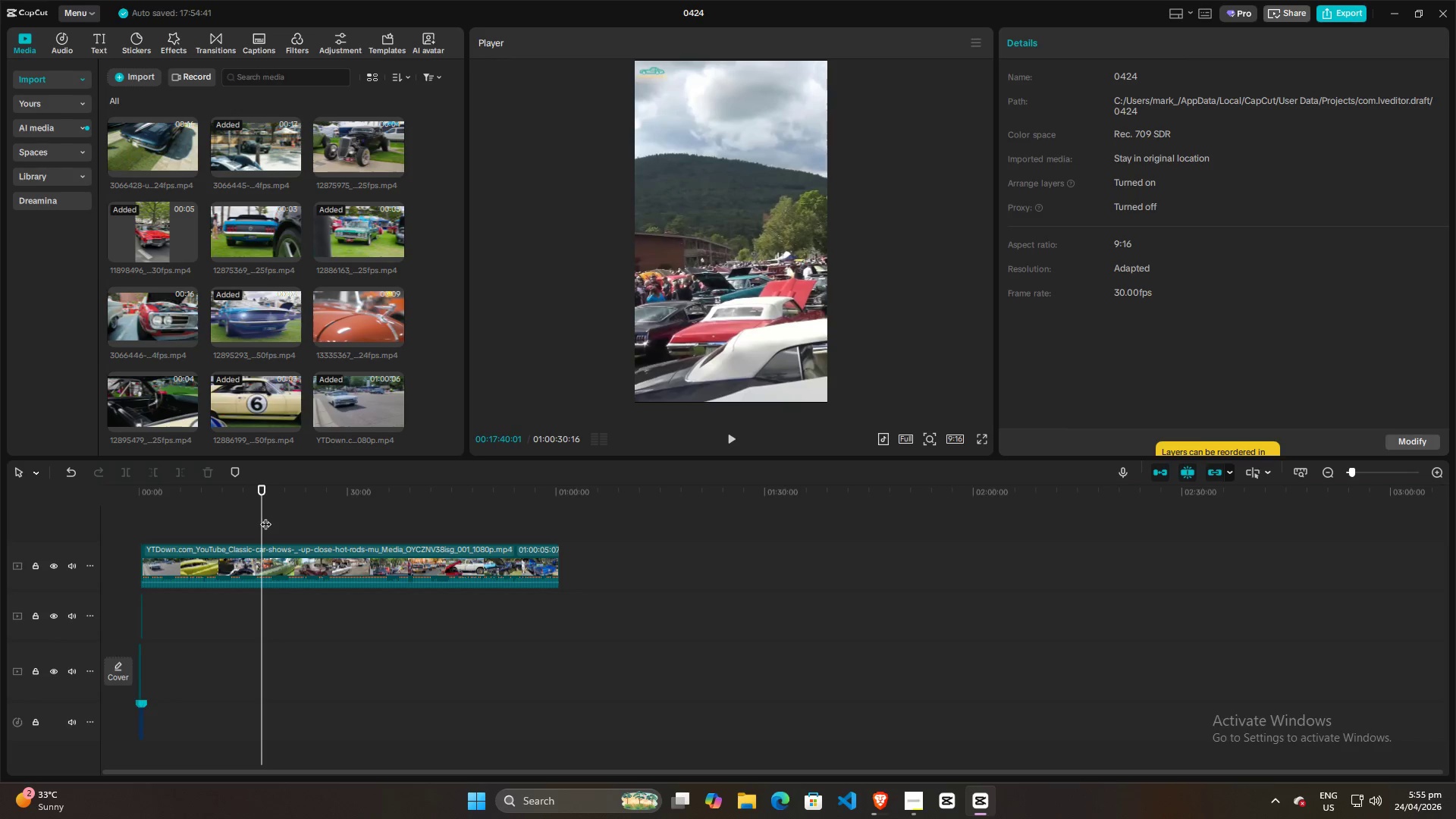 
triple_click([267, 515])
 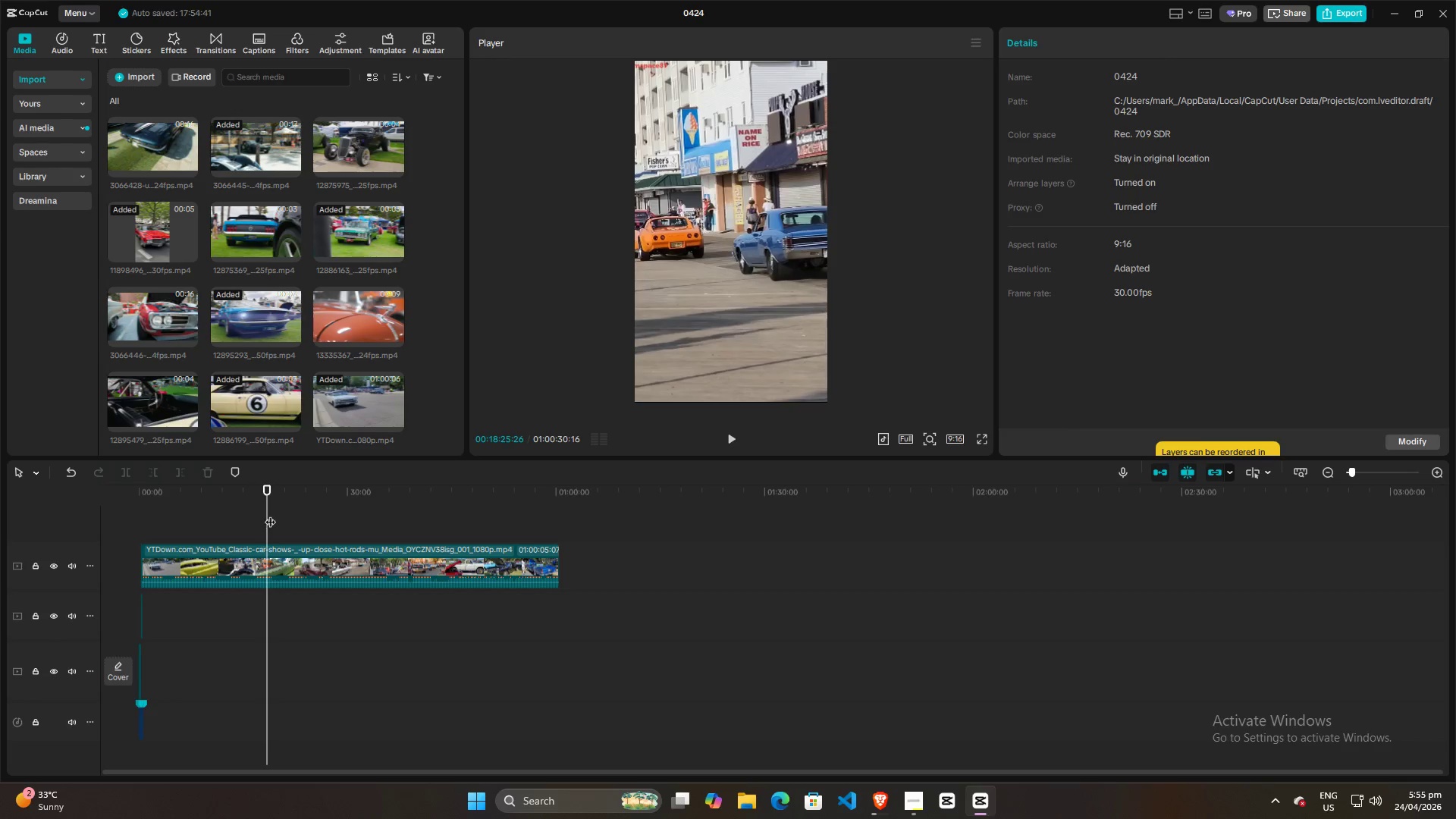 
triple_click([274, 514])
 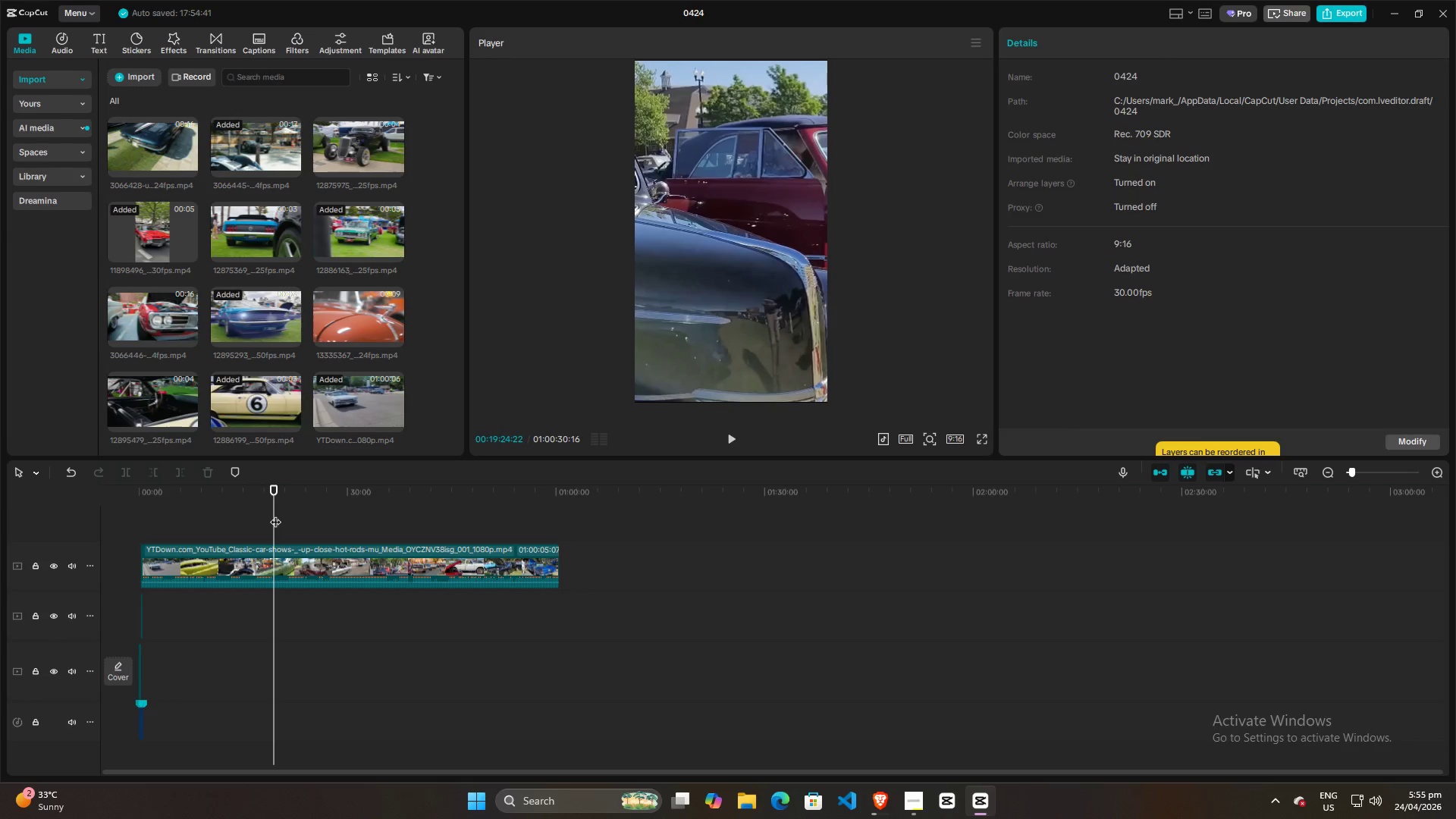 
triple_click([279, 514])
 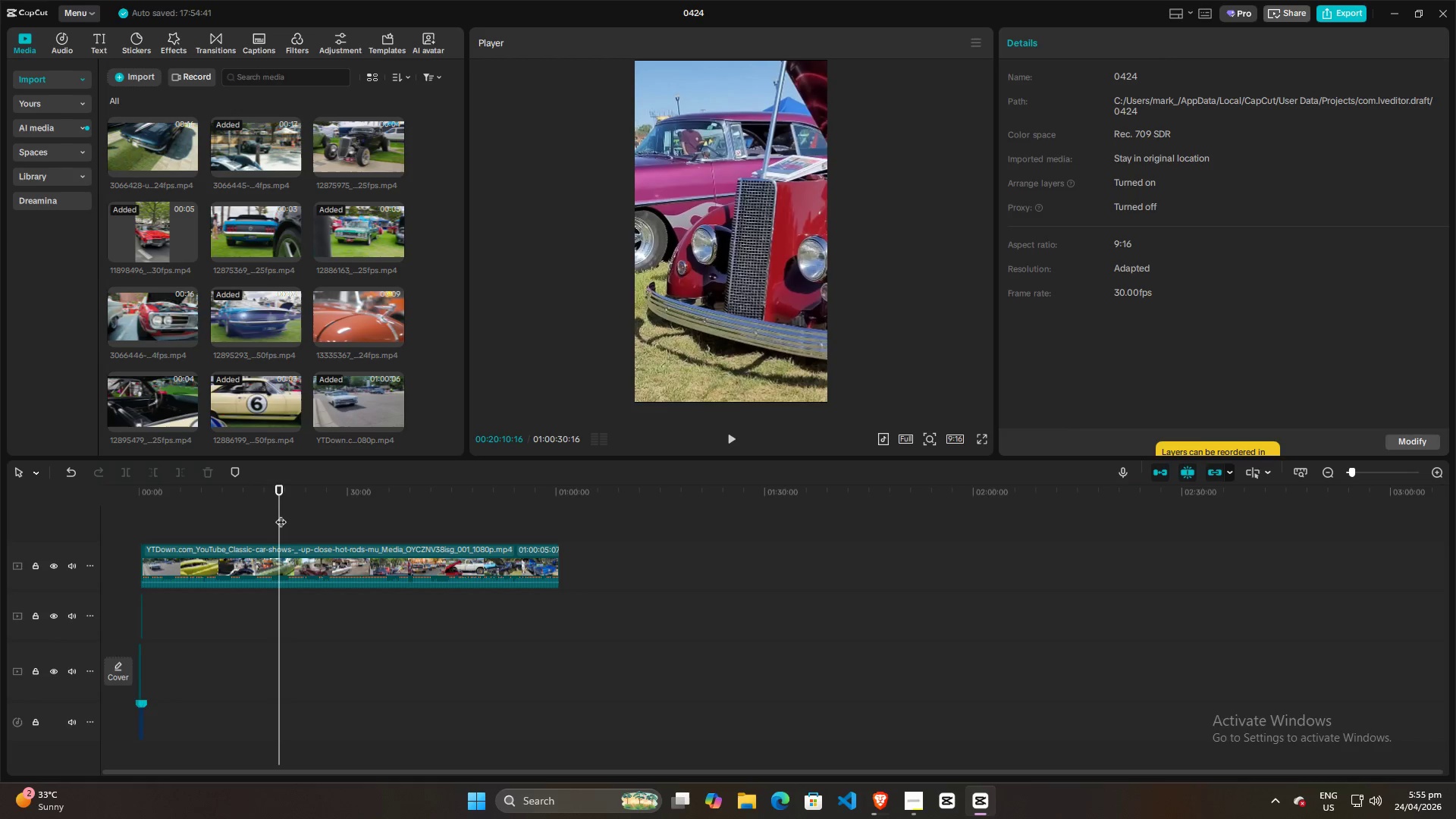 
triple_click([281, 514])
 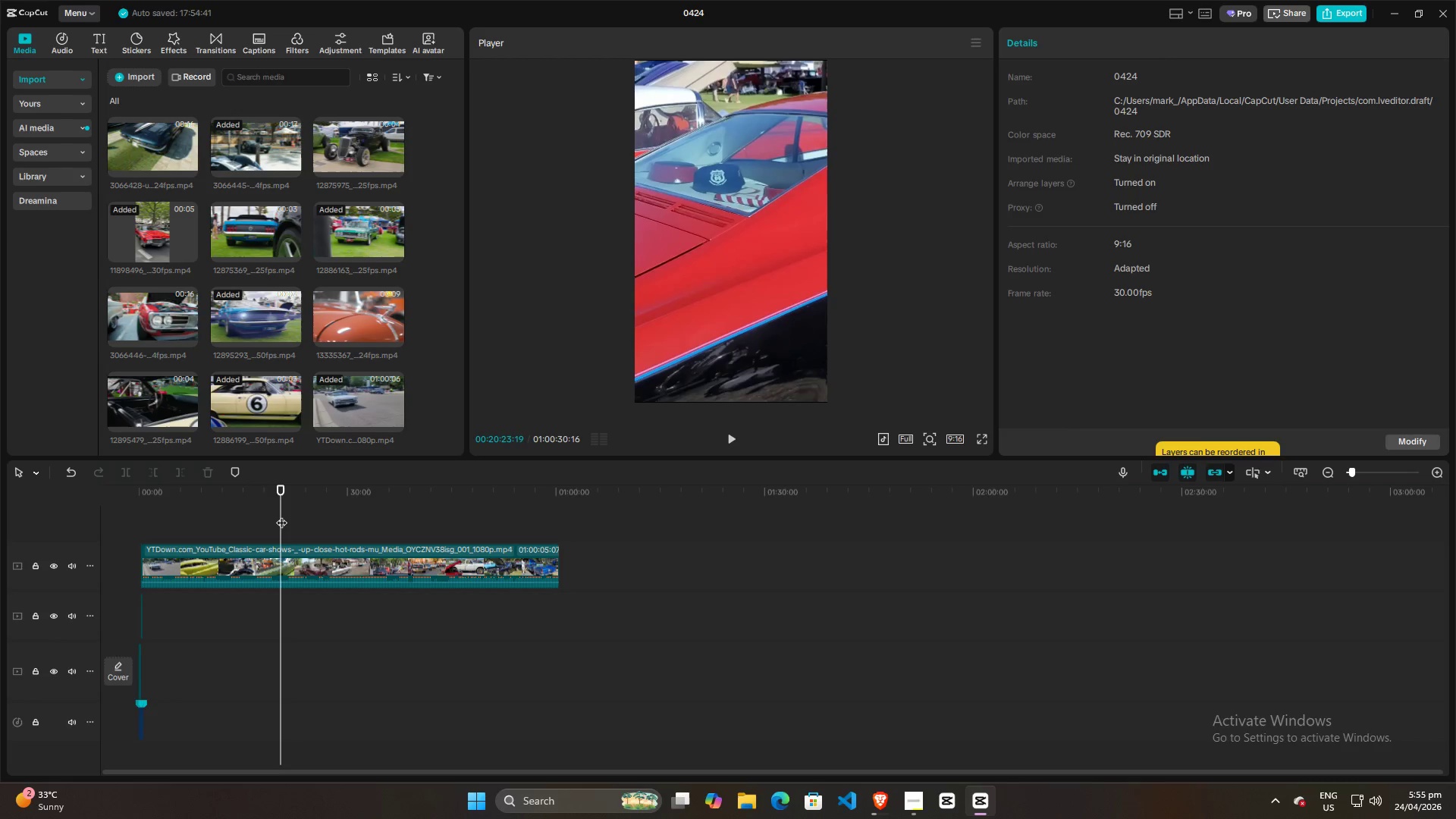 
triple_click([281, 515])
 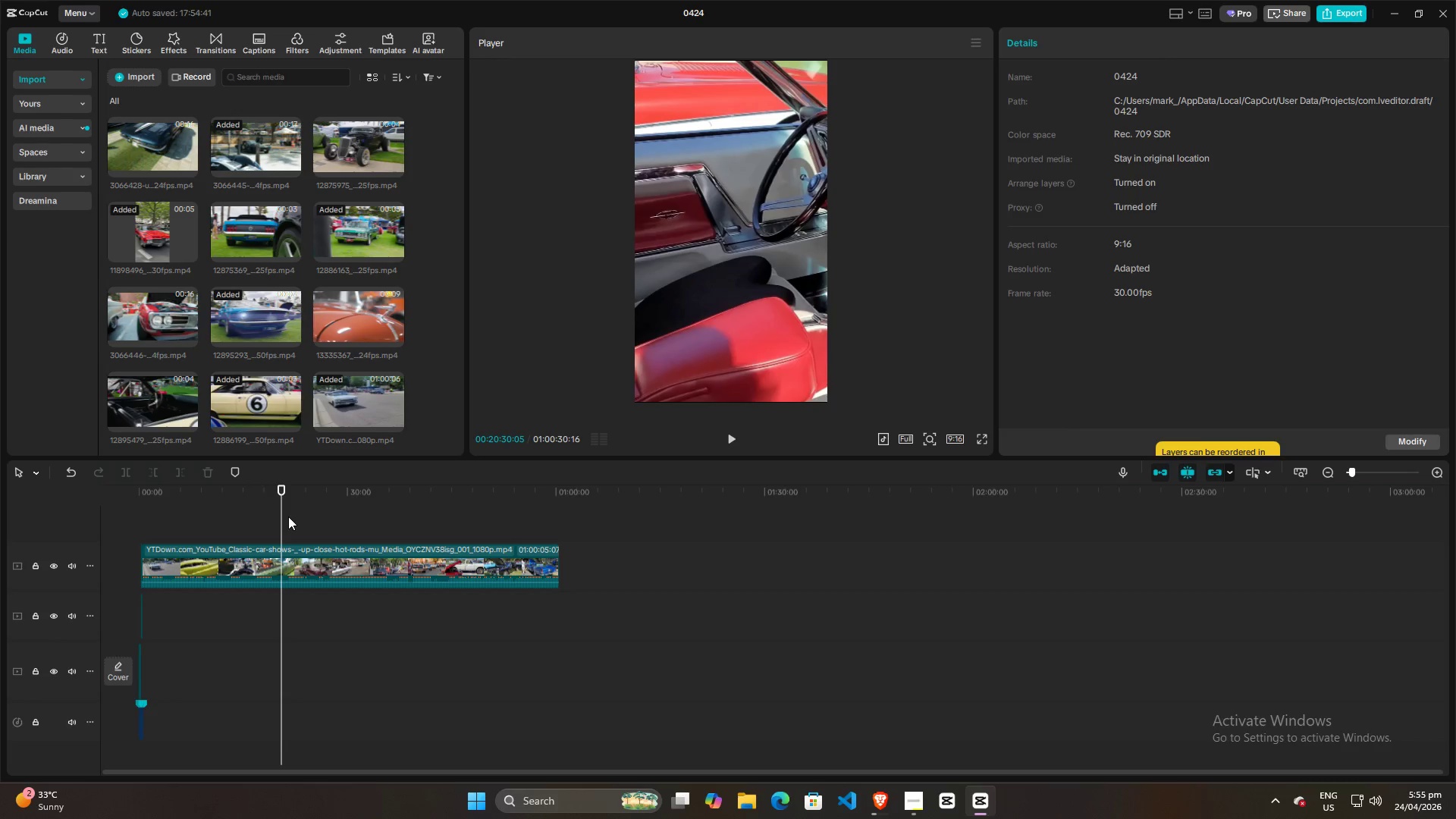 
triple_click([288, 516])
 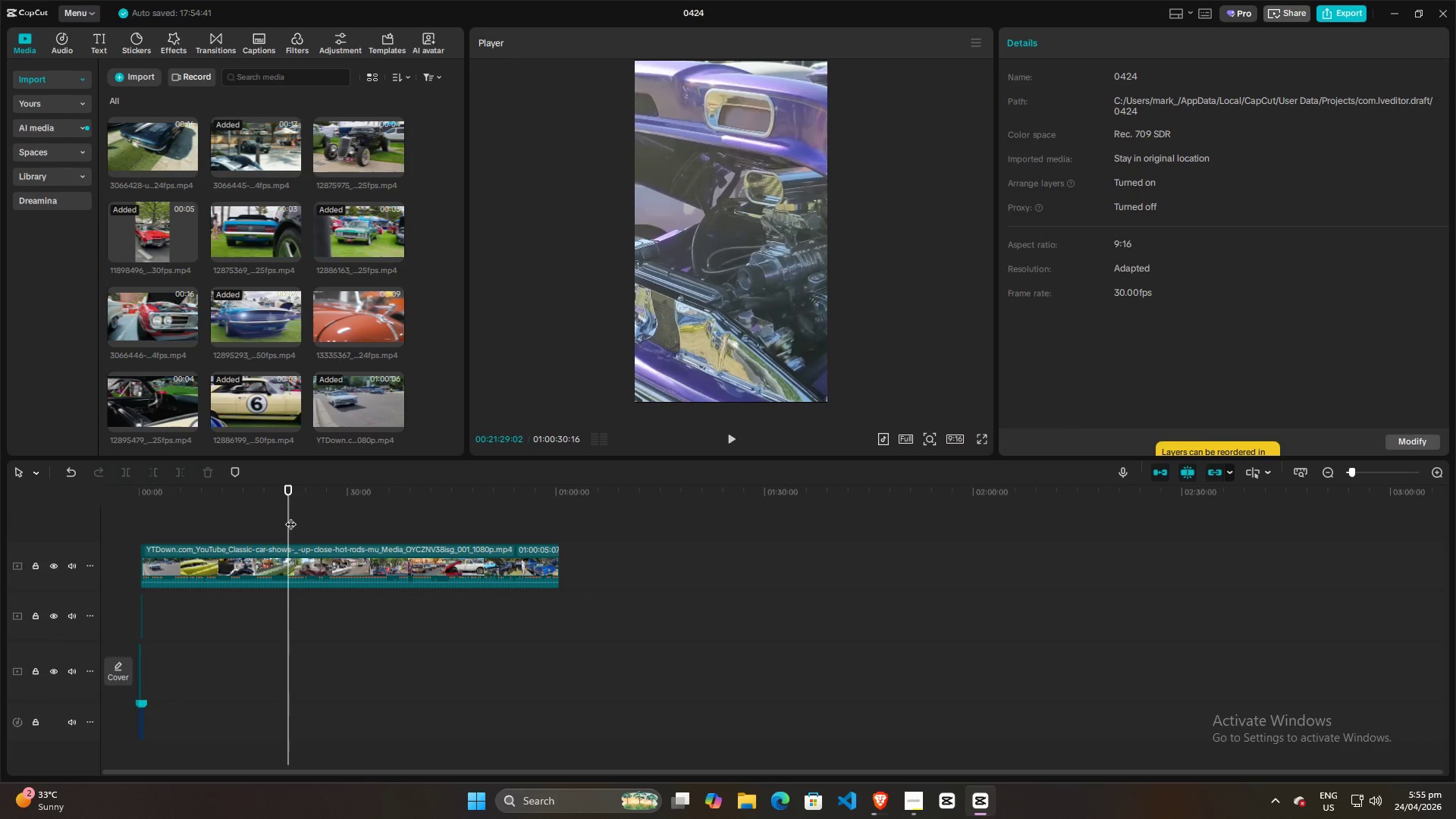 
triple_click([292, 516])
 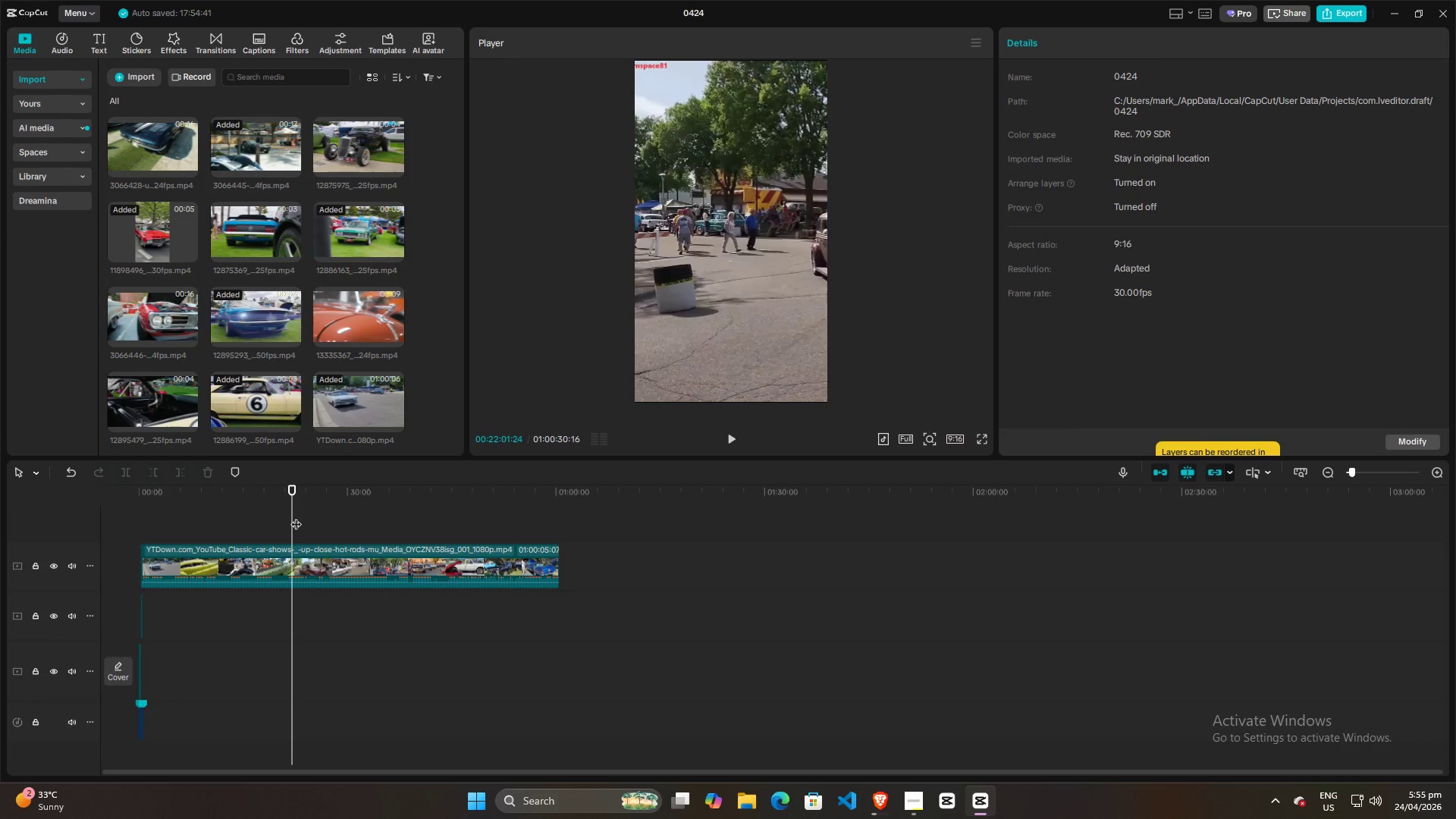 
triple_click([296, 516])
 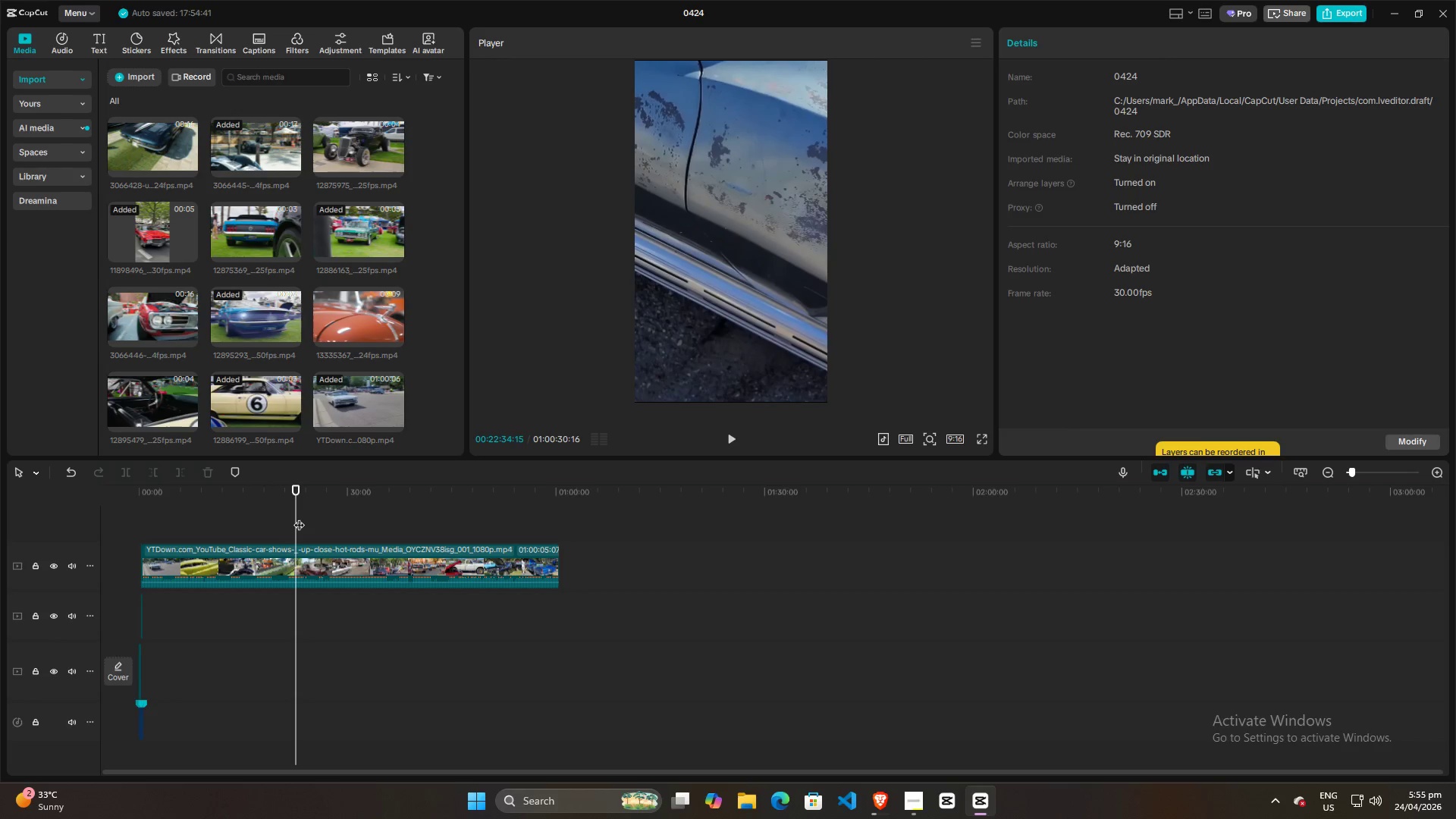 
triple_click([299, 517])
 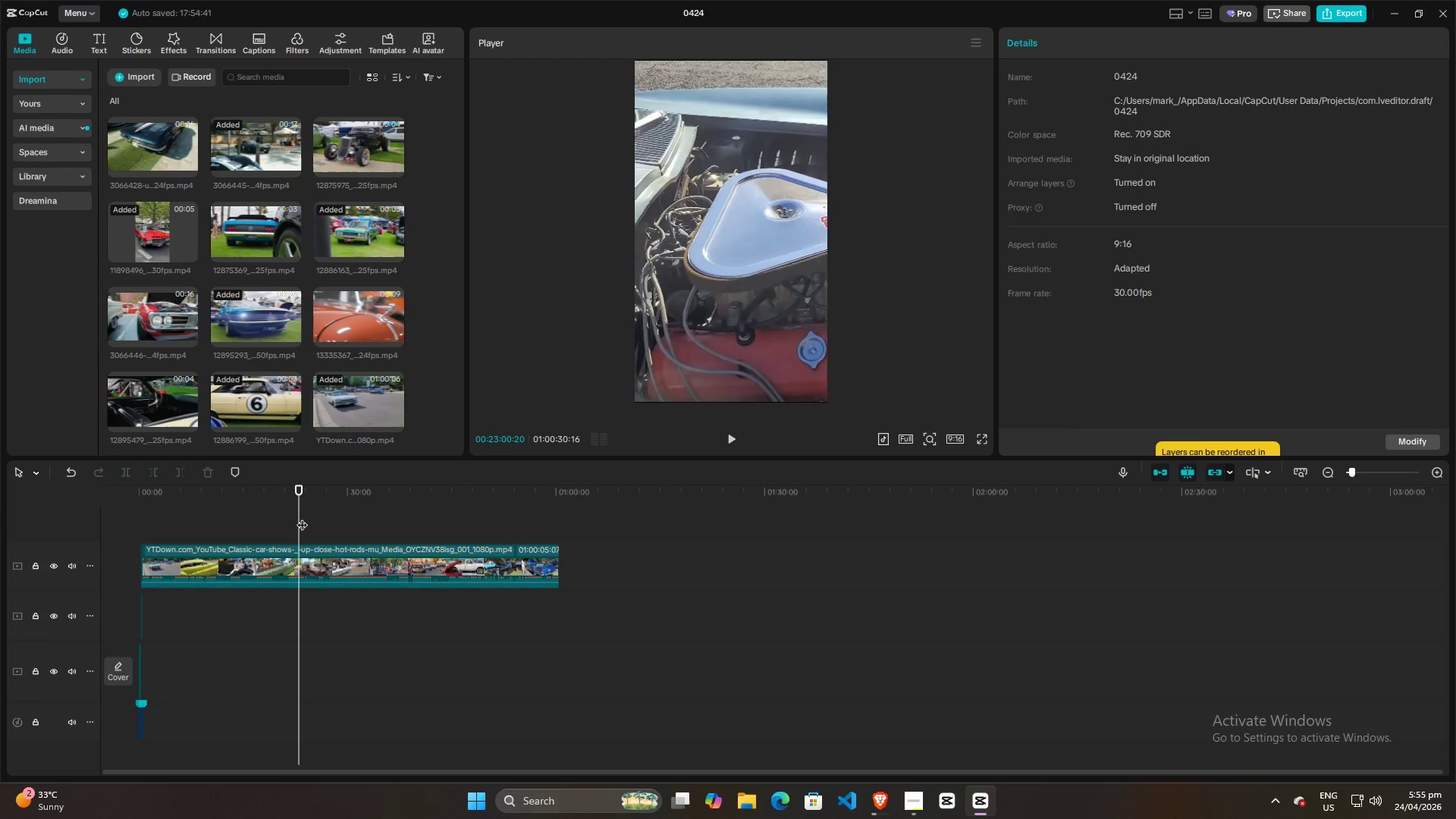 
triple_click([302, 517])
 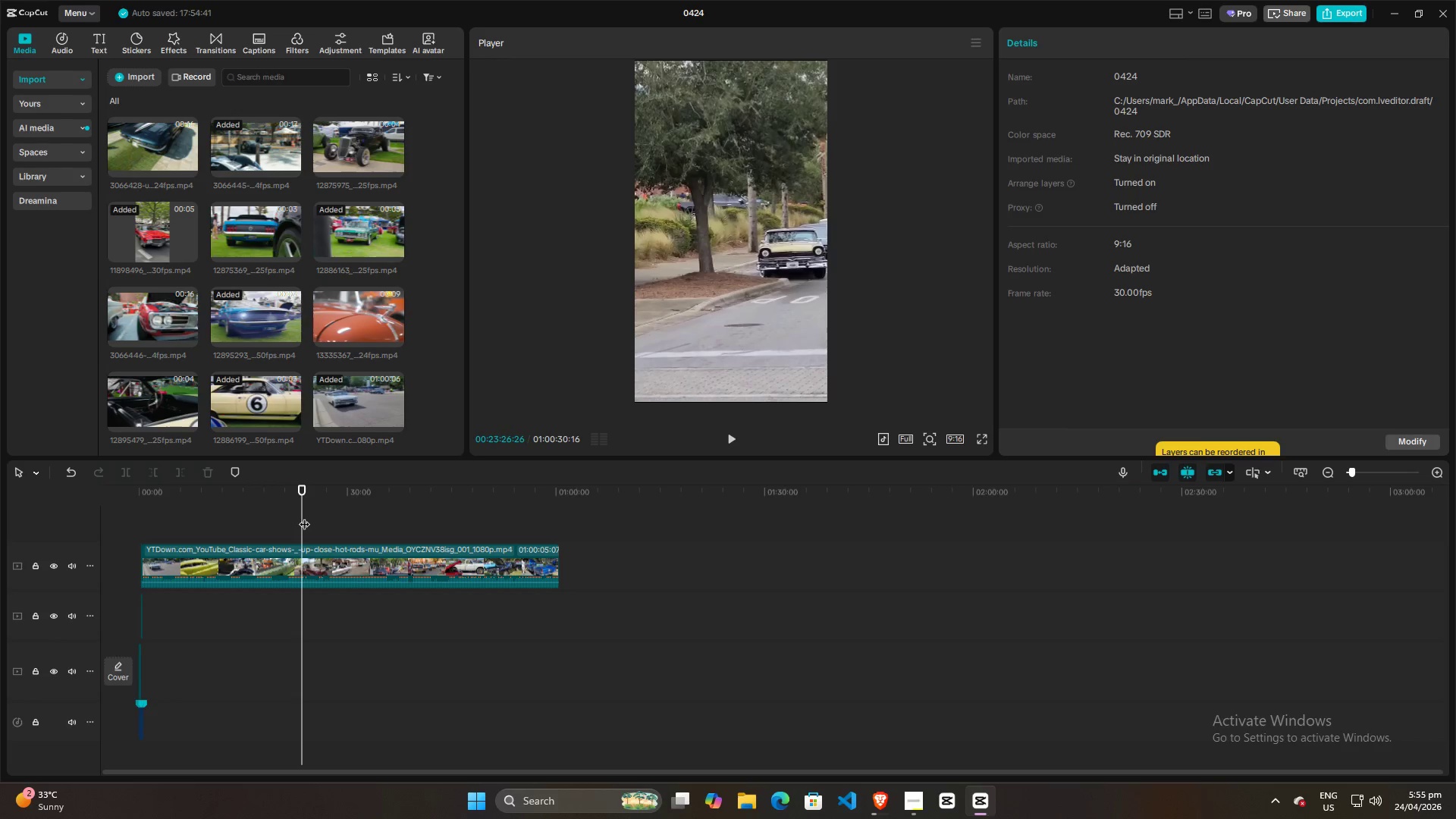 
triple_click([304, 516])
 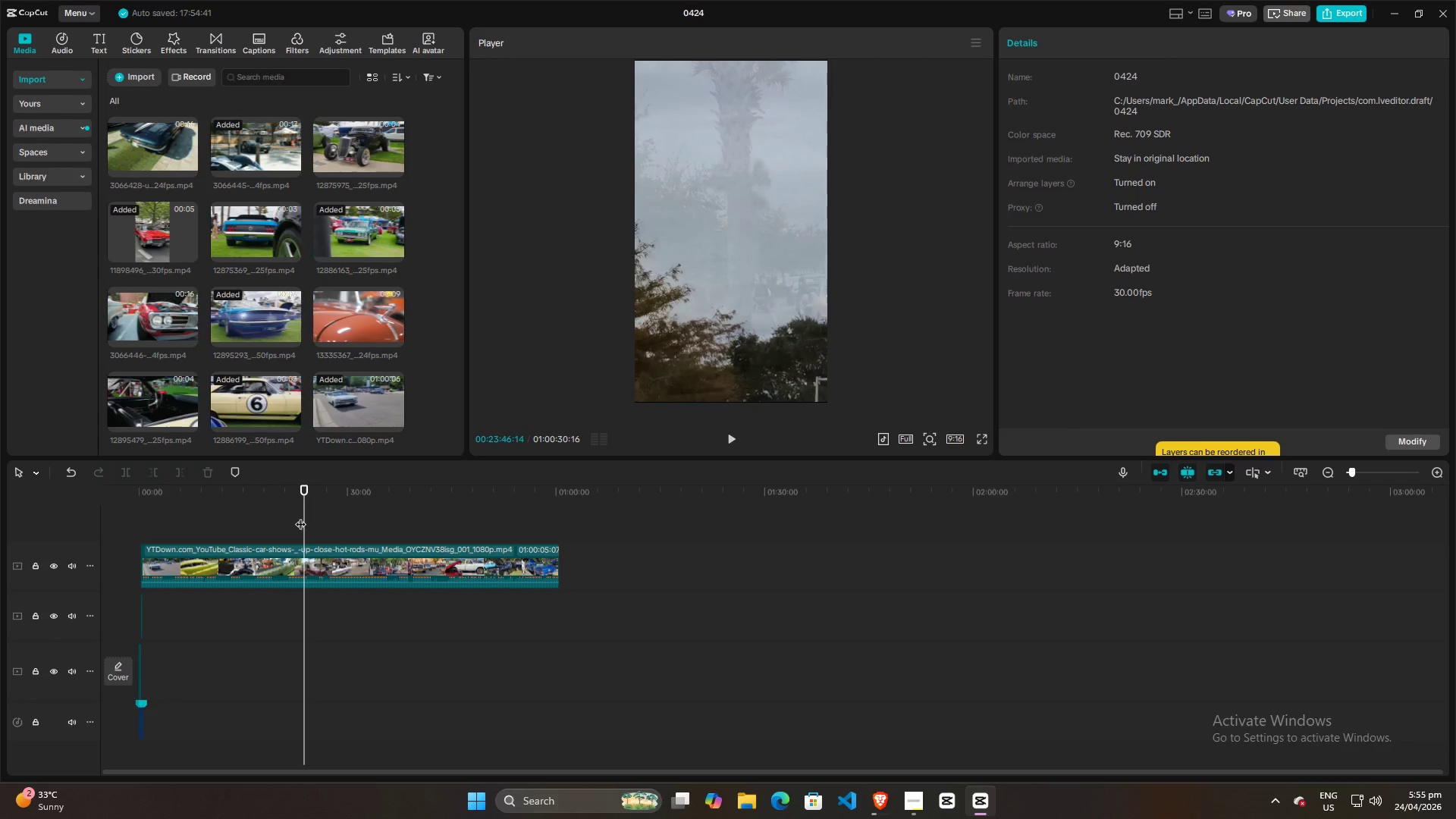 
left_click([300, 516])
 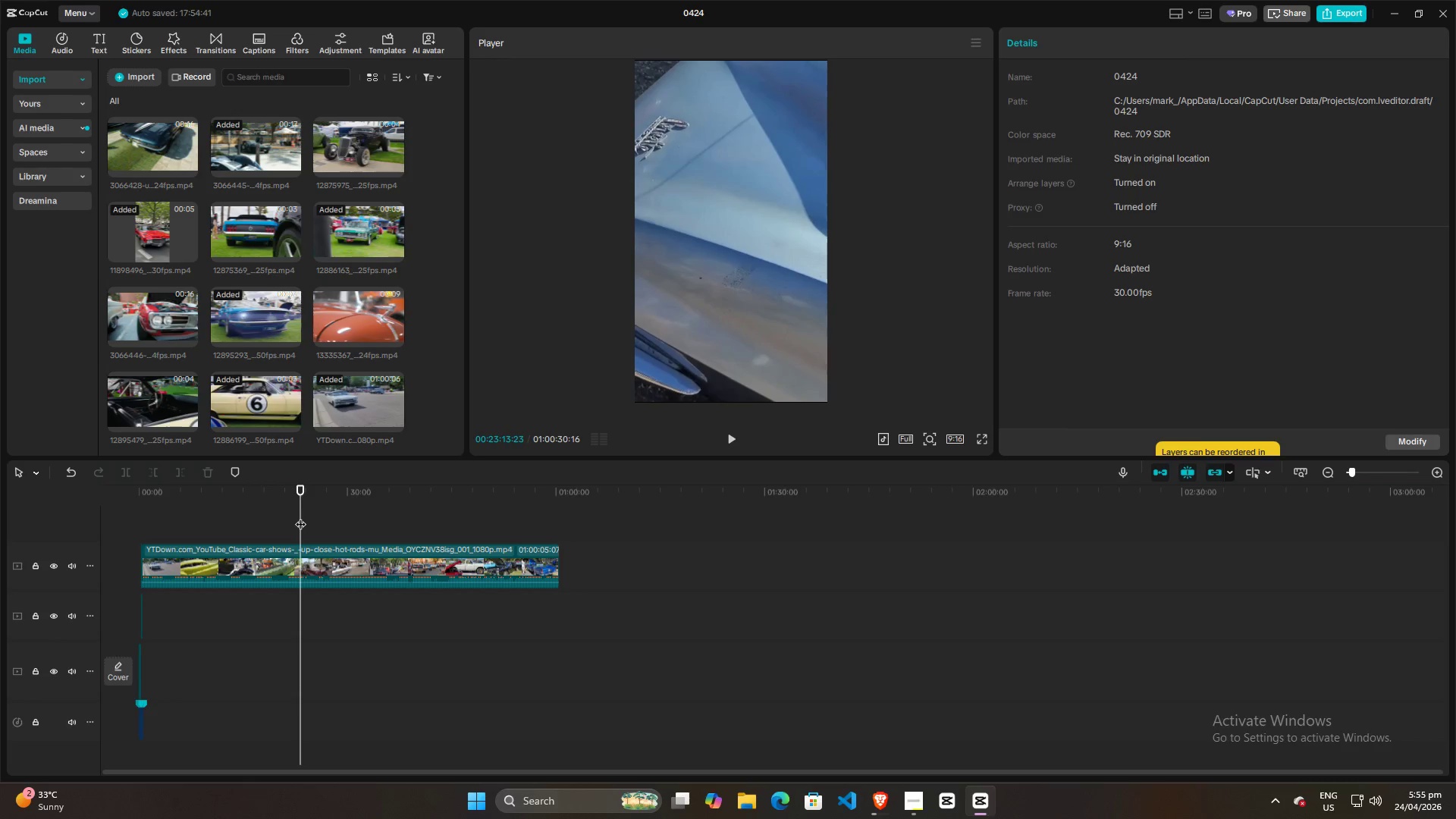 
key(ArrowRight)
 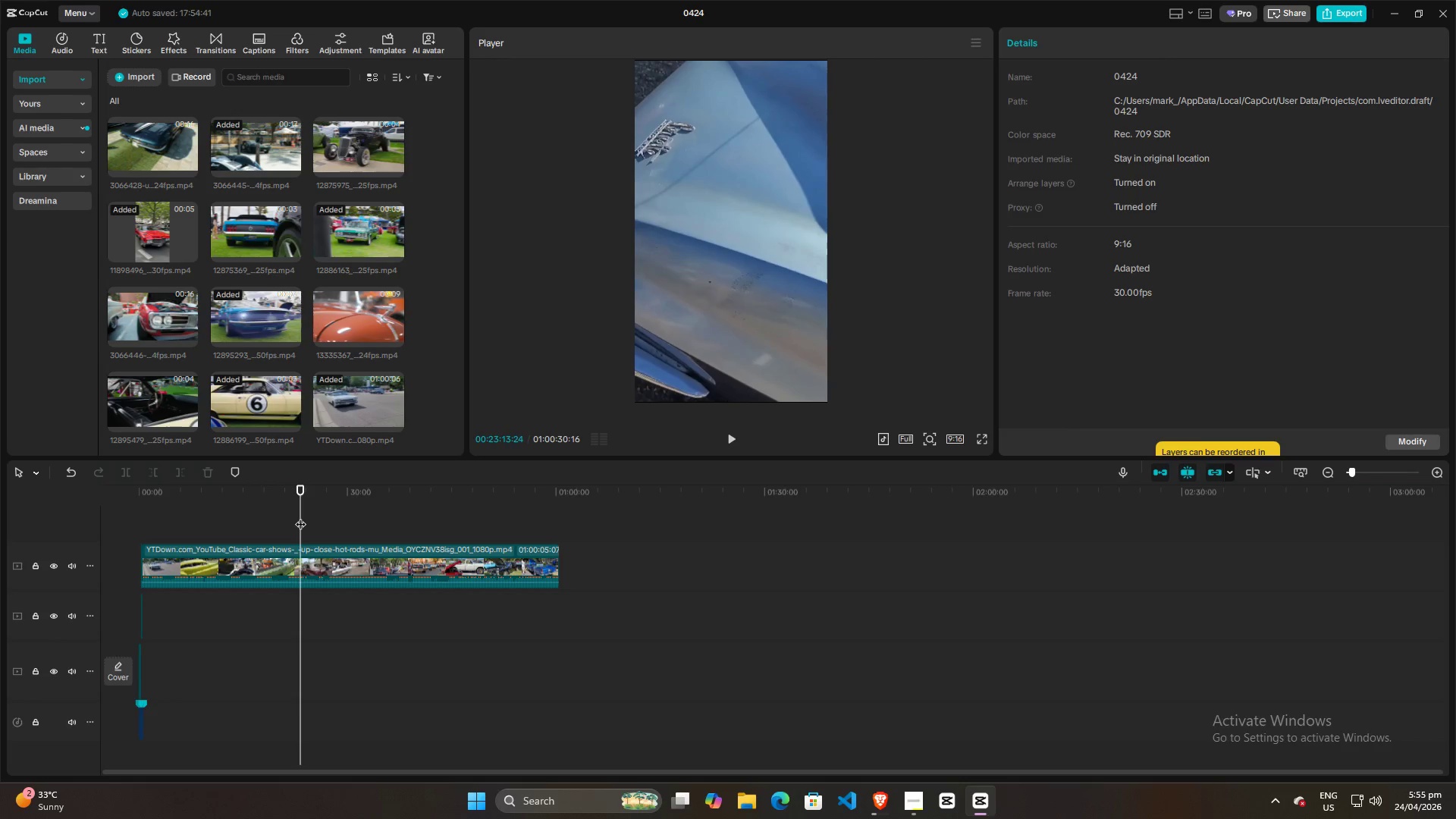 
key(Space)
 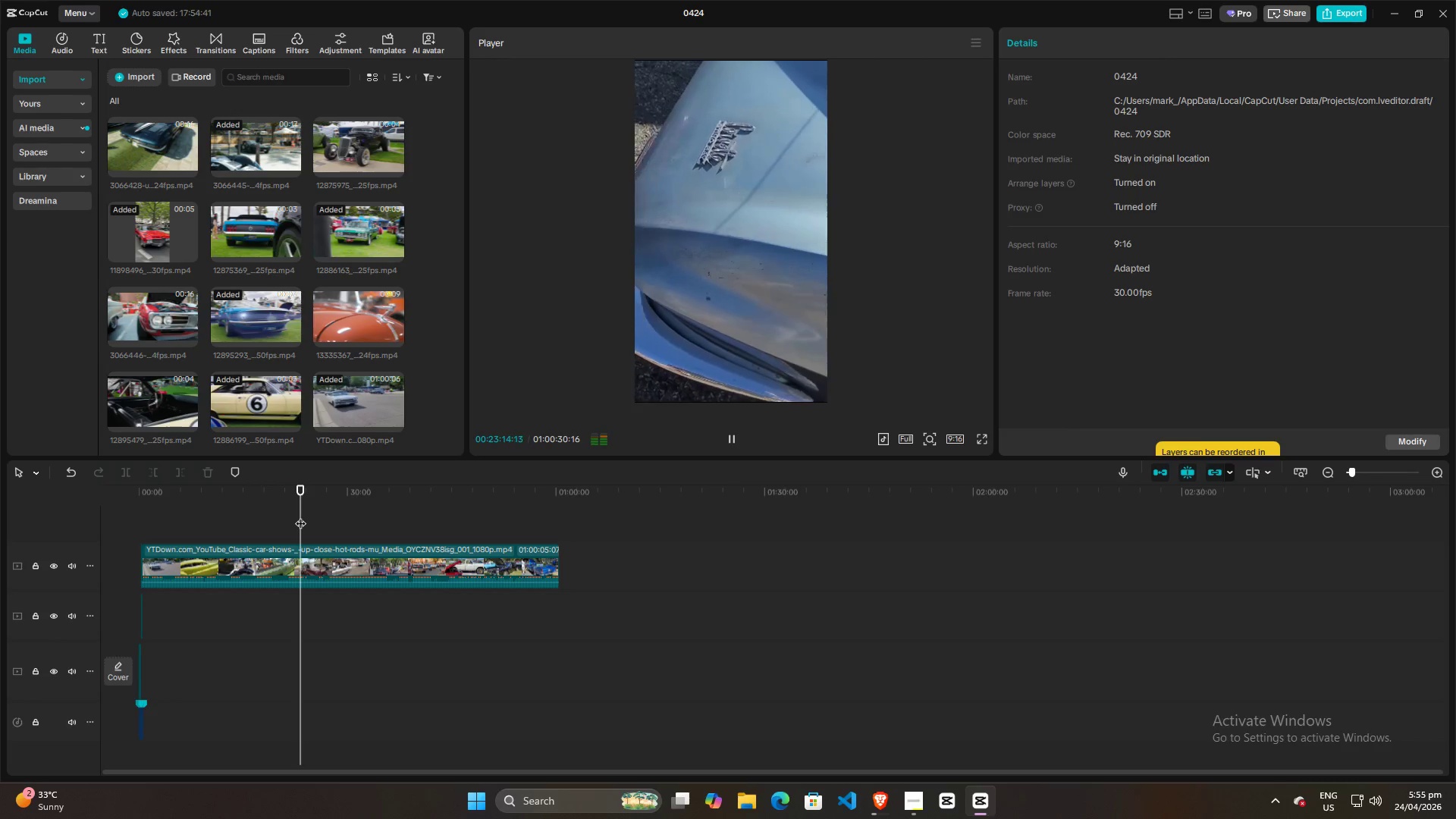 
key(ArrowRight)
 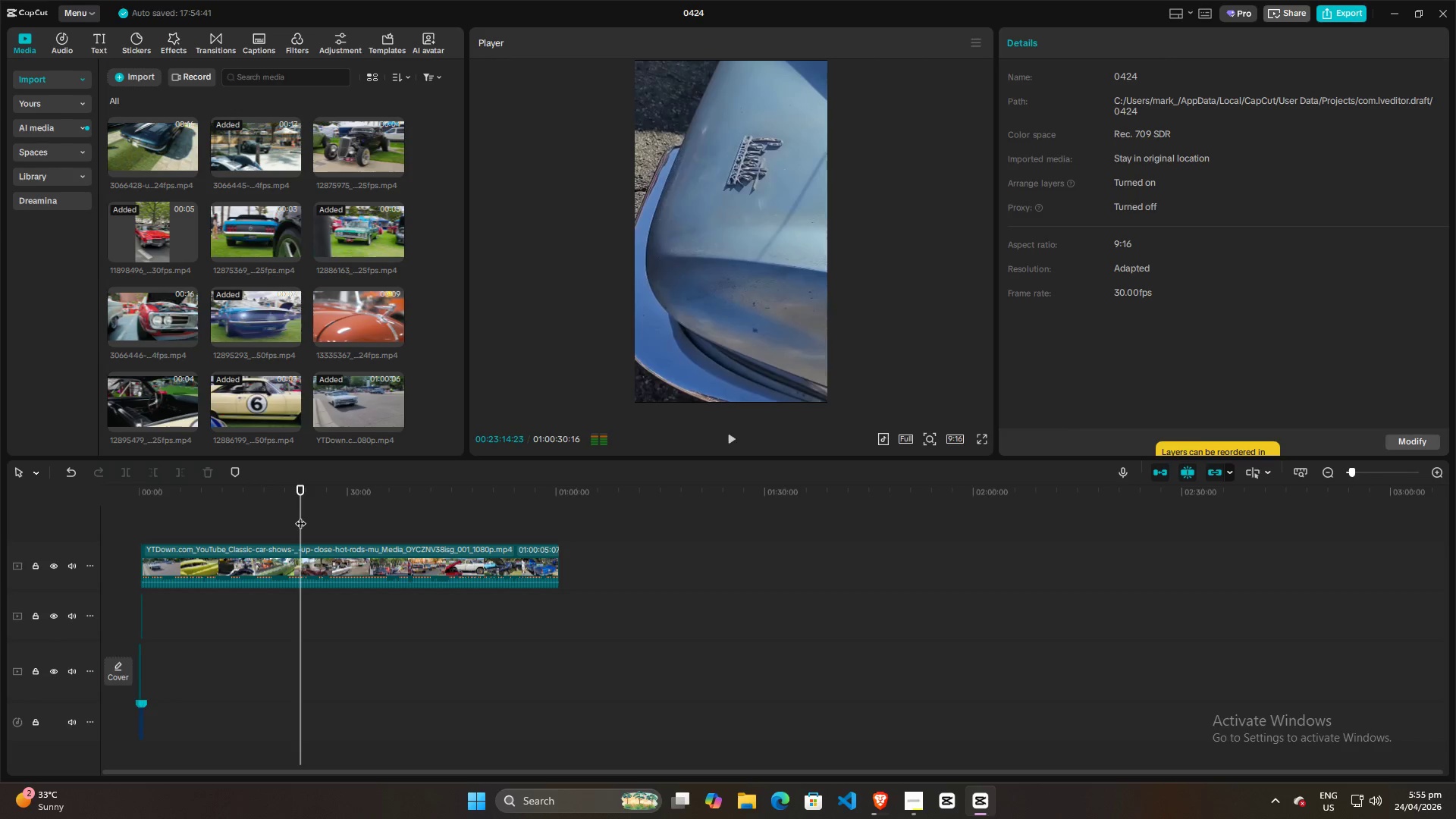 
key(ArrowRight)
 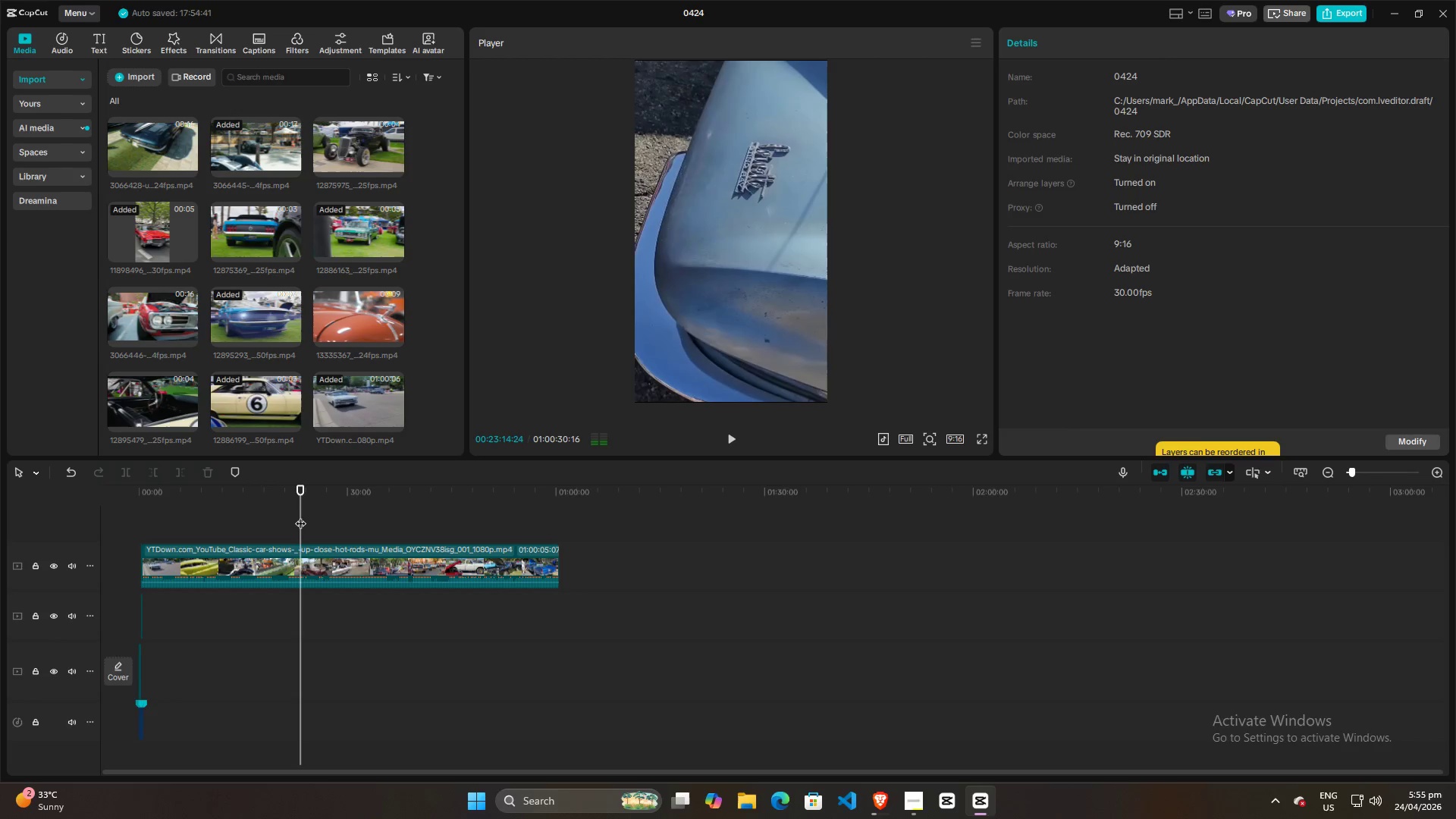 
key(ArrowRight)
 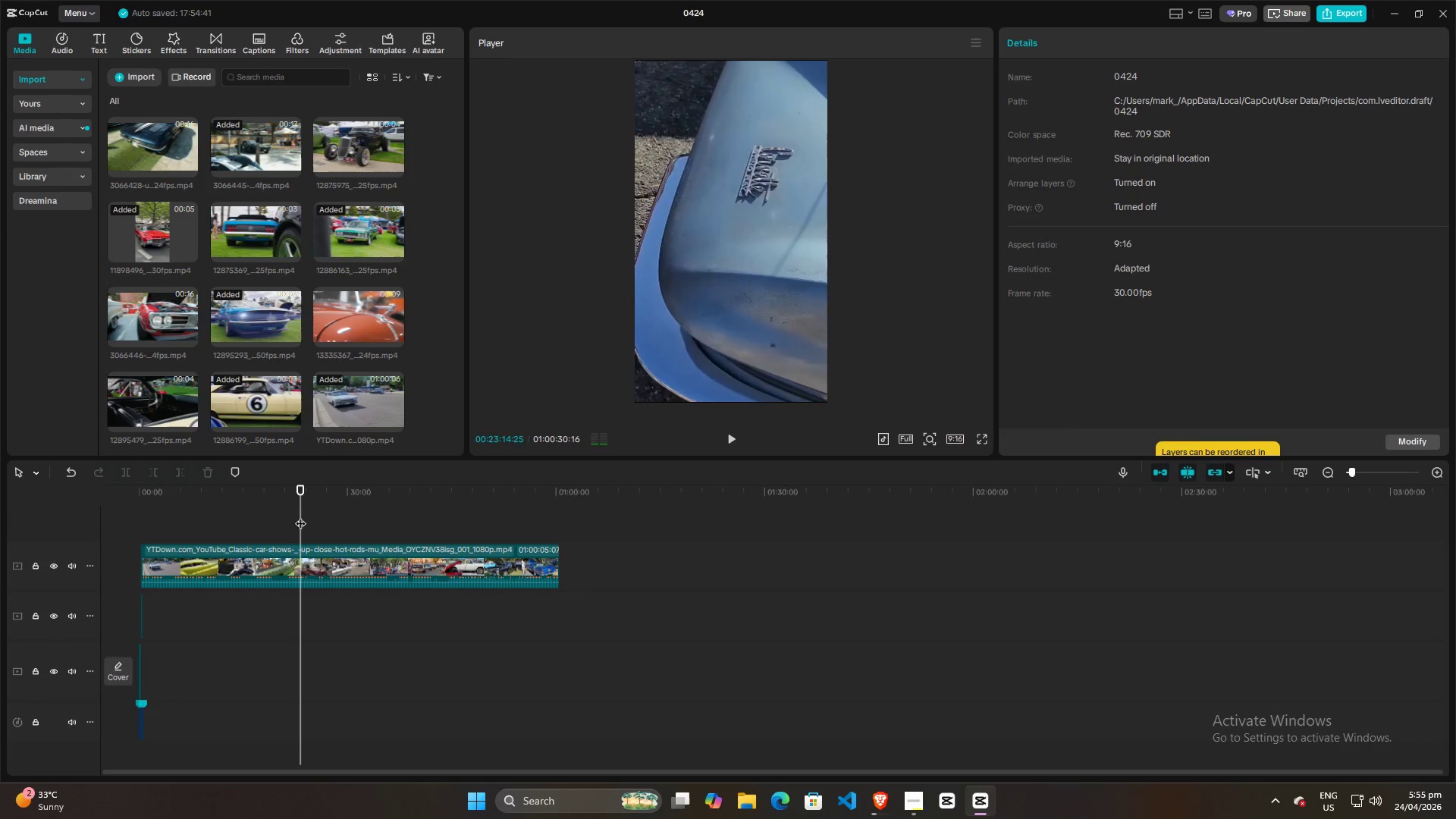 
key(ArrowRight)
 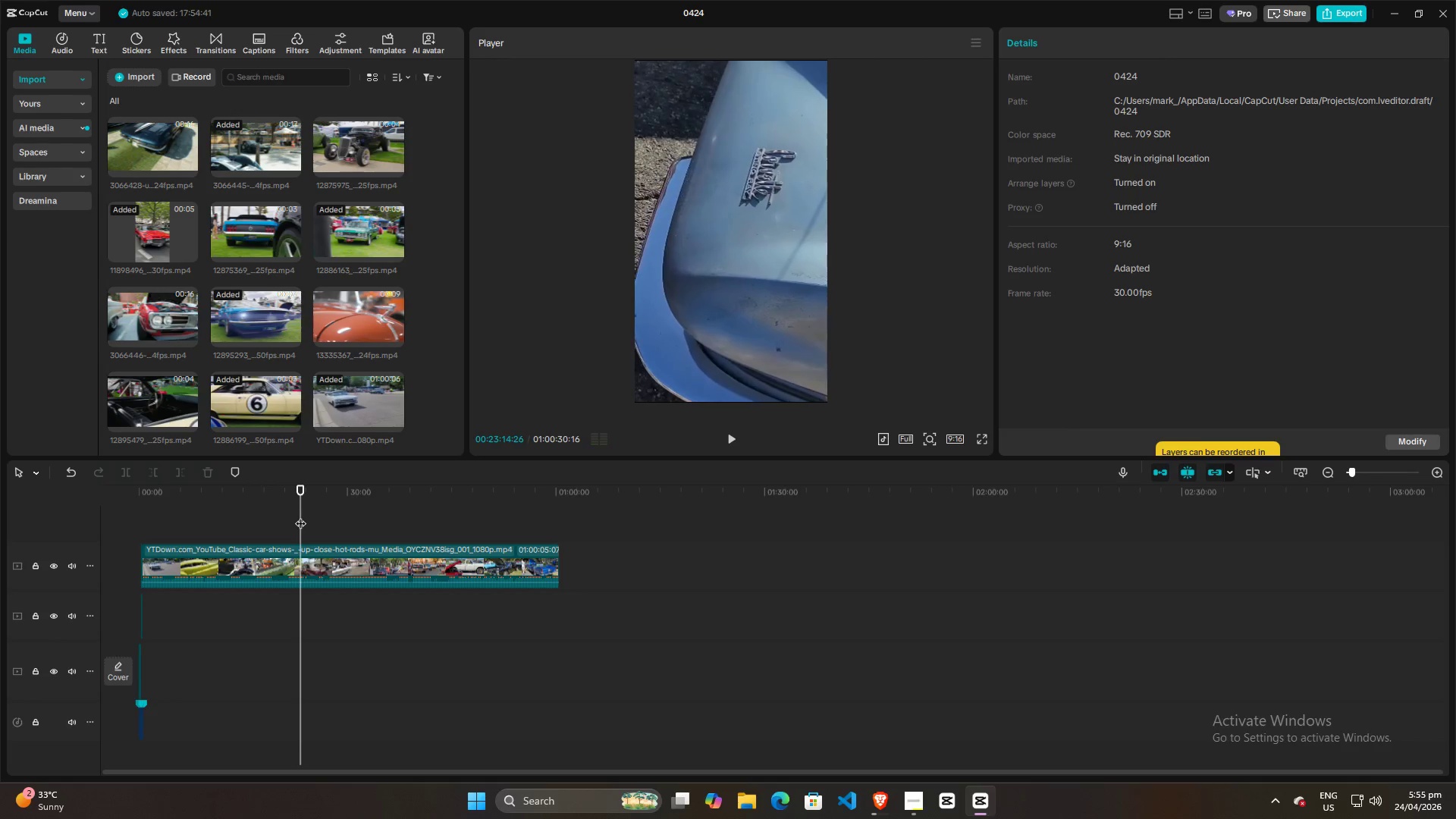 
hold_key(key=ArrowRight, duration=1.5)
 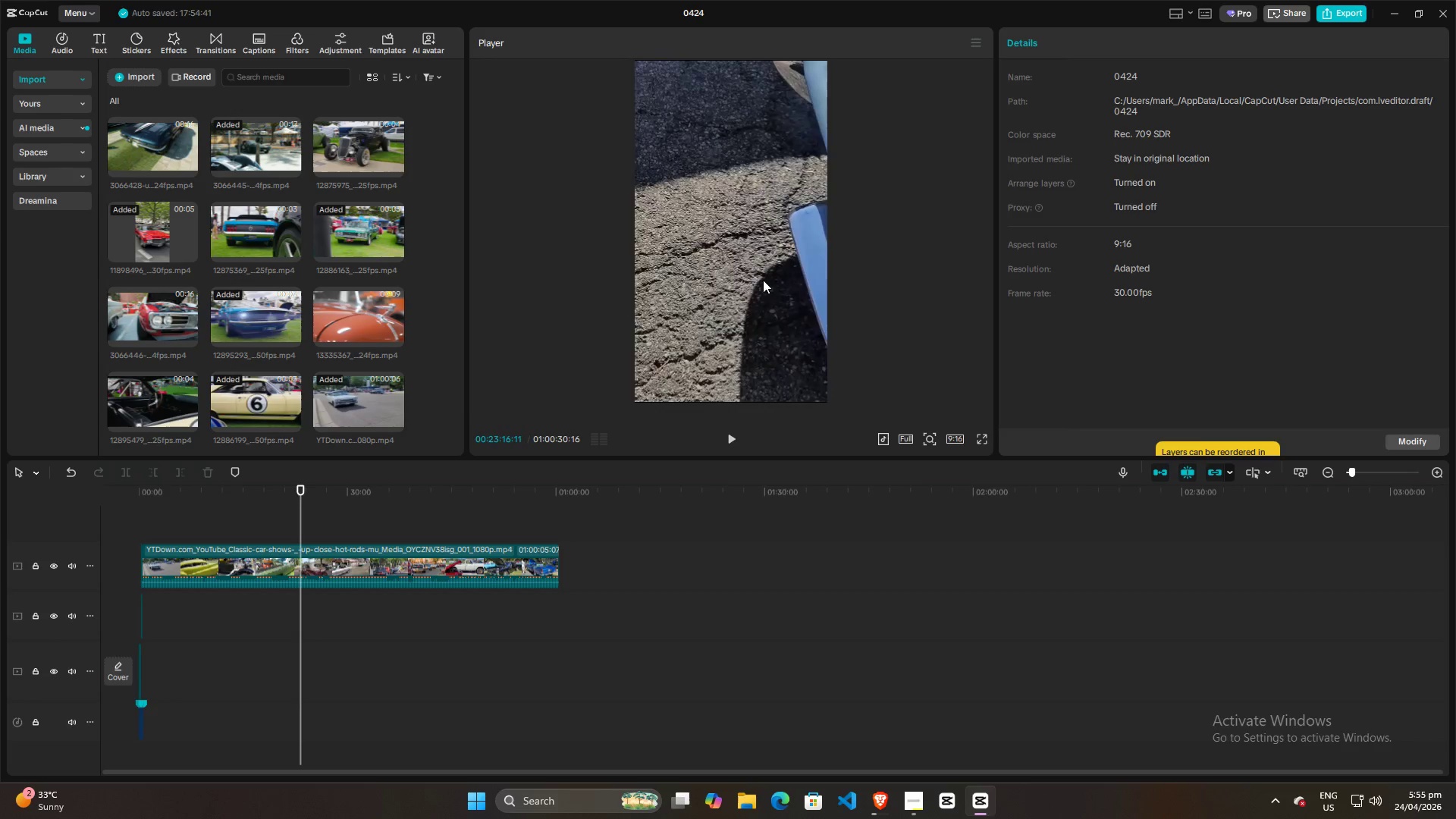 
hold_key(key=ArrowRight, duration=1.51)
 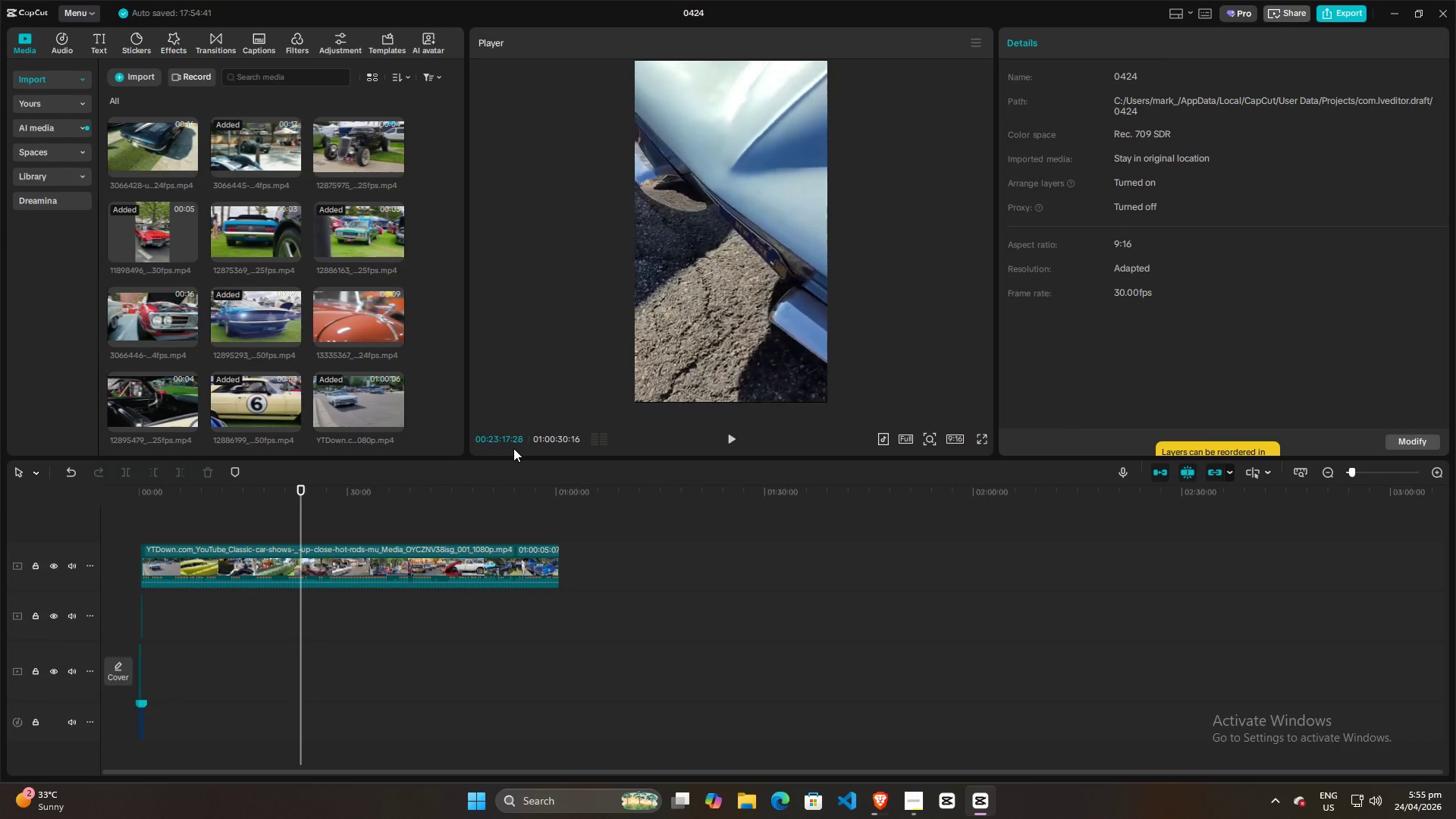 
hold_key(key=ArrowRight, duration=0.72)
 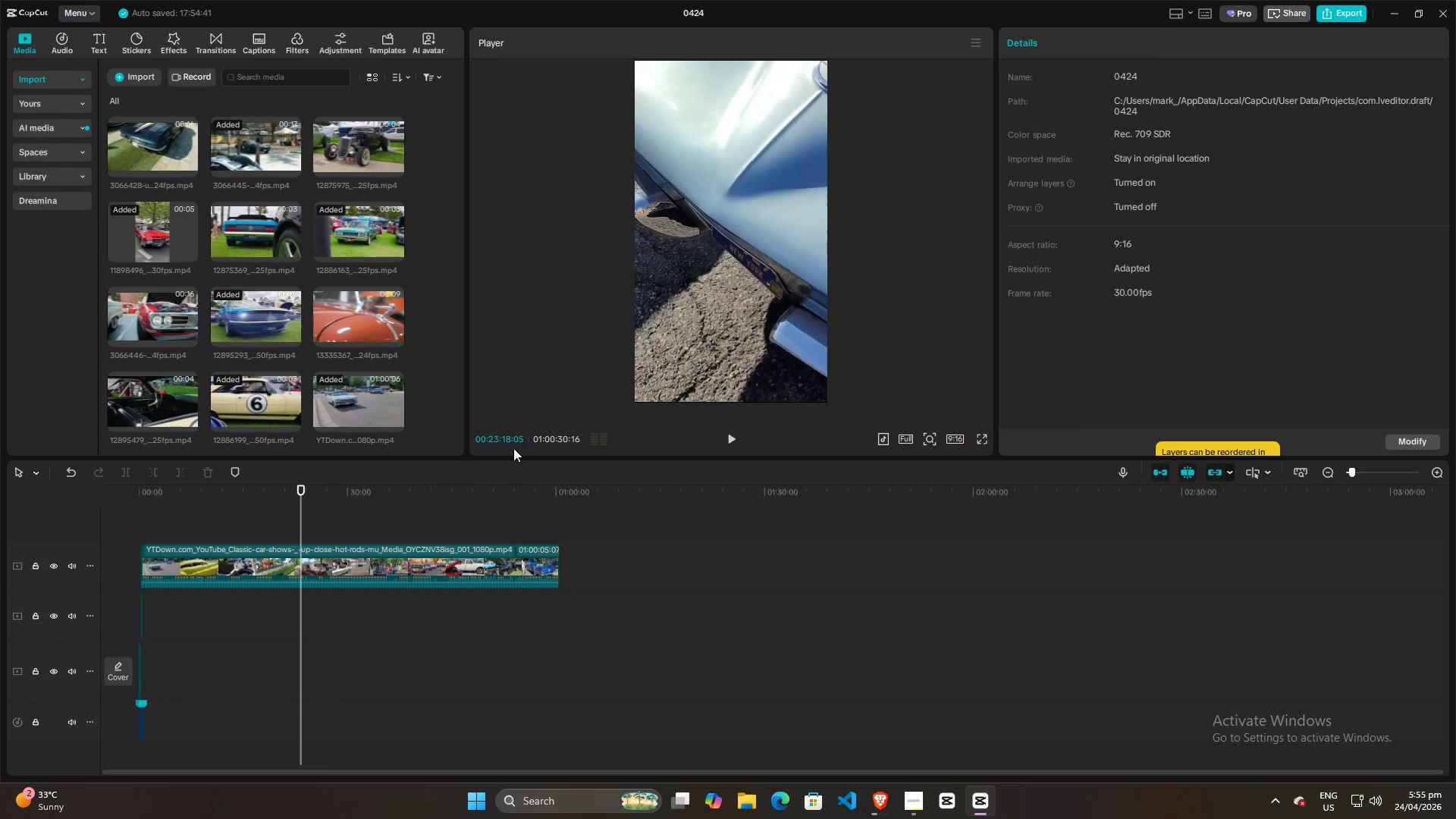 
key(Space)
 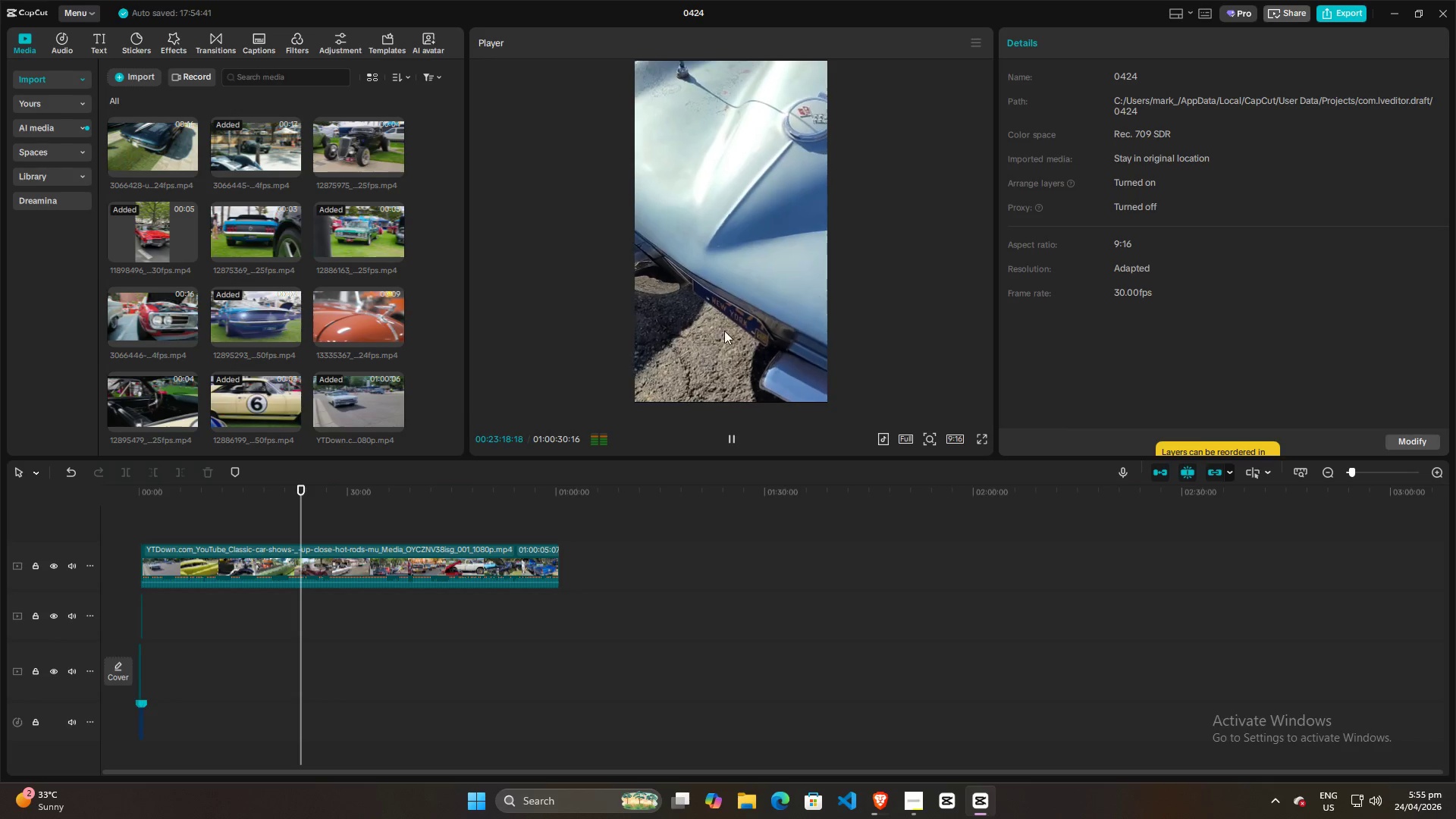 
left_click_drag(start_coordinate=[755, 308], to_coordinate=[682, 306])
 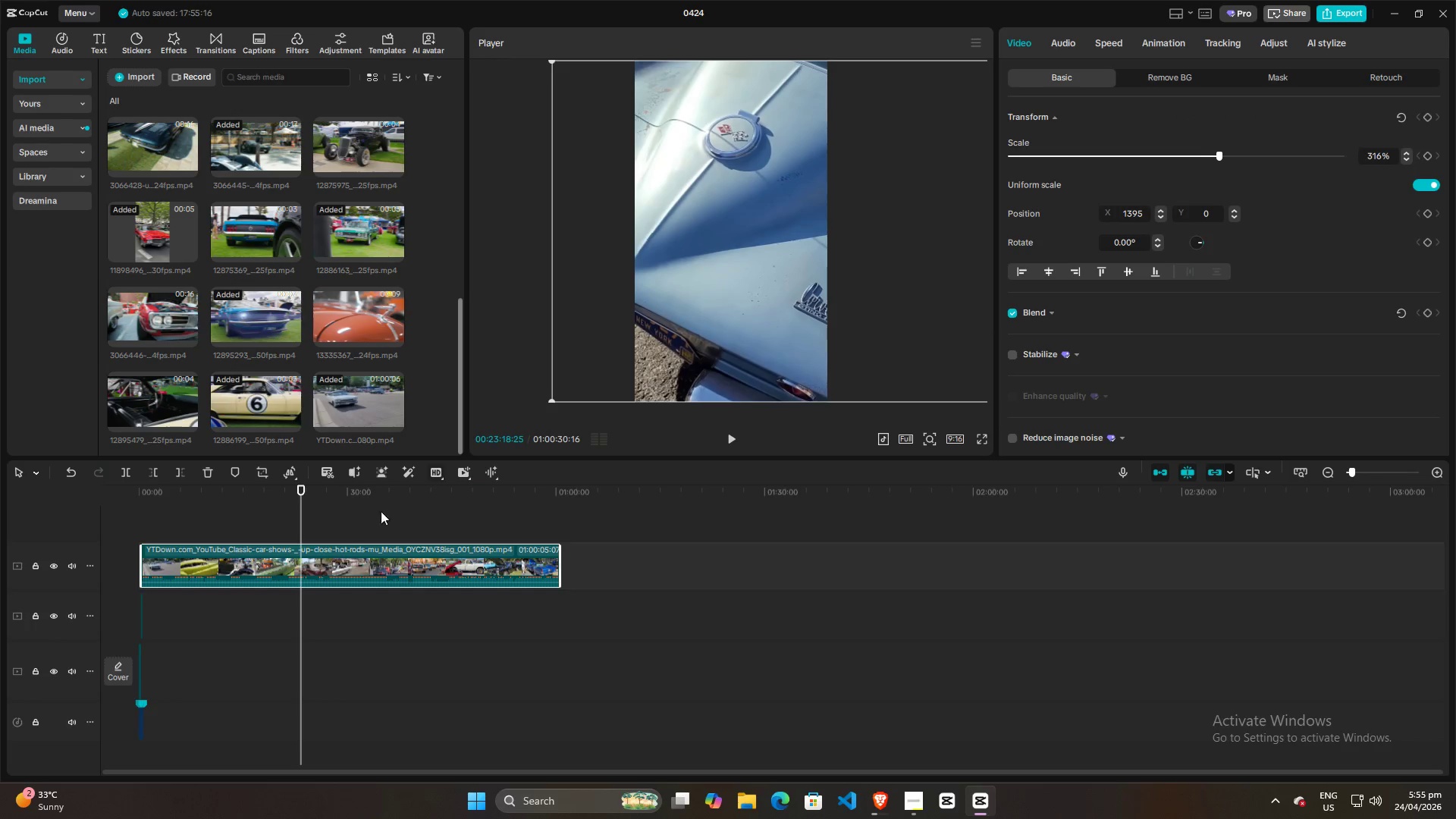 
key(Space)
 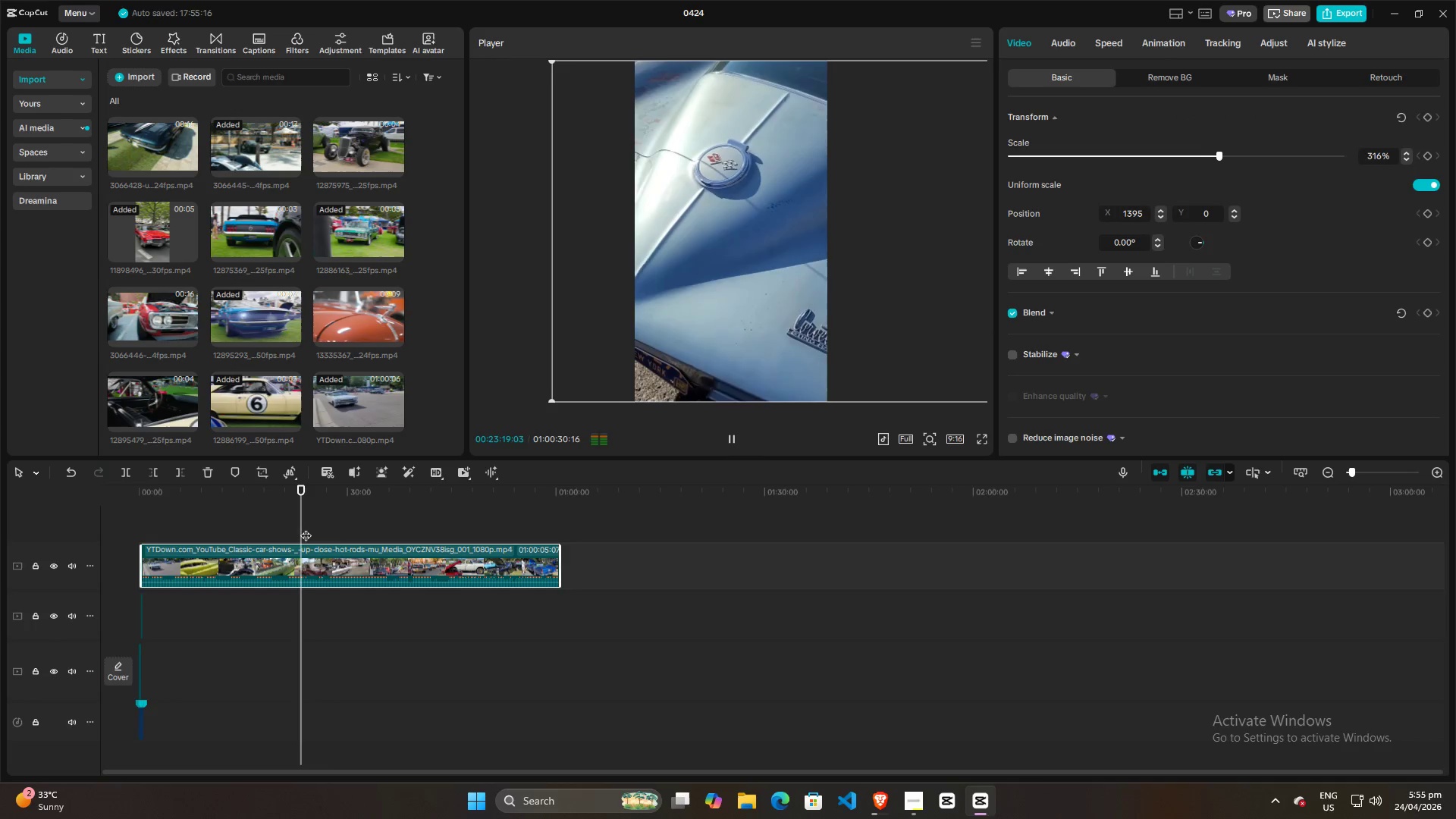 
left_click([306, 528])
 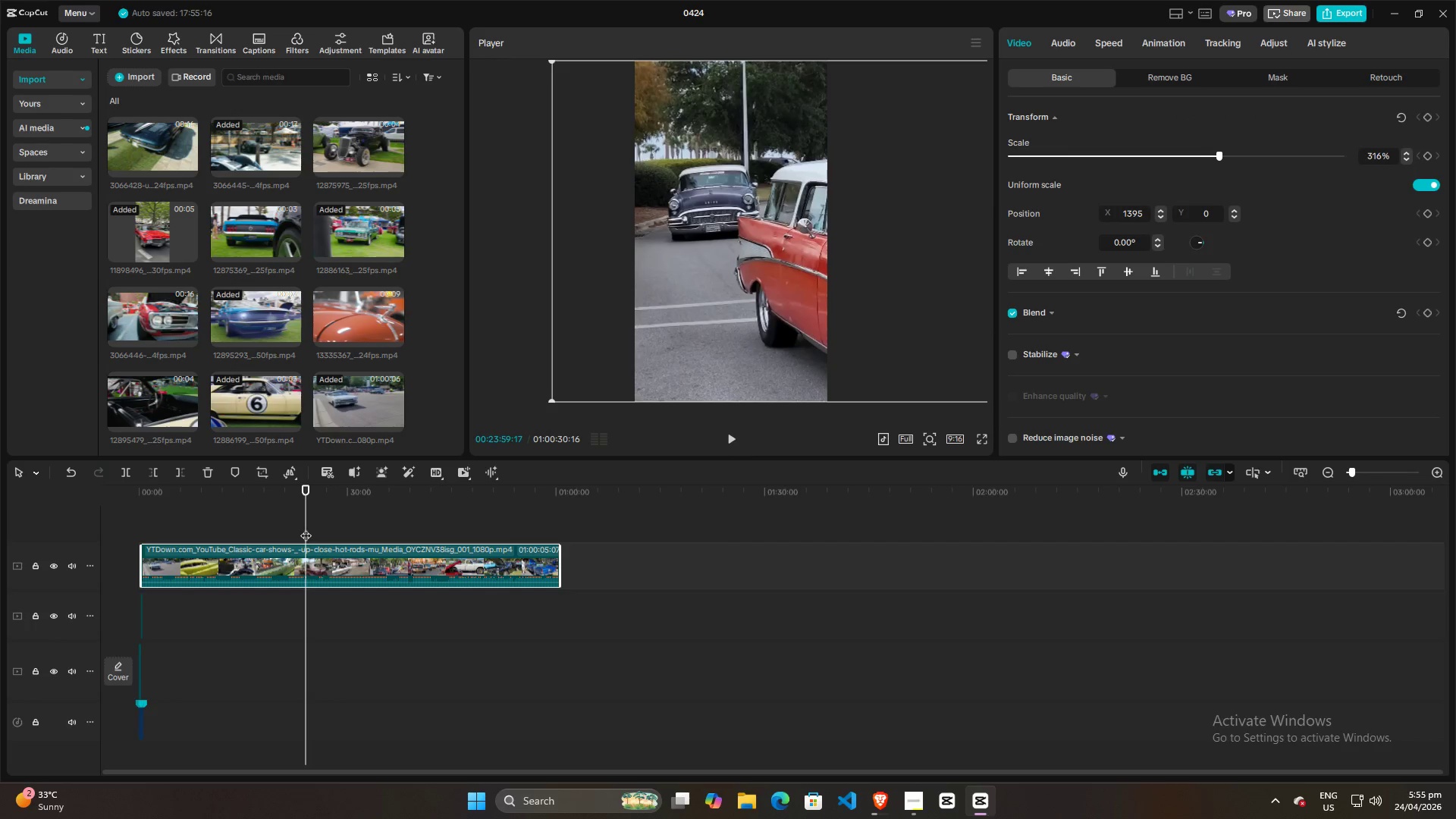 
left_click([300, 528])
 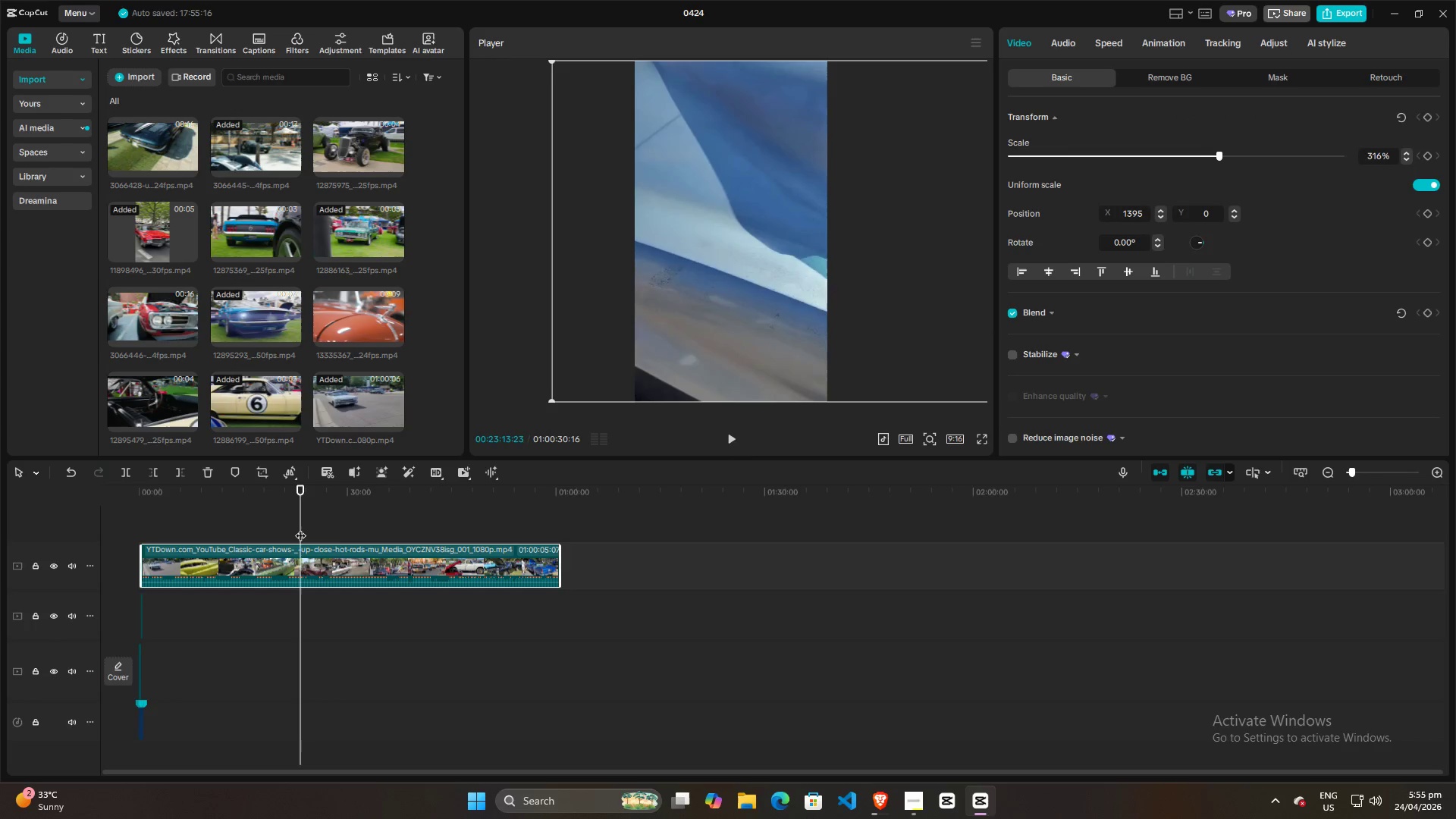 
key(Space)
 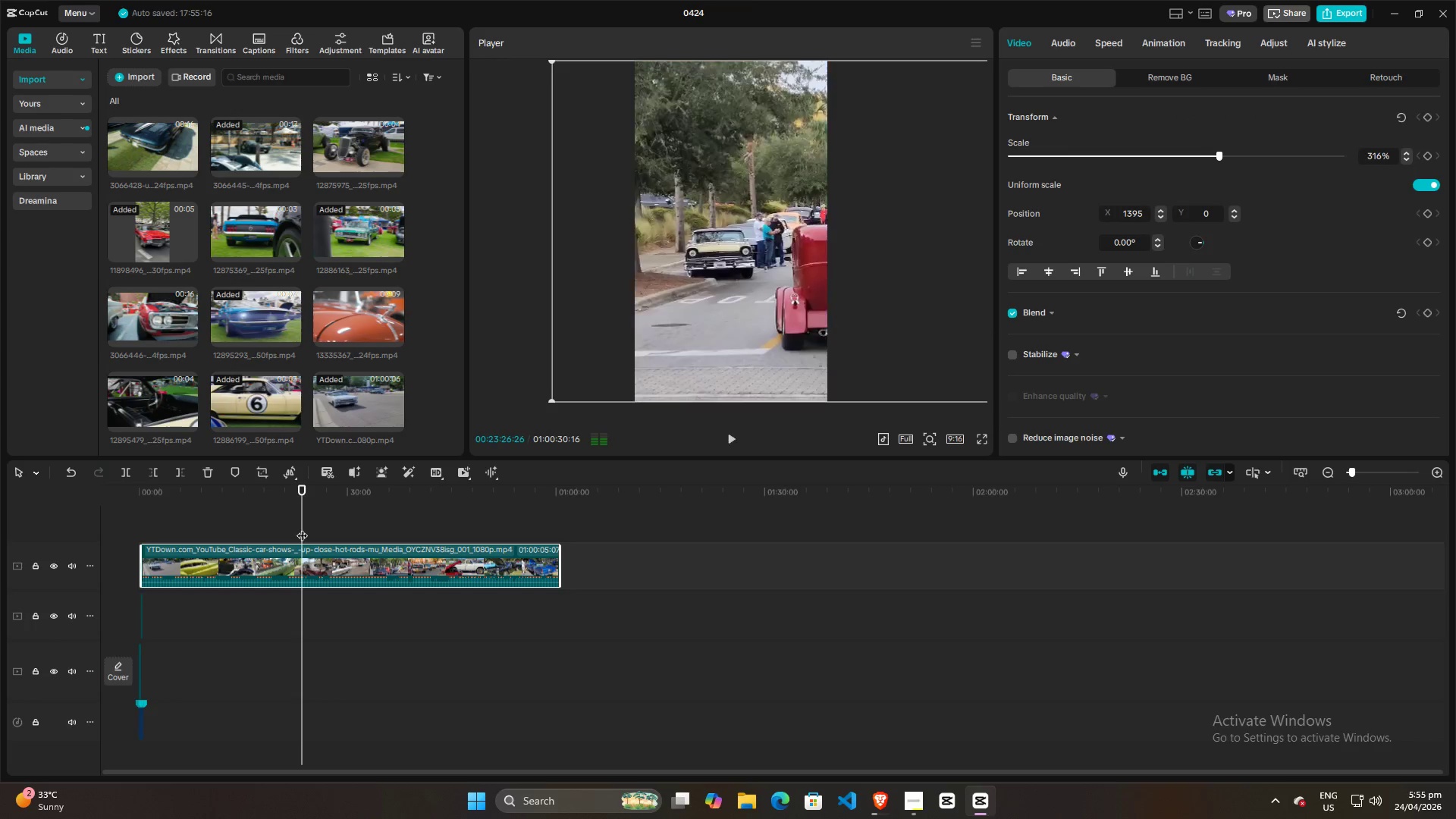 
double_click([304, 528])
 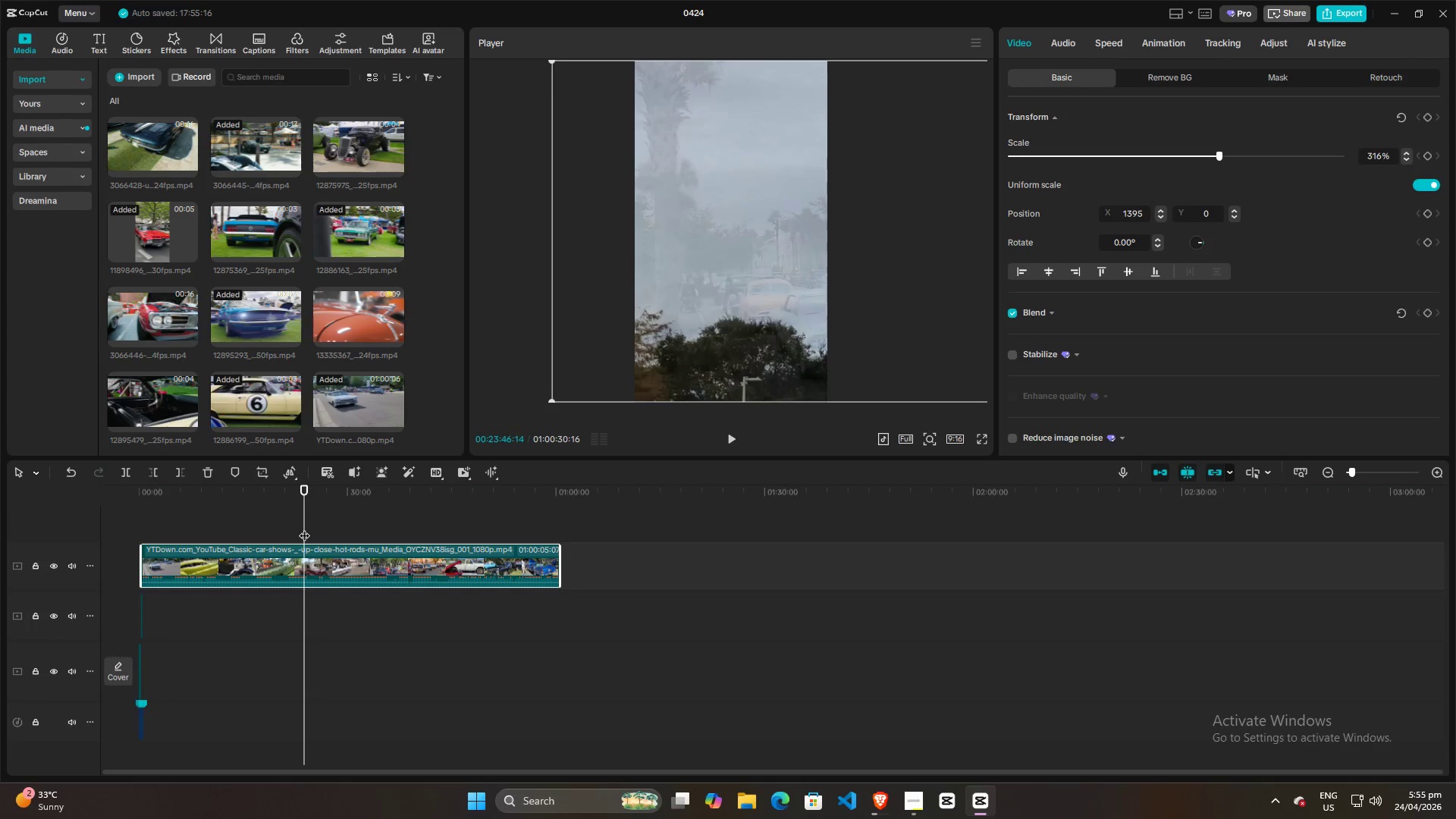 
left_click([304, 528])
 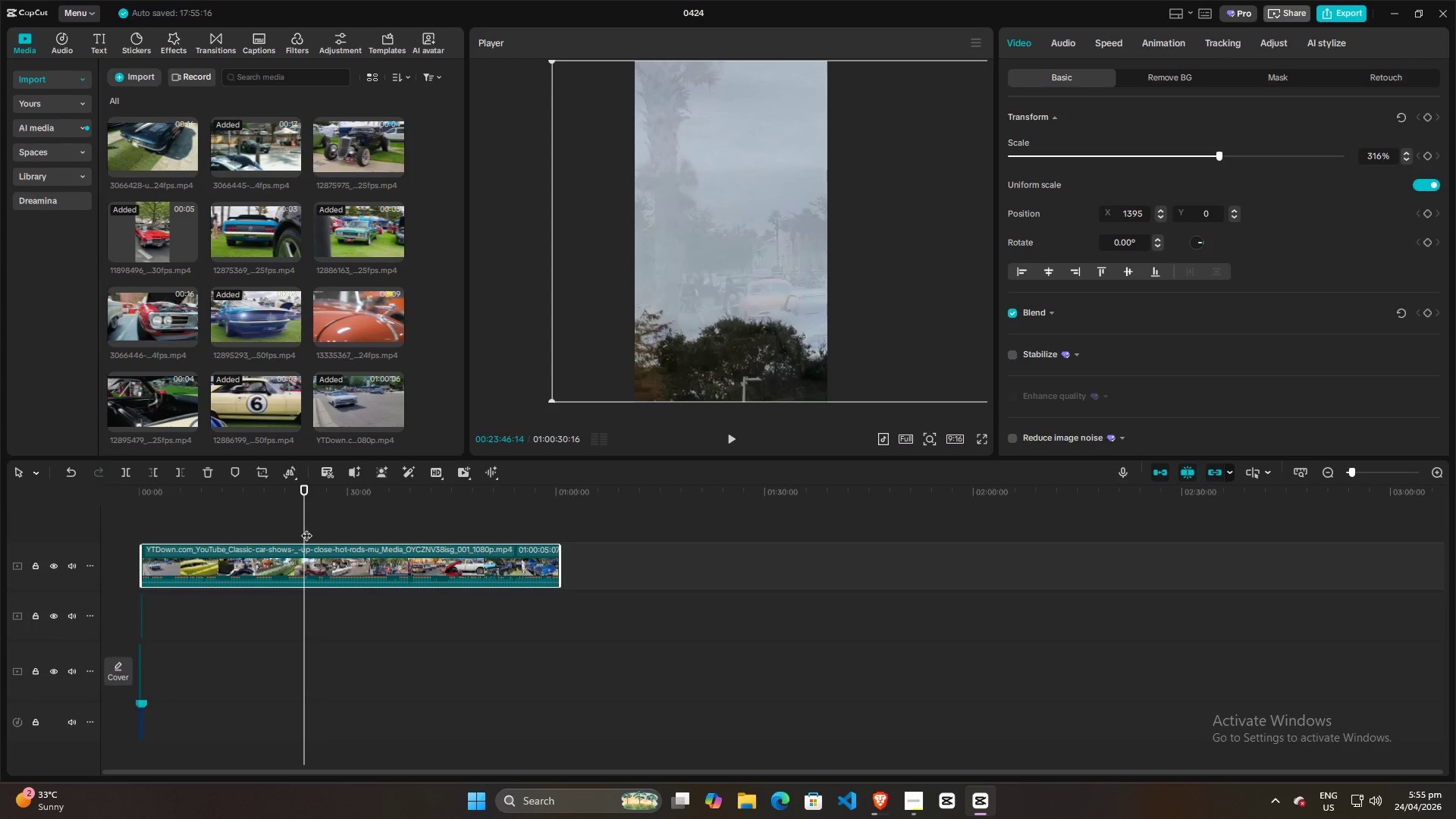 
hold_key(key=ArrowLeft, duration=1.51)
 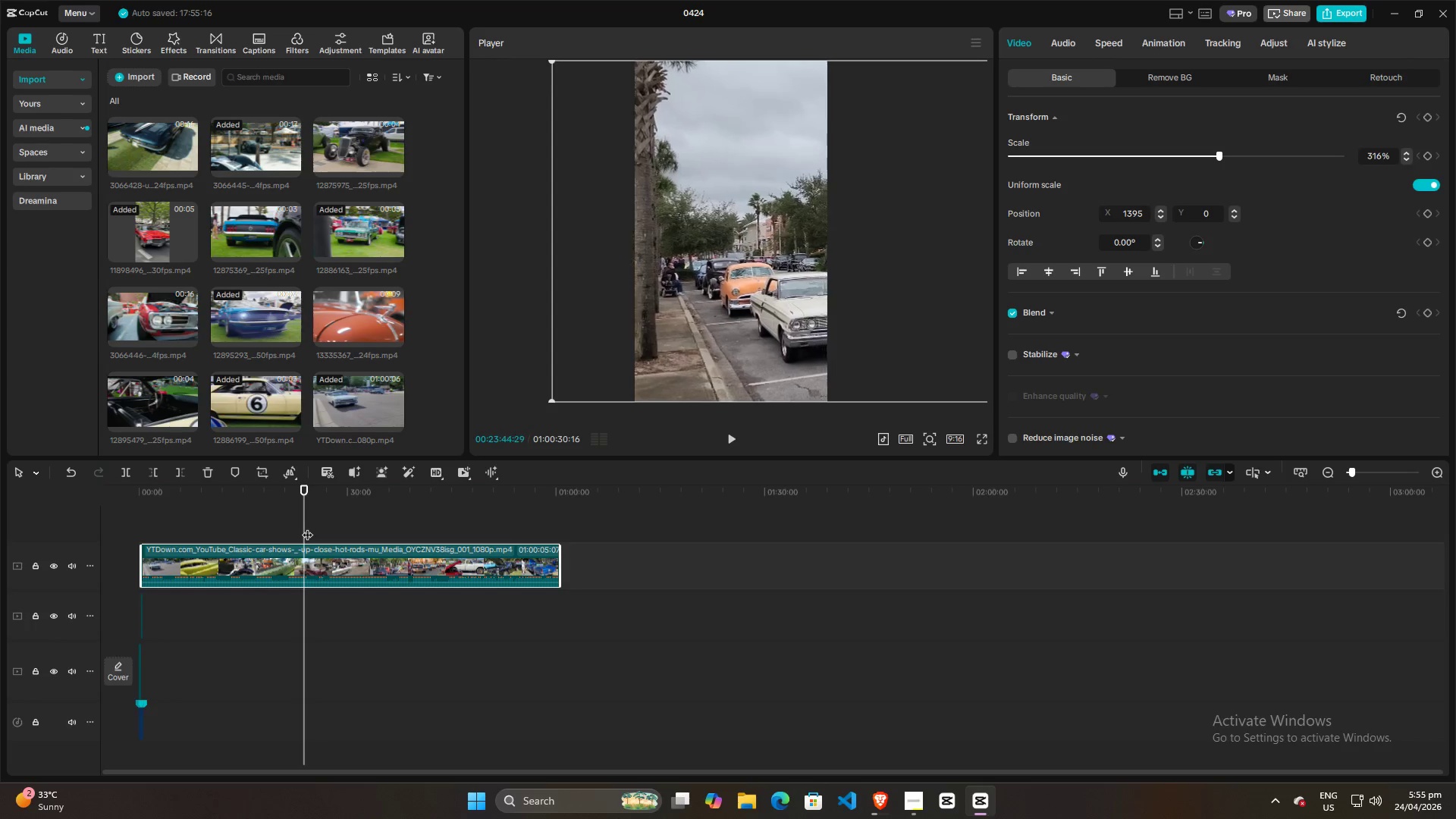 
hold_key(key=ArrowLeft, duration=1.5)
 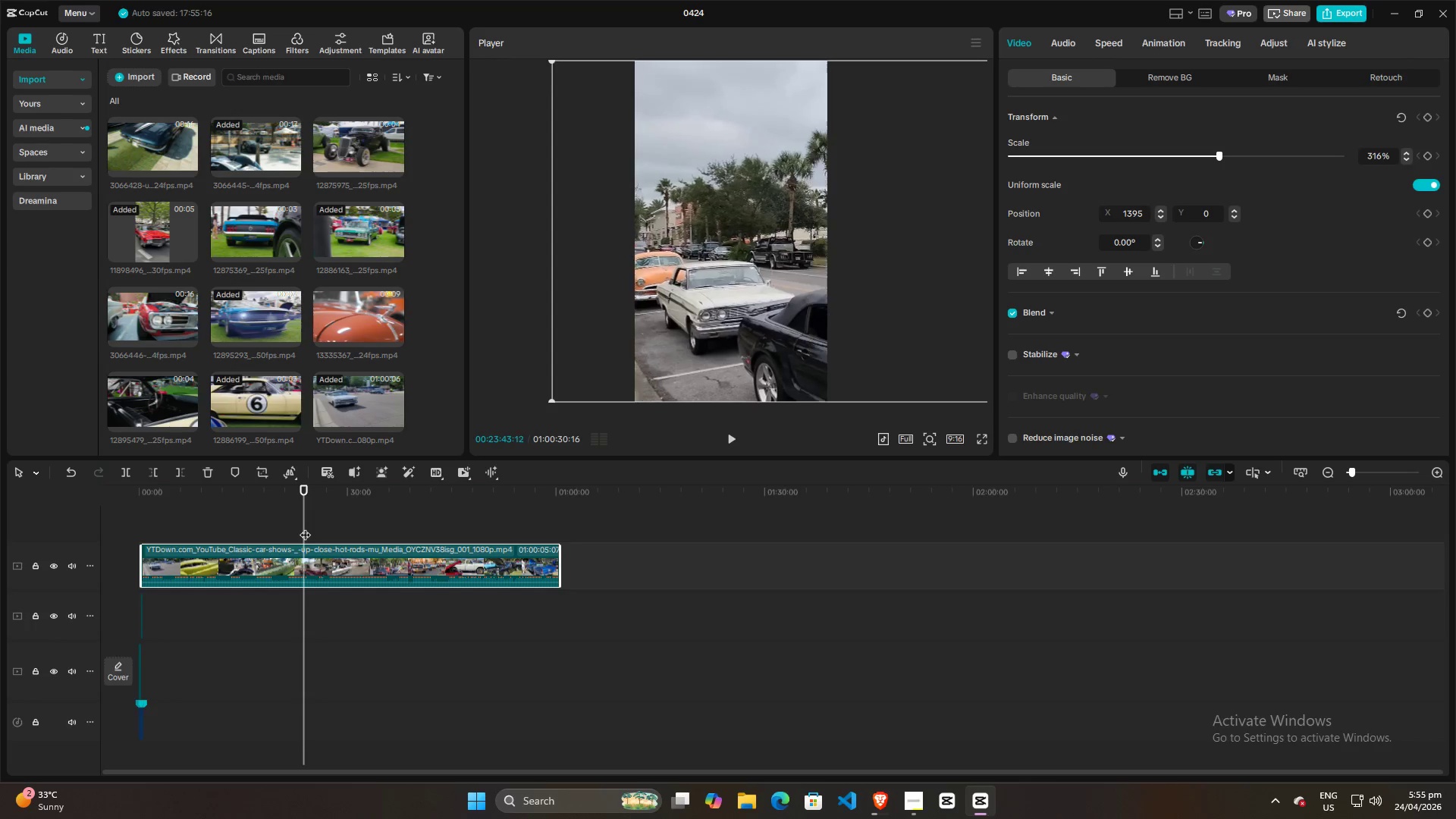 
hold_key(key=ArrowLeft, duration=1.53)
 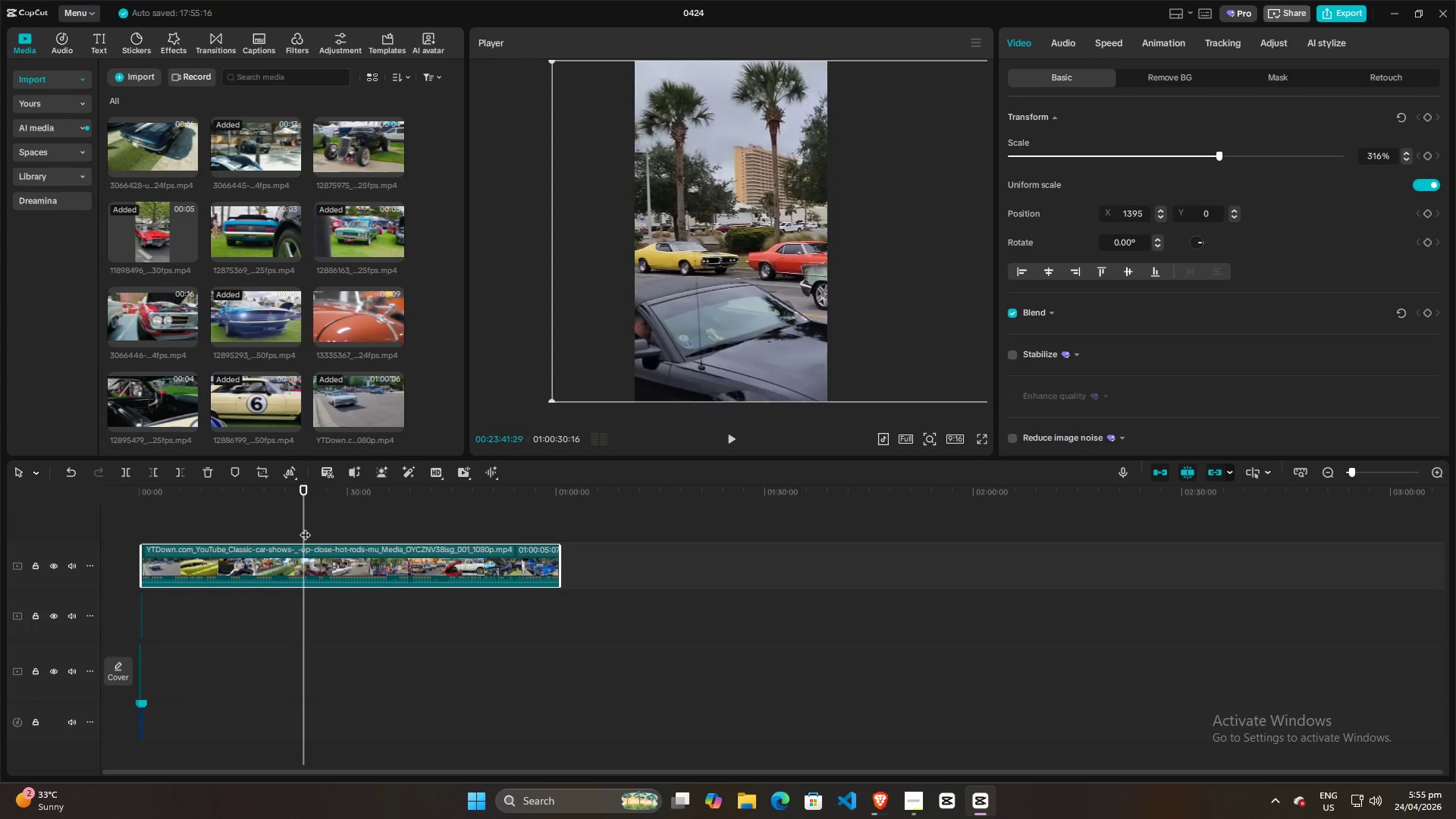 
hold_key(key=ArrowLeft, duration=1.51)
 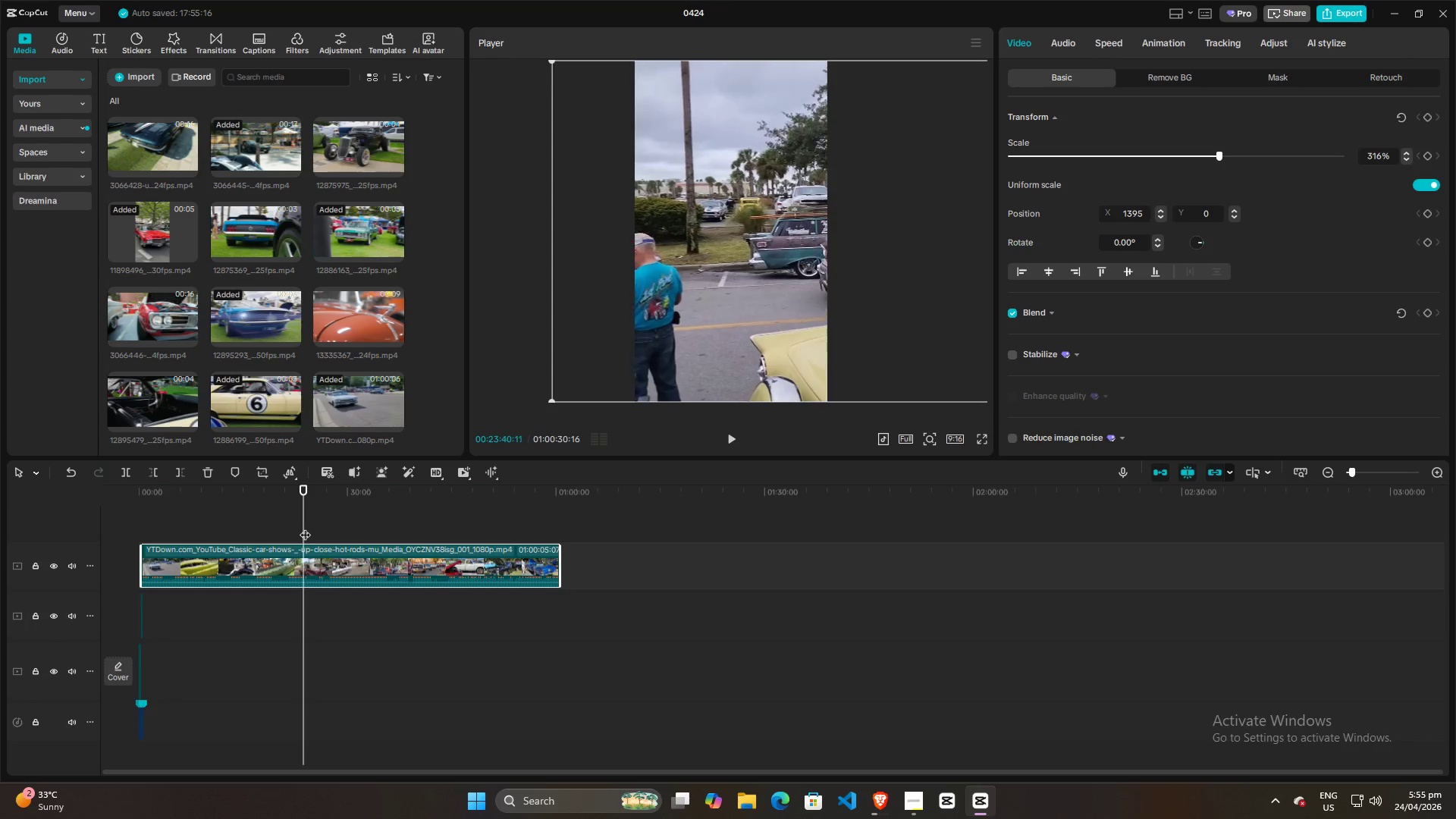 
hold_key(key=ArrowLeft, duration=1.52)
 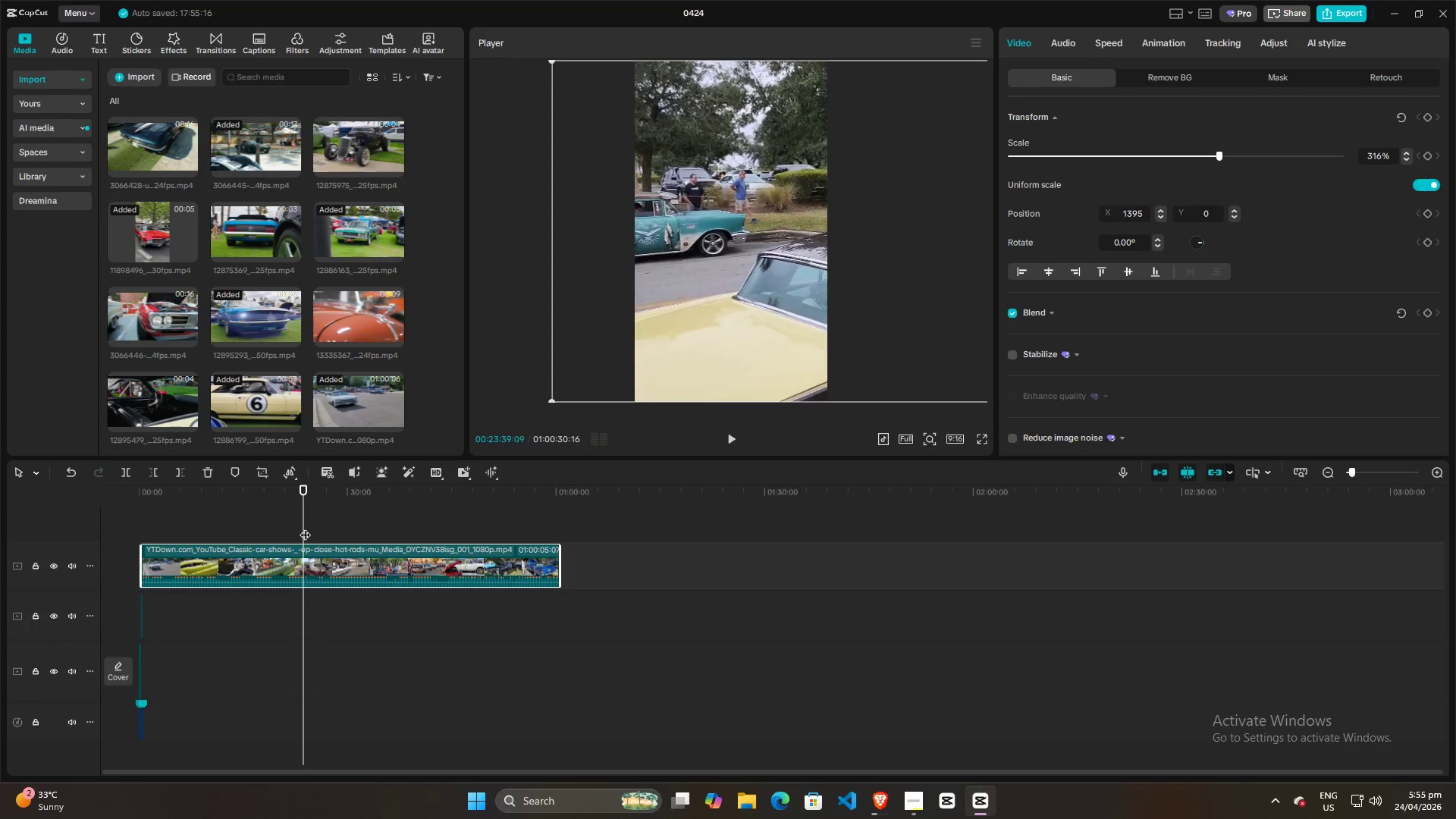 
key(ArrowLeft)
 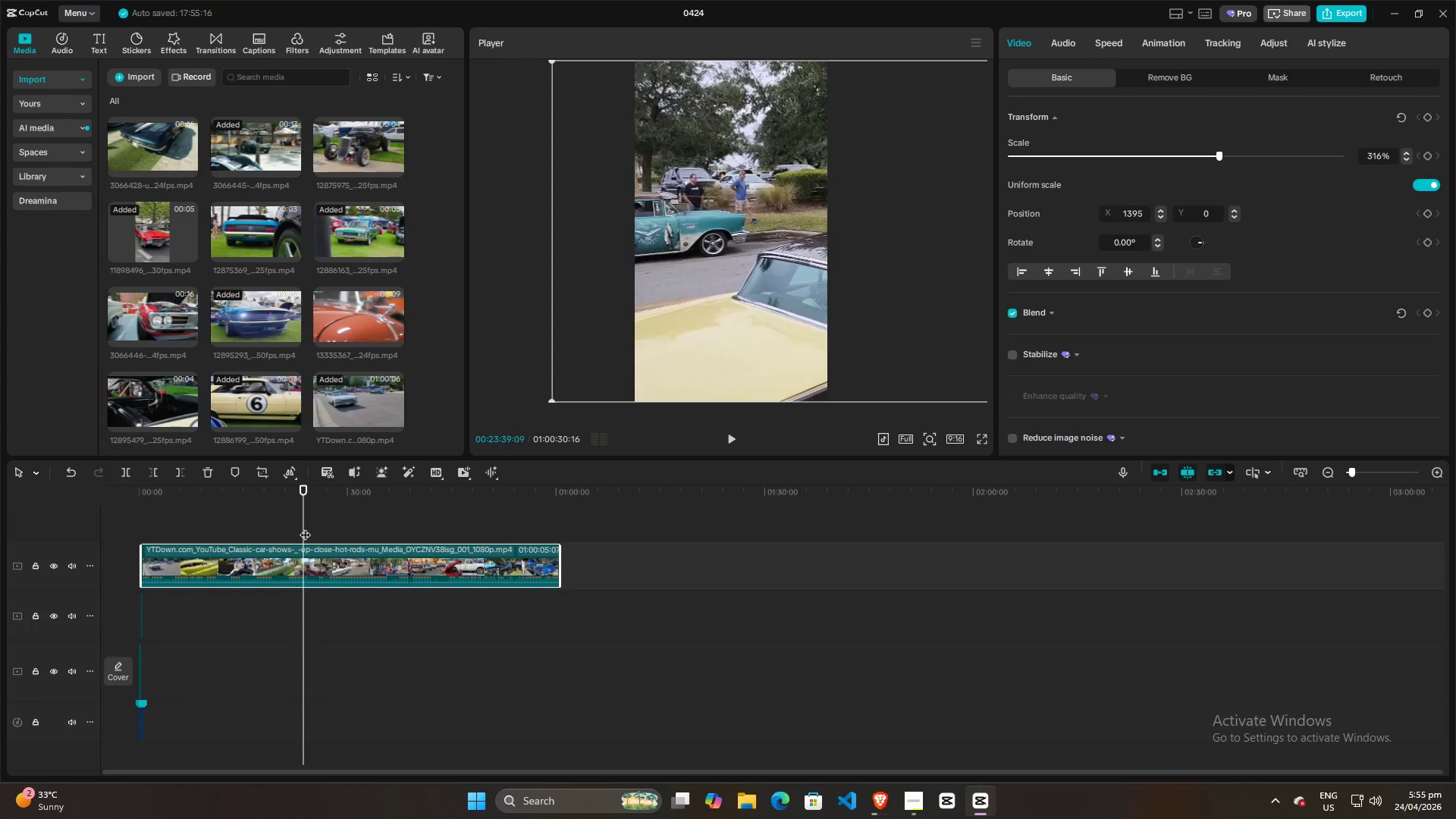 
key(ArrowLeft)
 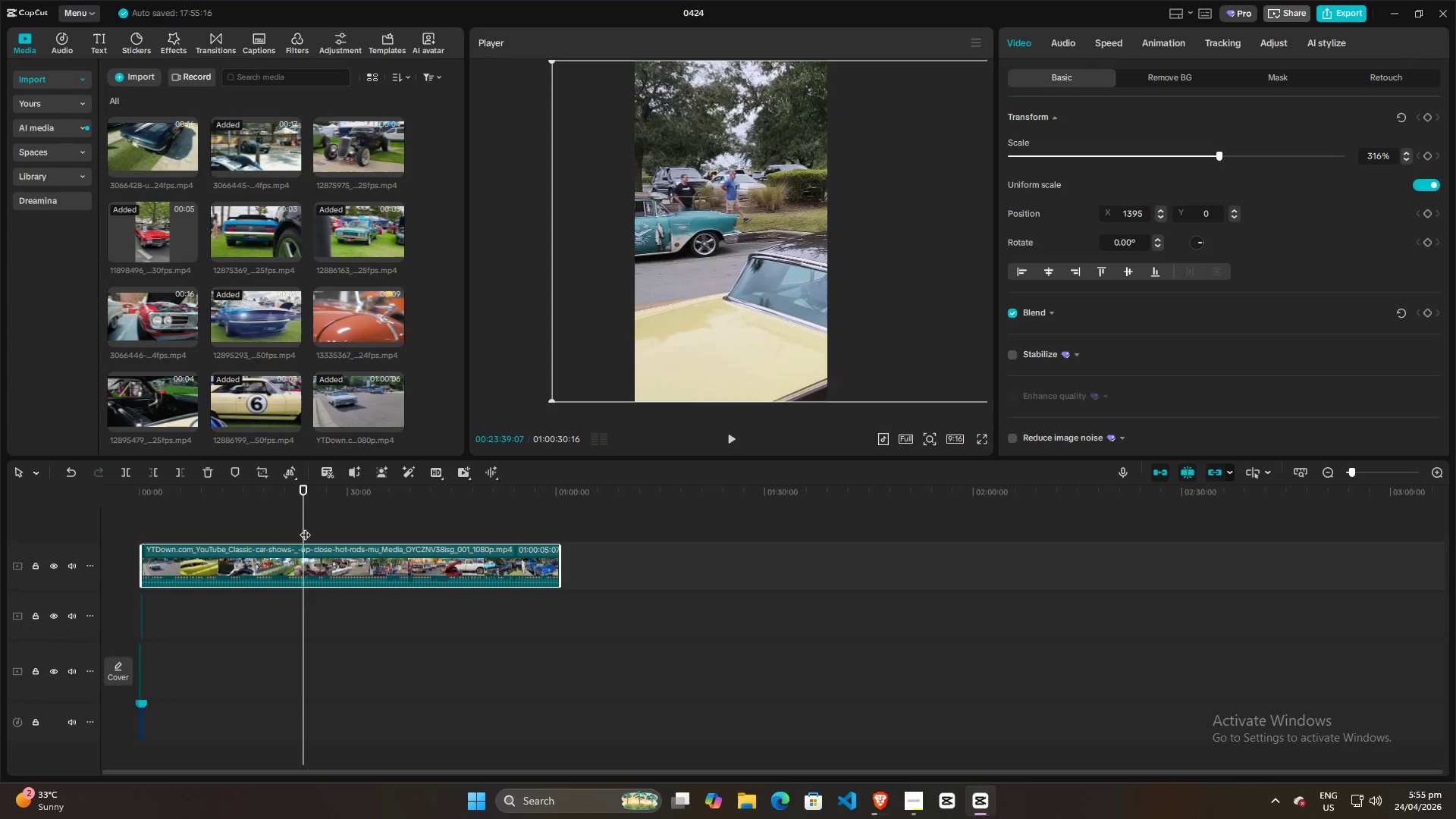 
key(ArrowLeft)
 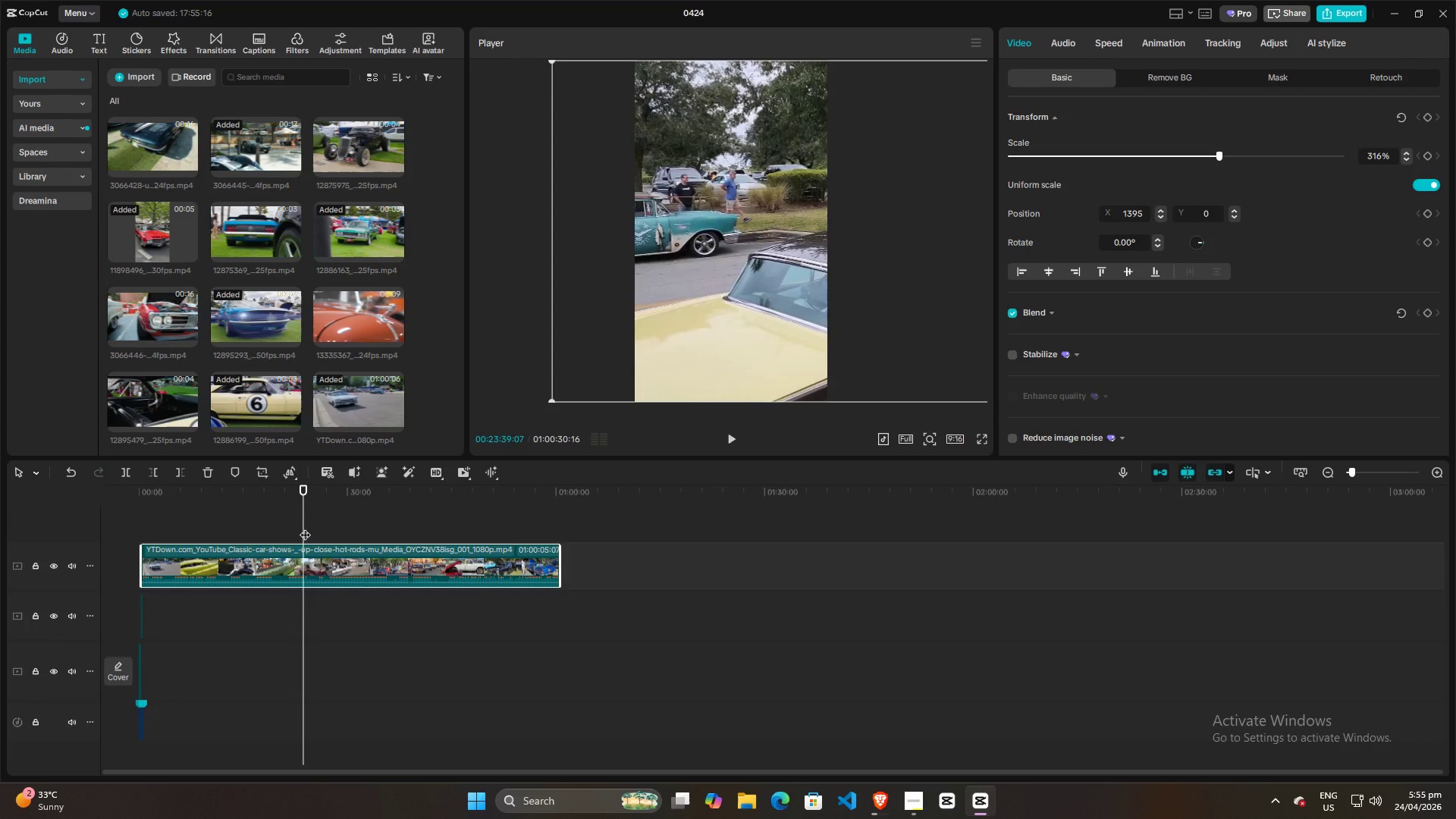 
key(ArrowLeft)
 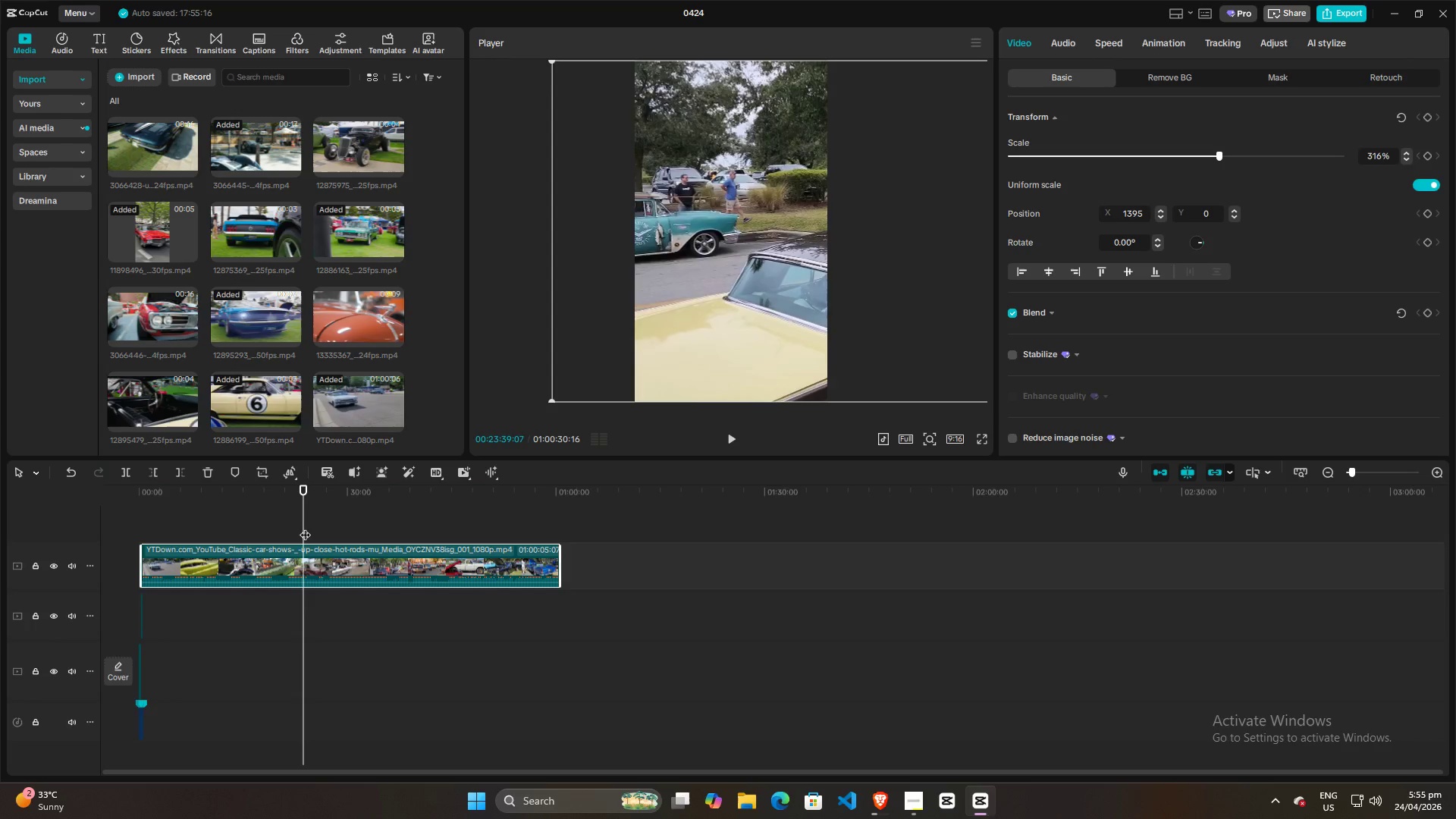 
key(ArrowLeft)
 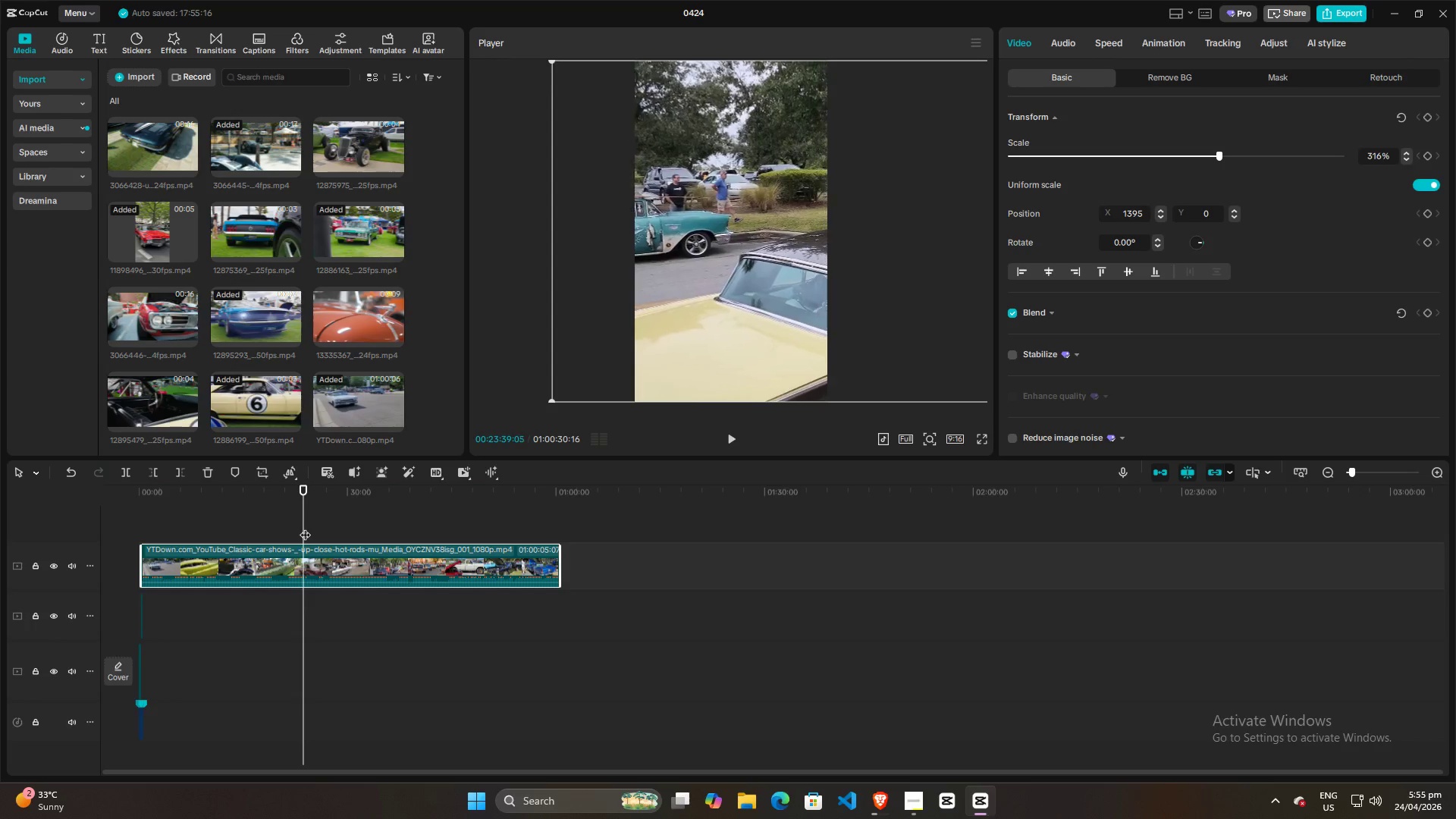 
key(ArrowLeft)
 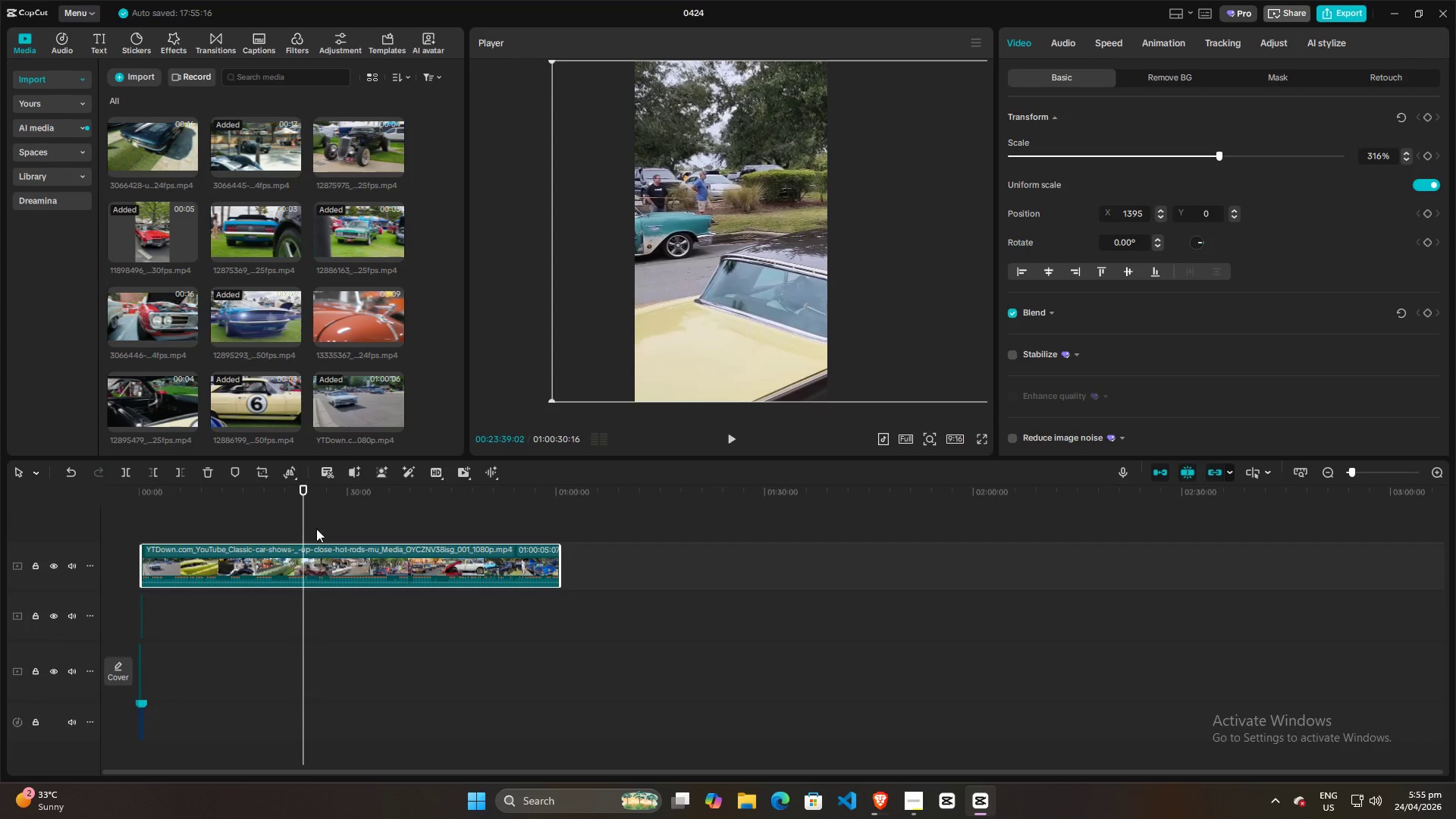 
hold_key(key=ControlLeft, duration=1.26)
scroll: coordinate [323, 530], scroll_direction: up, amount: 10.0
 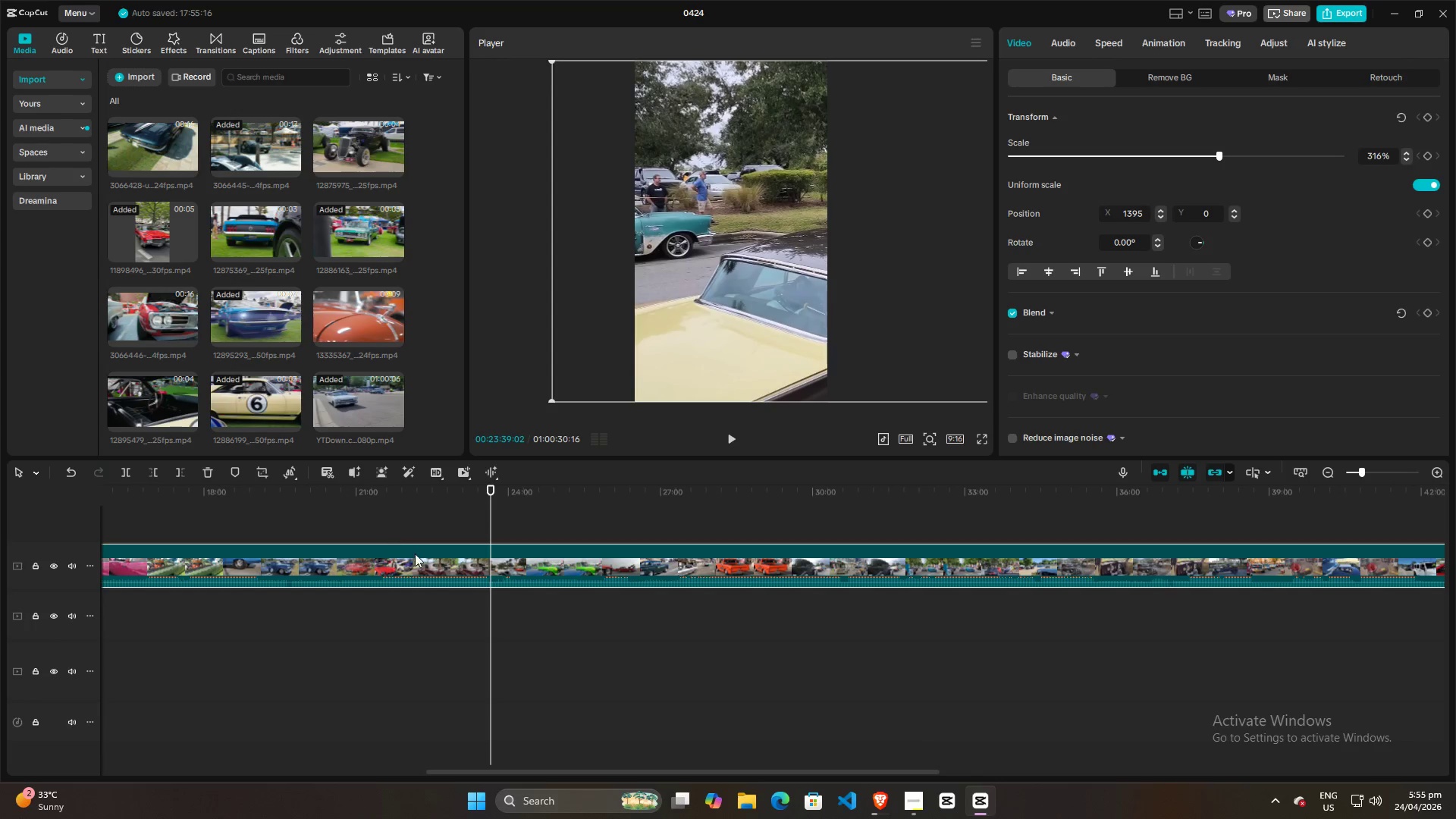 
left_click([479, 570])
 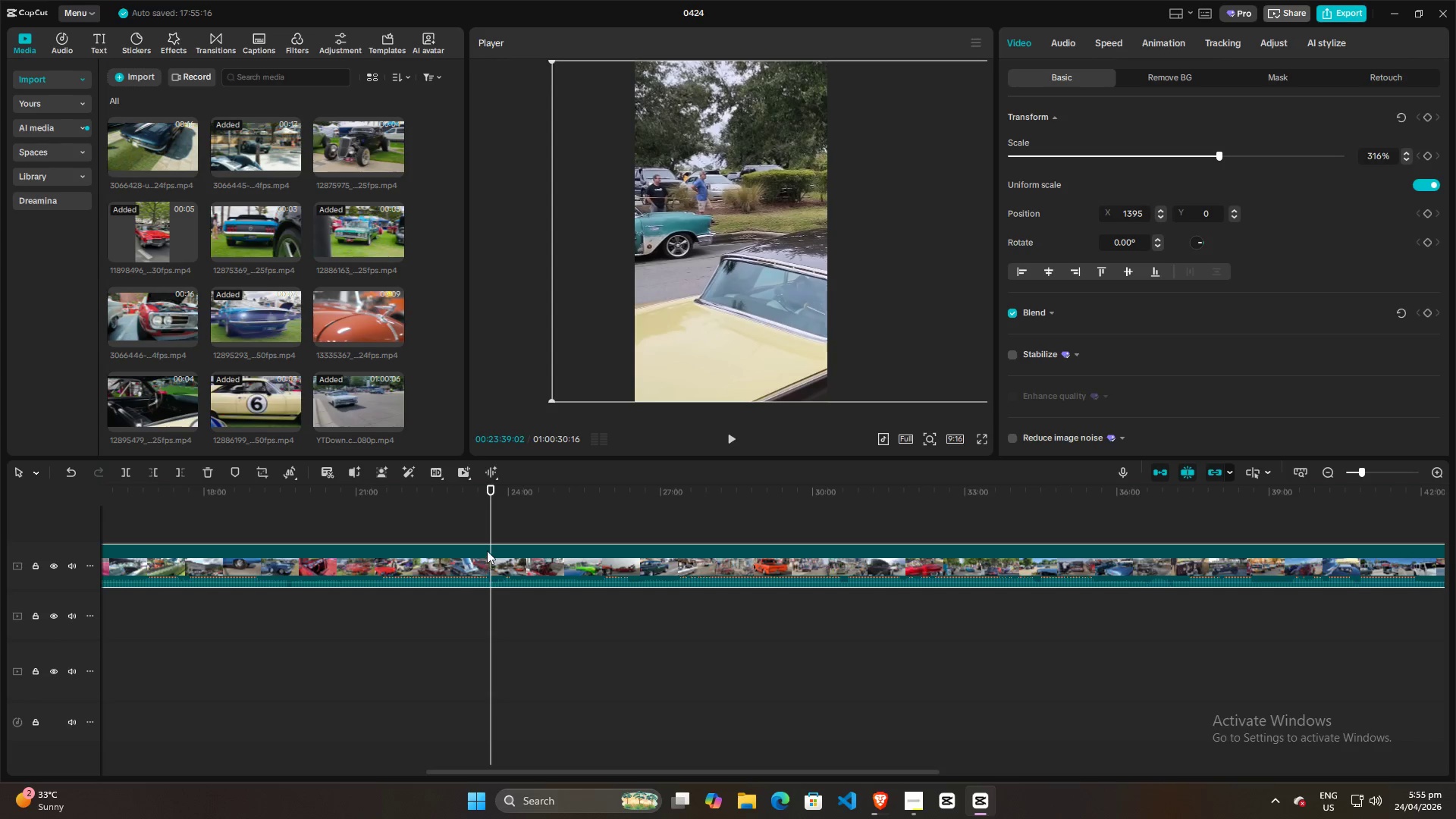 
left_click([485, 535])
 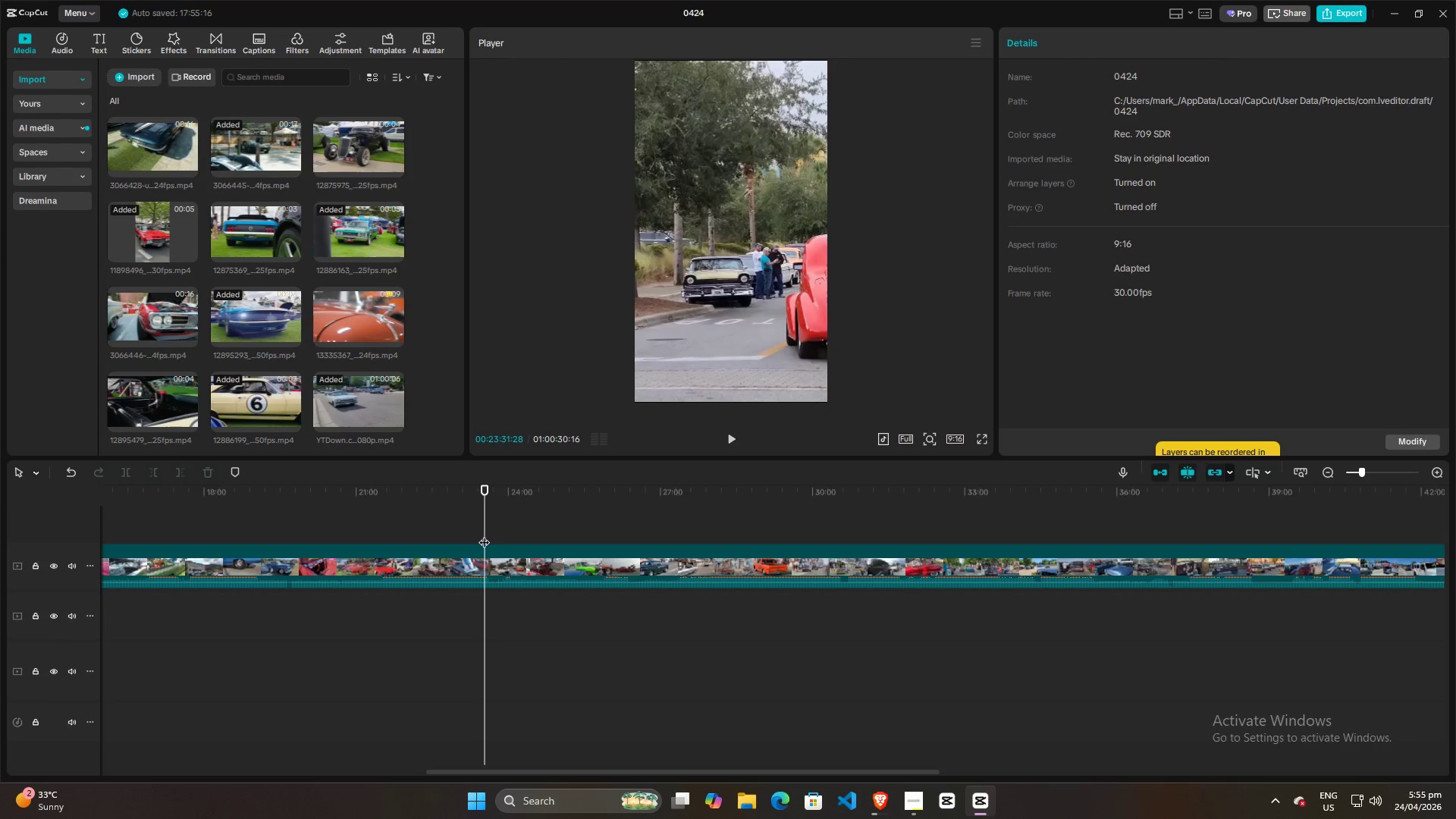 
left_click([482, 535])
 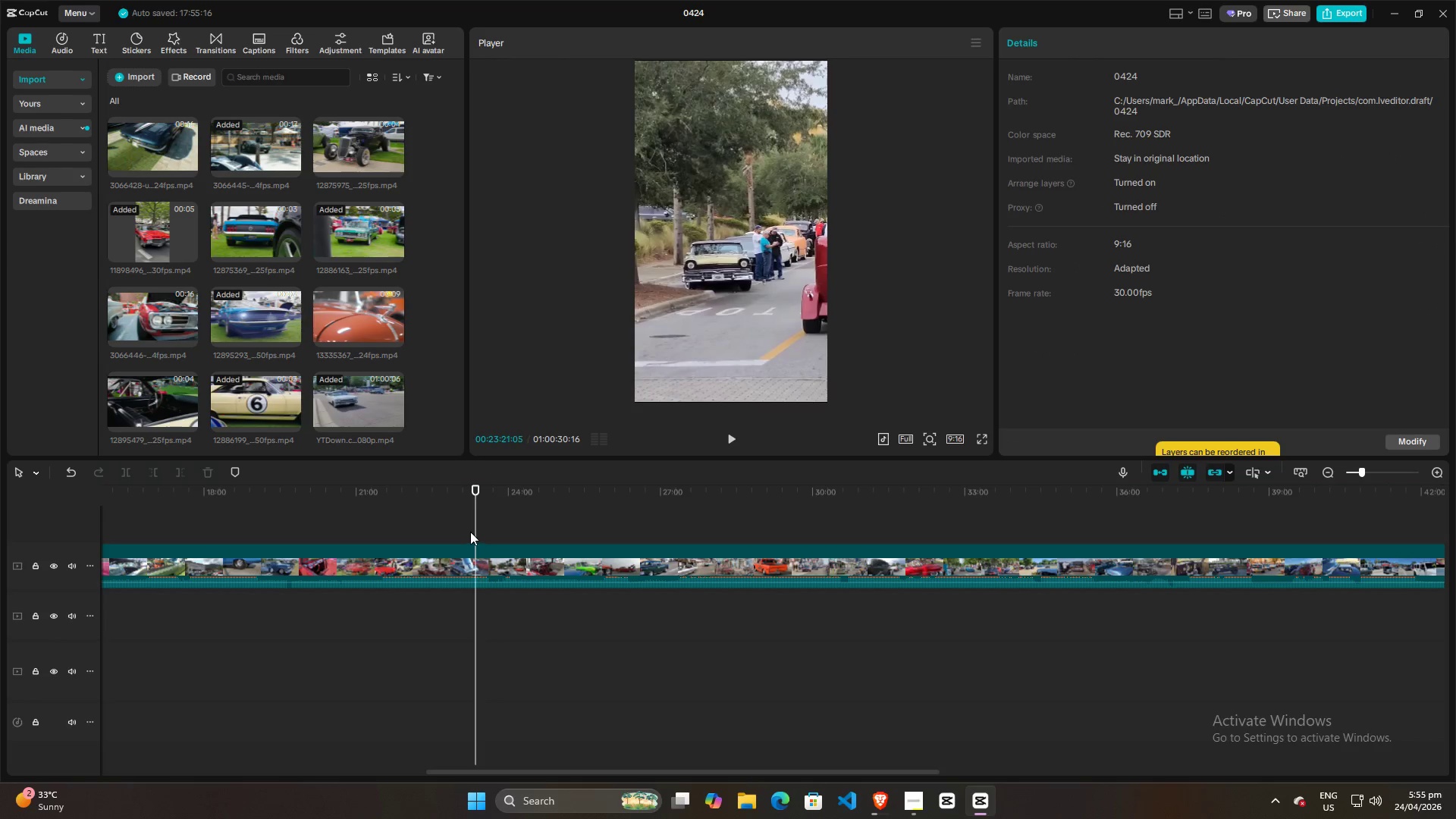 
double_click([461, 529])
 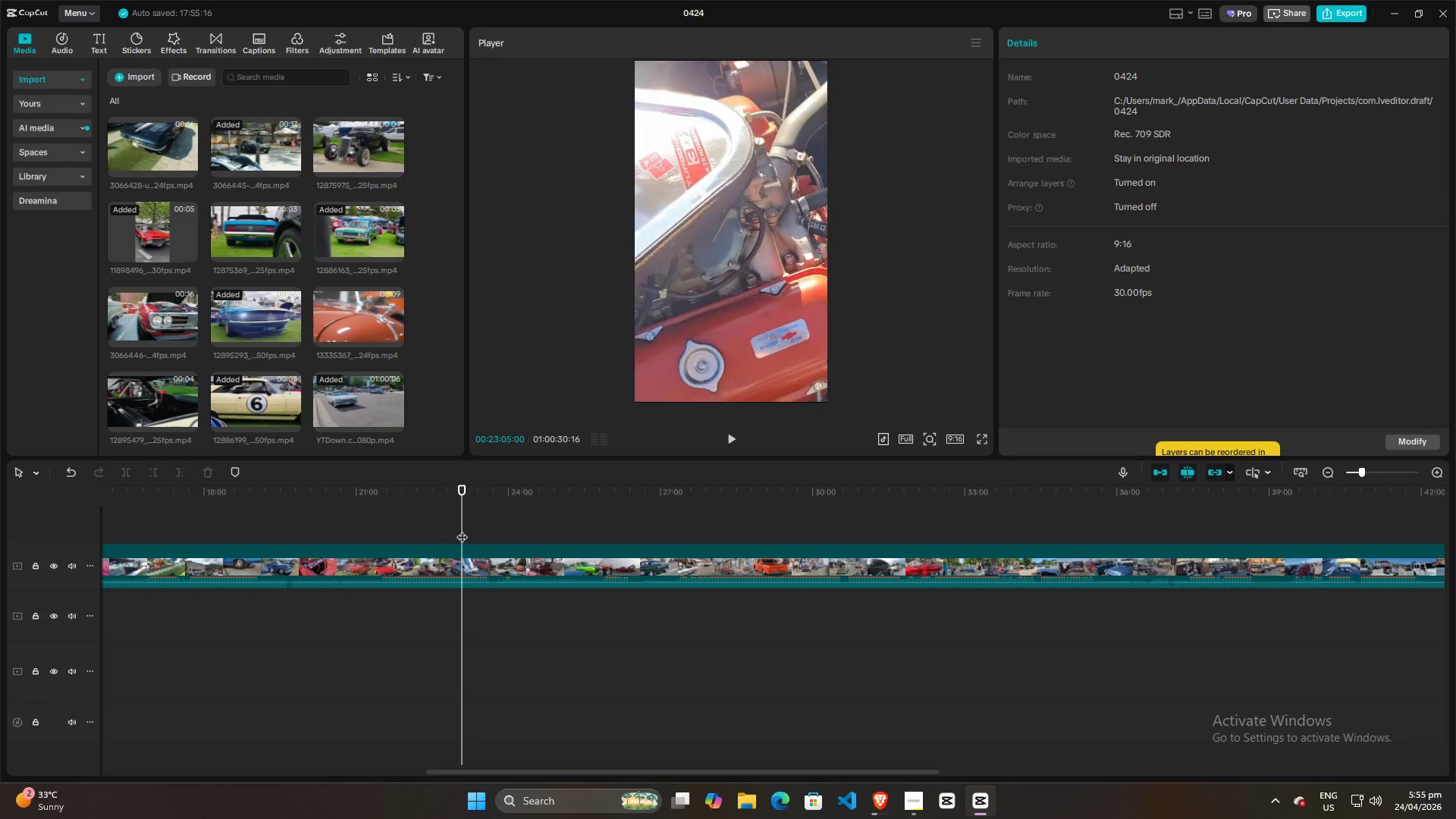 
double_click([466, 529])
 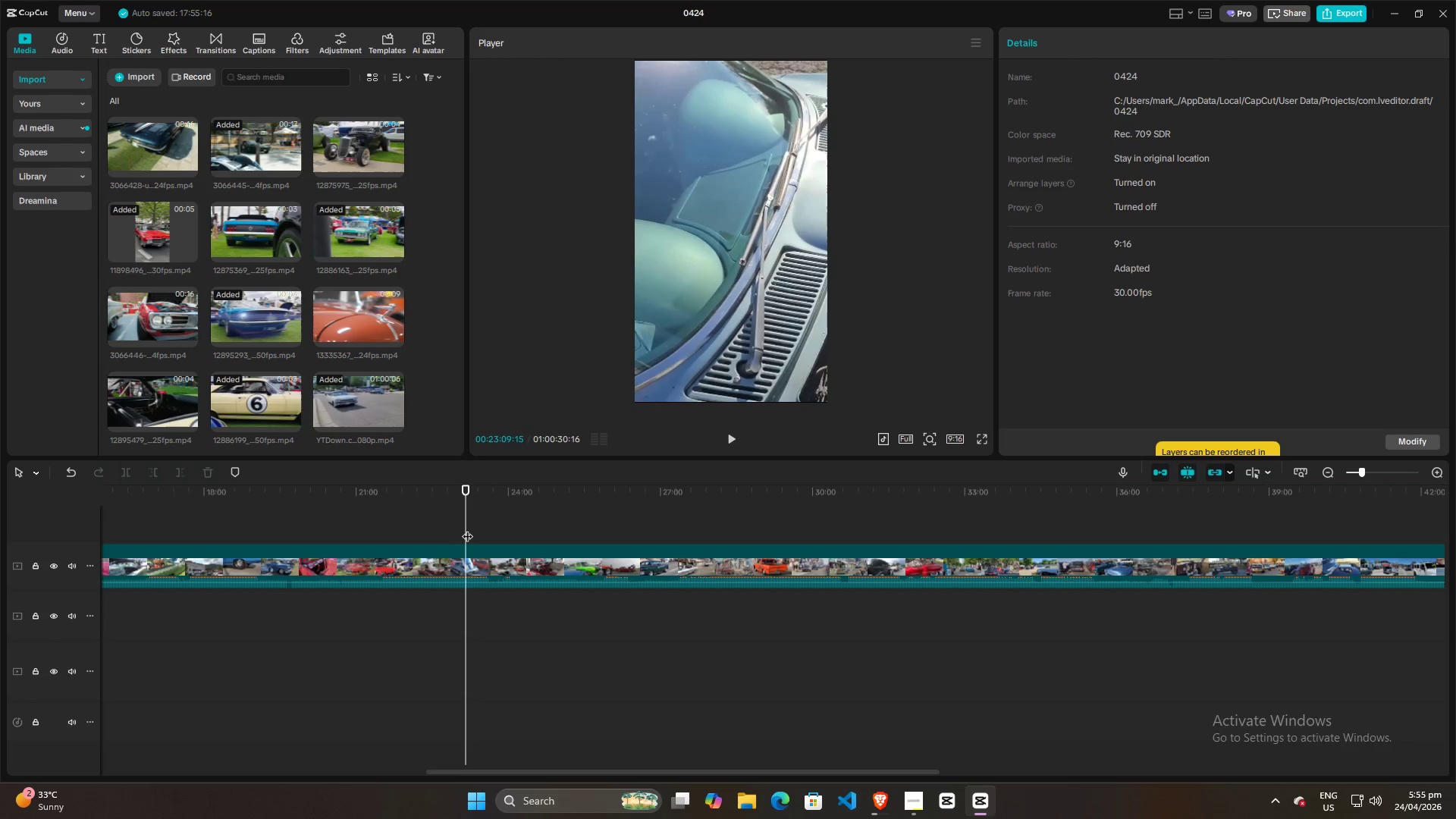 
triple_click([469, 528])
 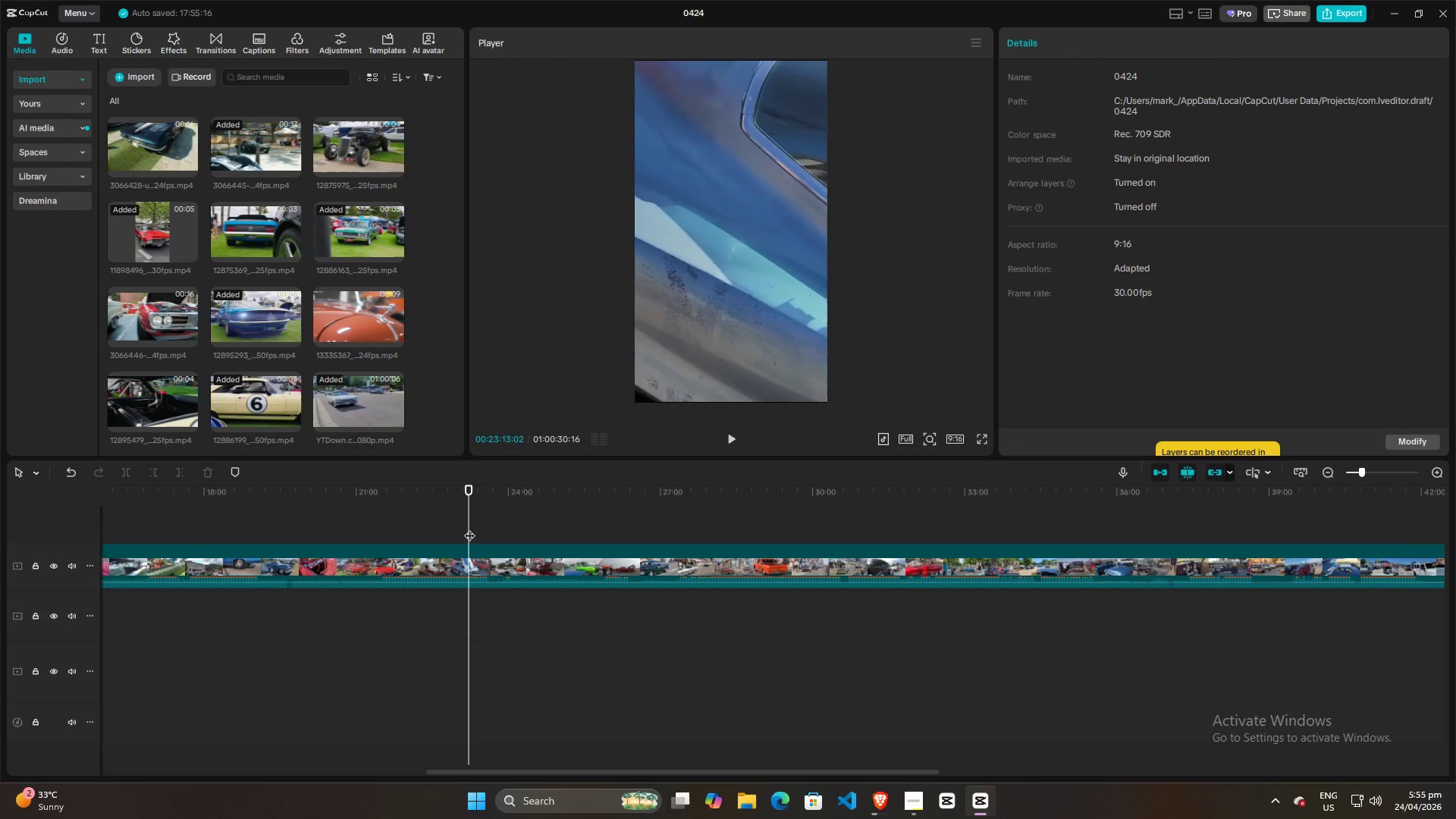 
triple_click([471, 527])
 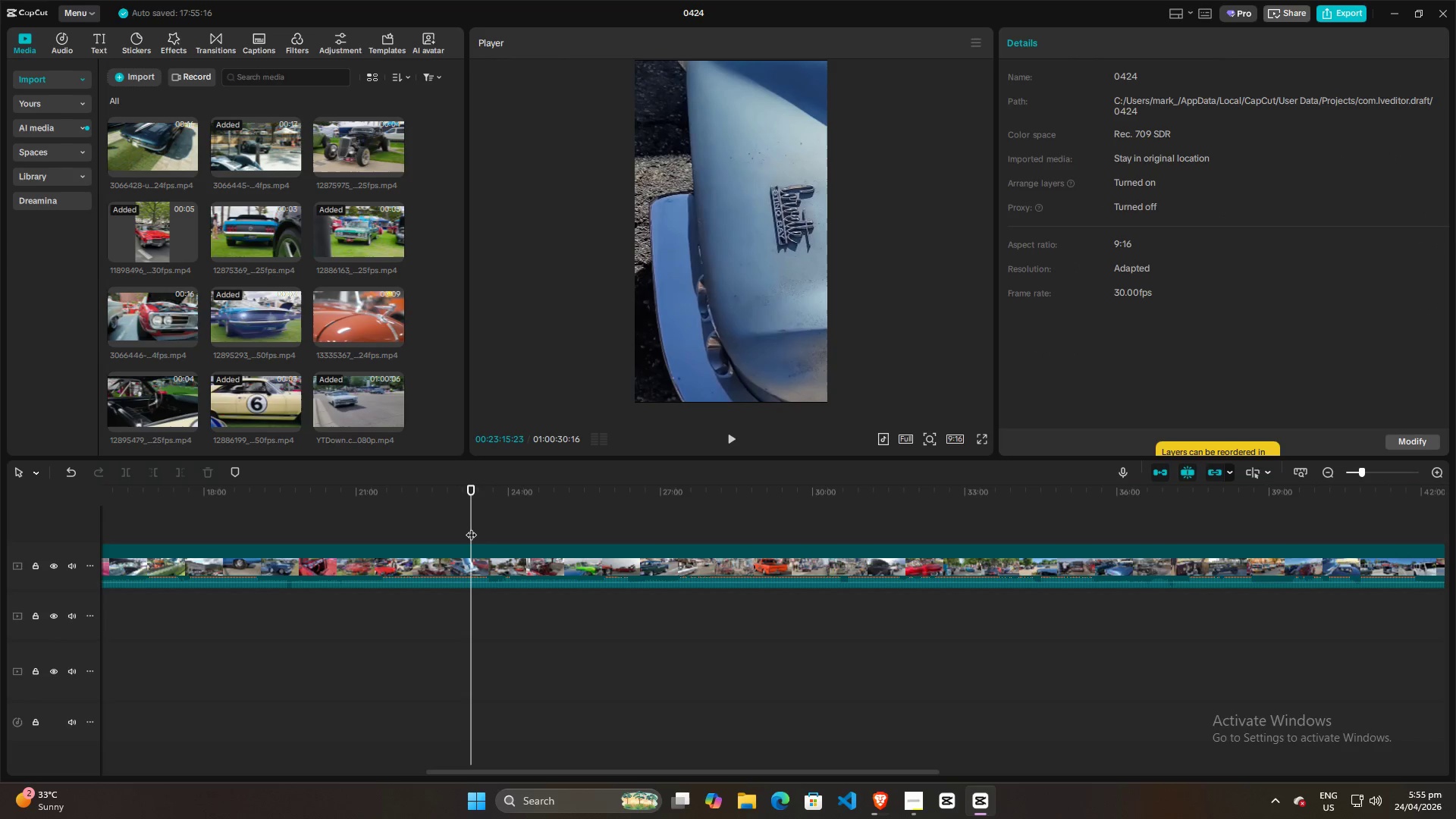 
triple_click([471, 527])
 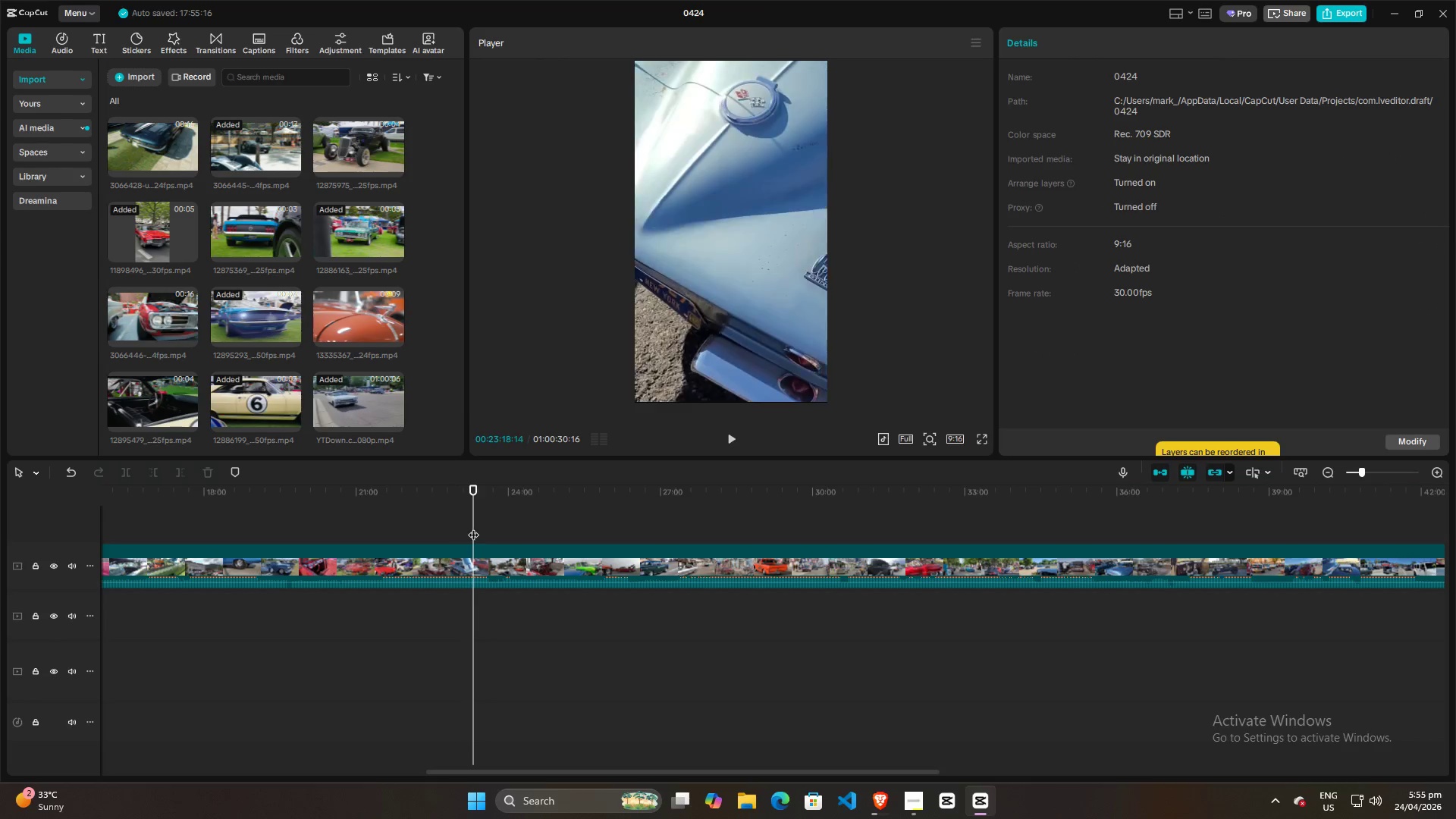 
triple_click([473, 527])
 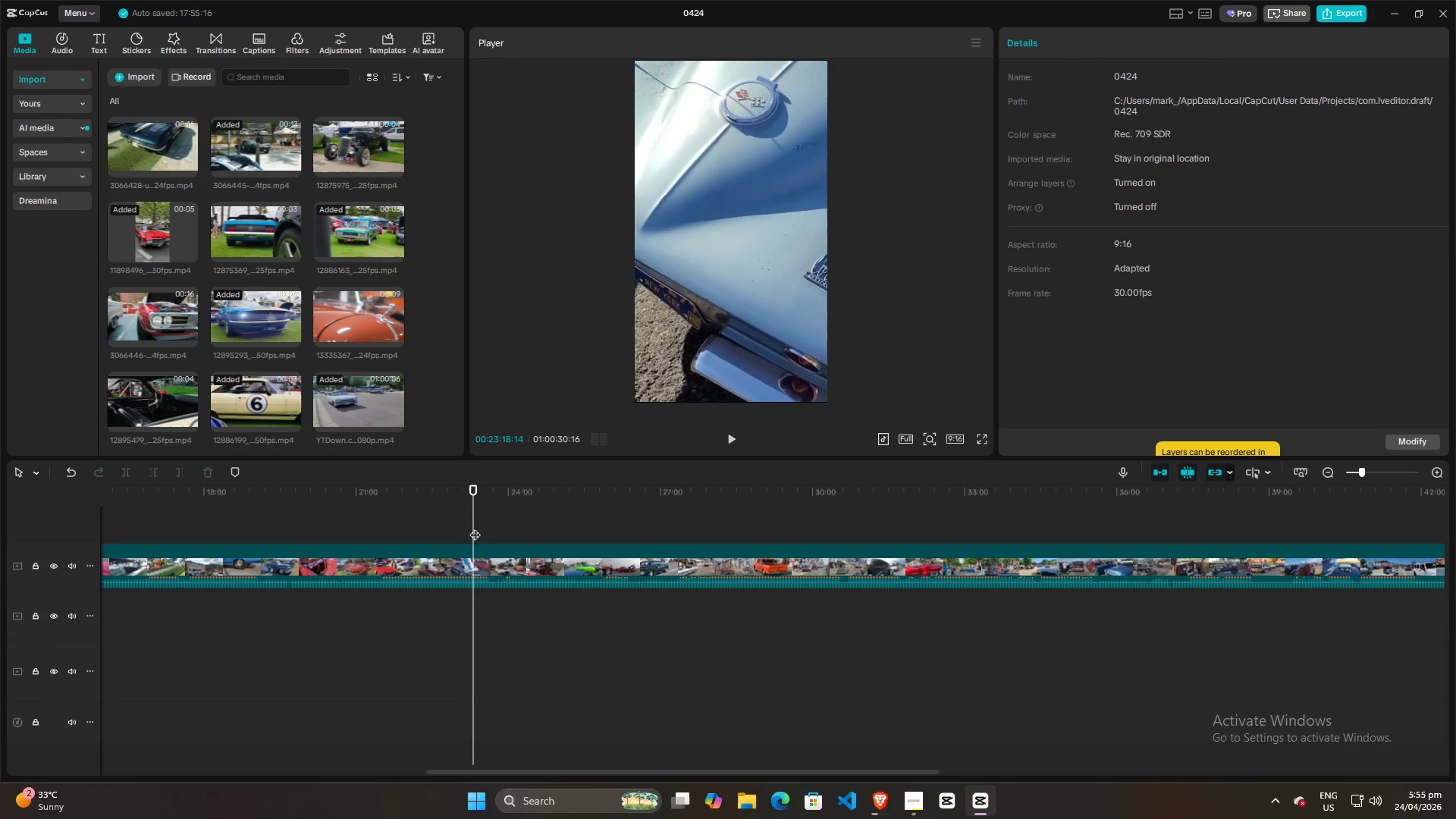 
triple_click([476, 527])
 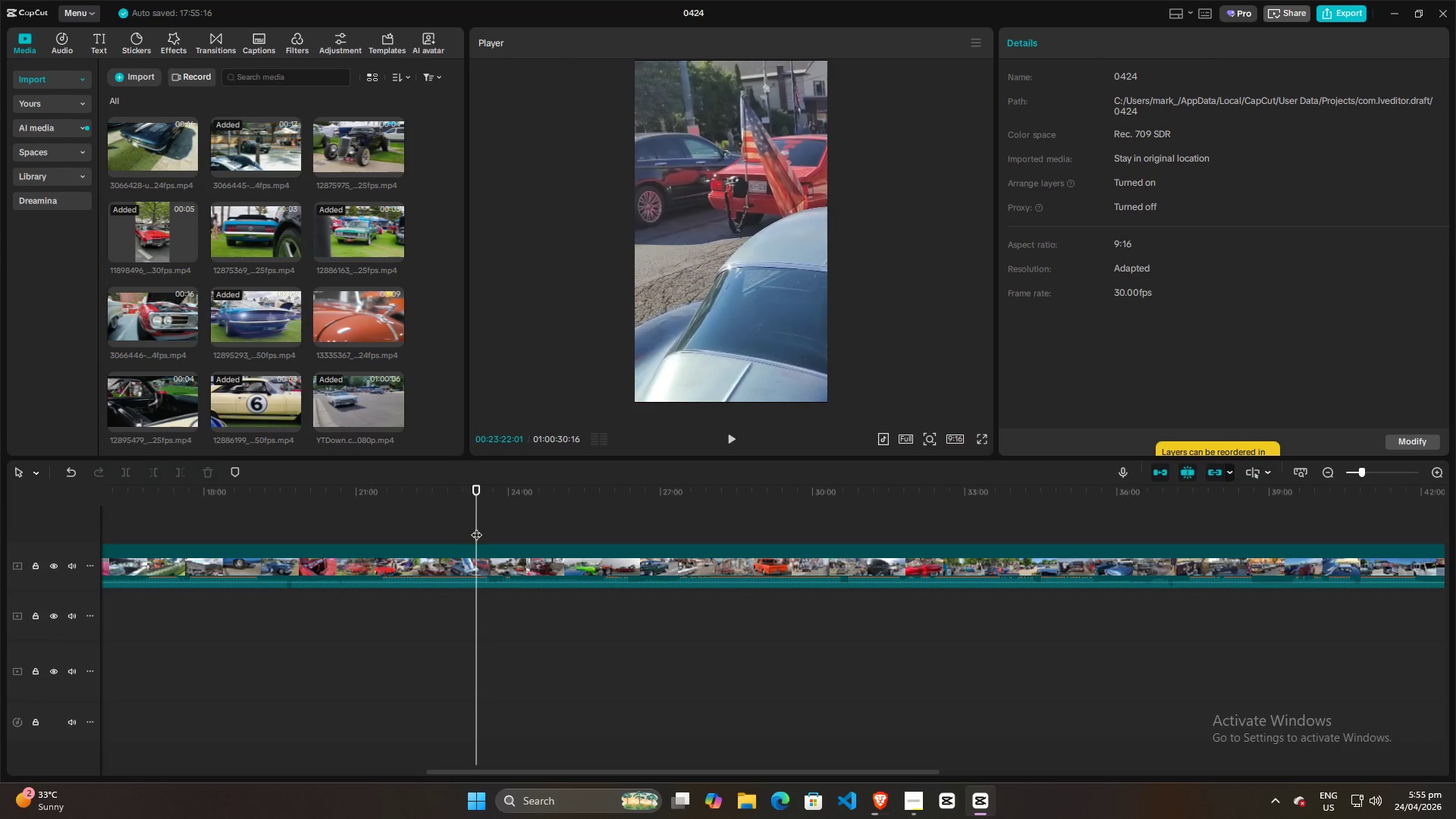 
key(Space)
 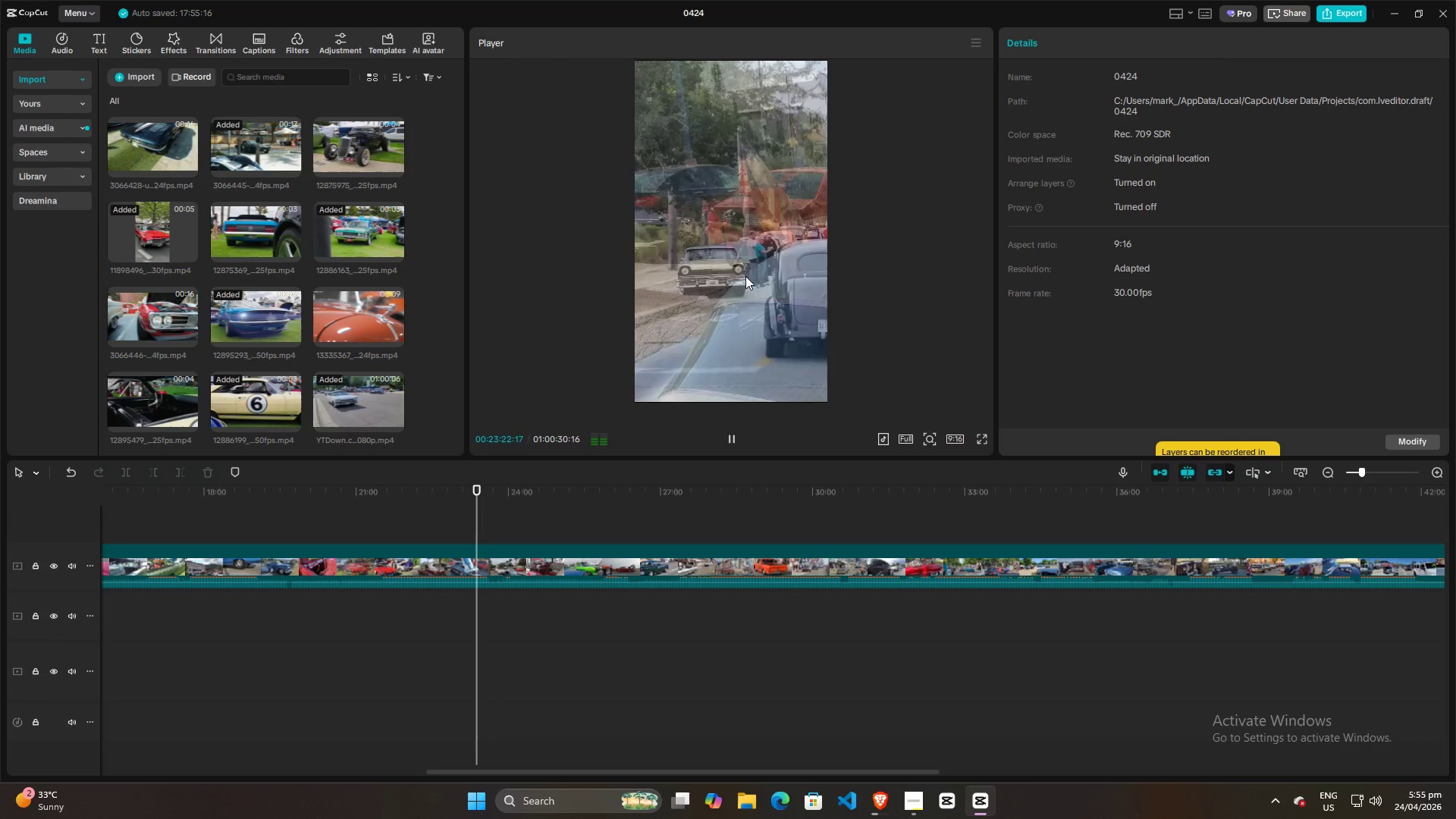 
left_click_drag(start_coordinate=[745, 276], to_coordinate=[656, 275])
 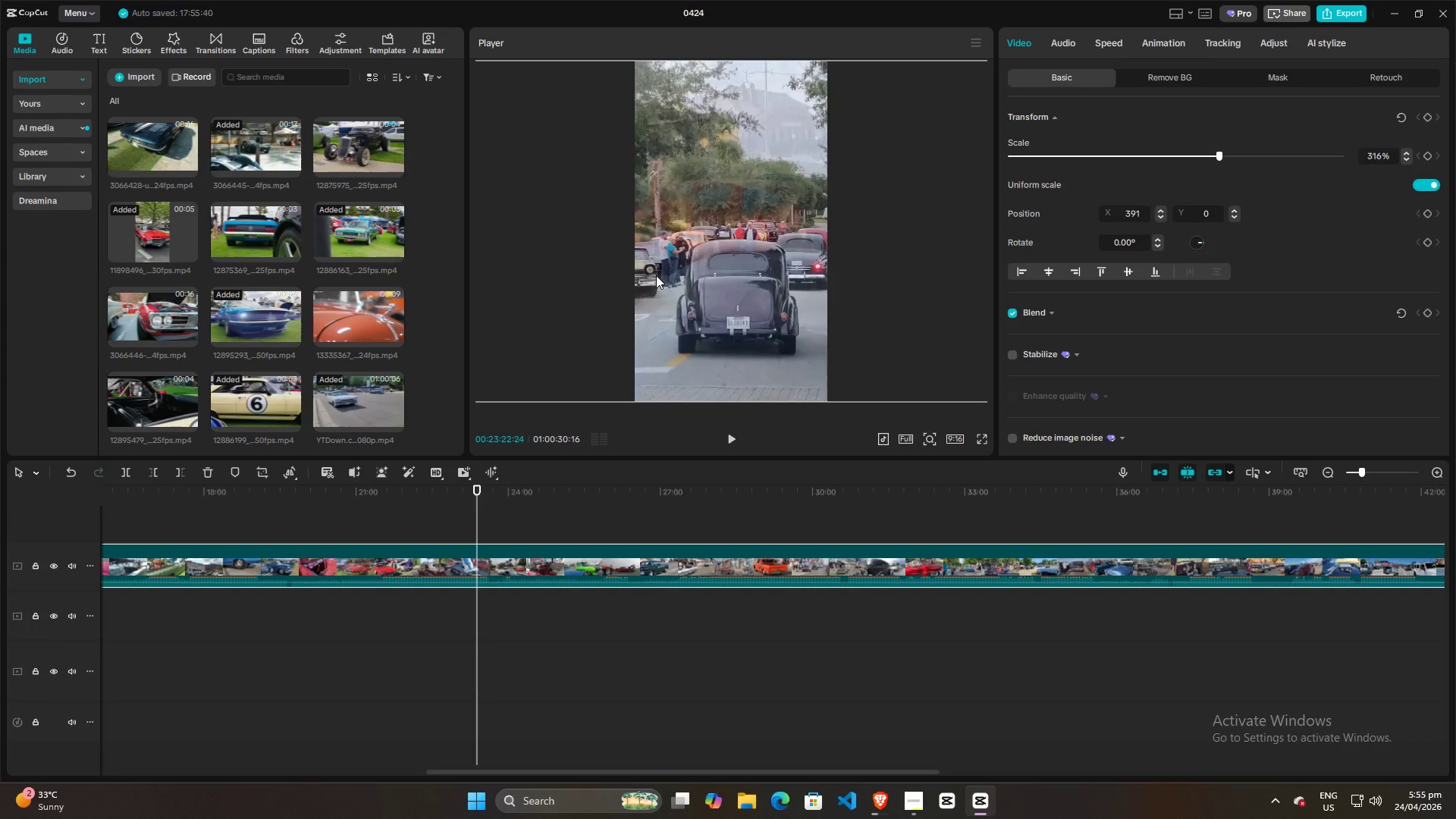 
key(Space)
 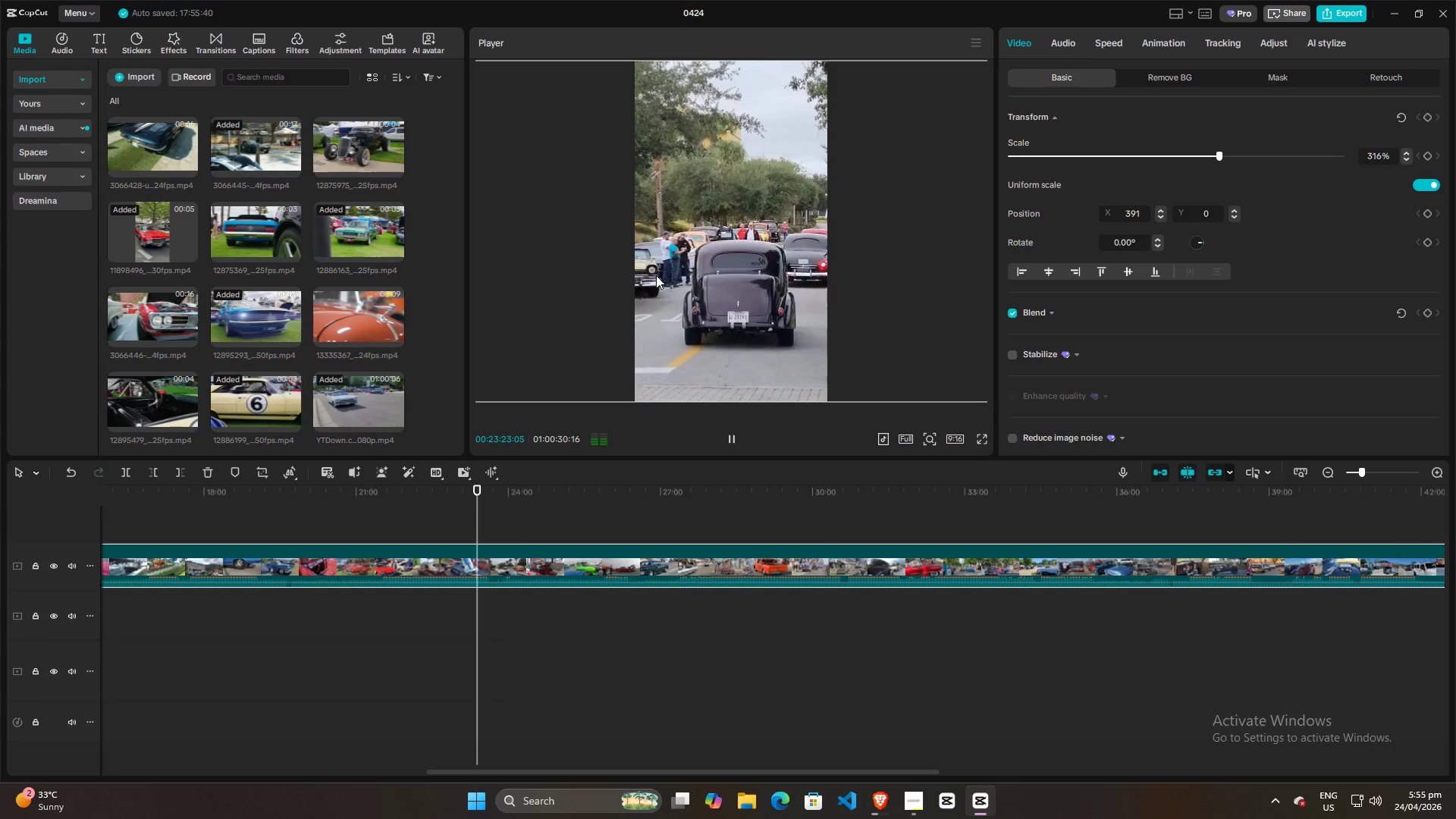 
key(Space)
 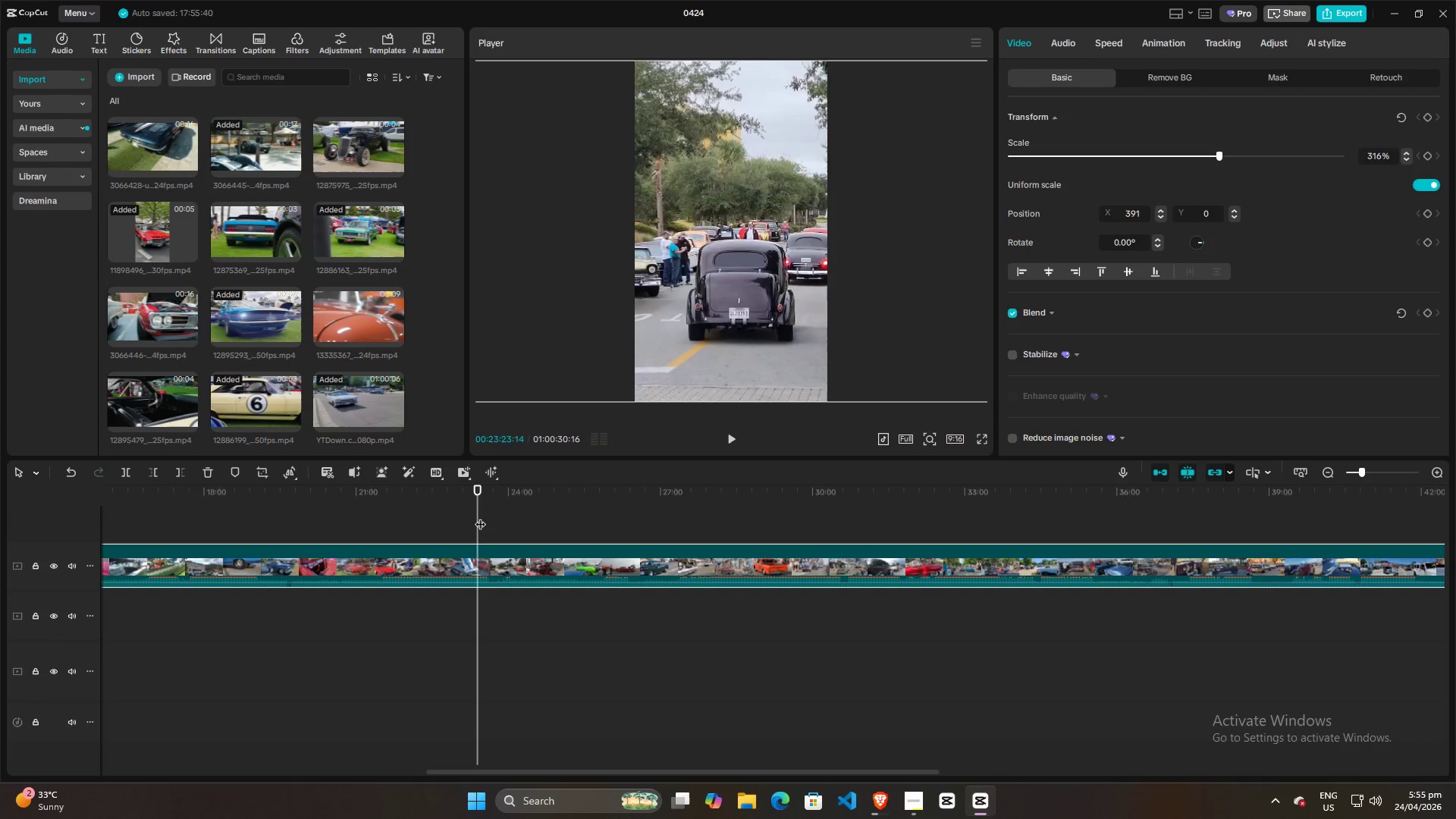 
key(ArrowLeft)
 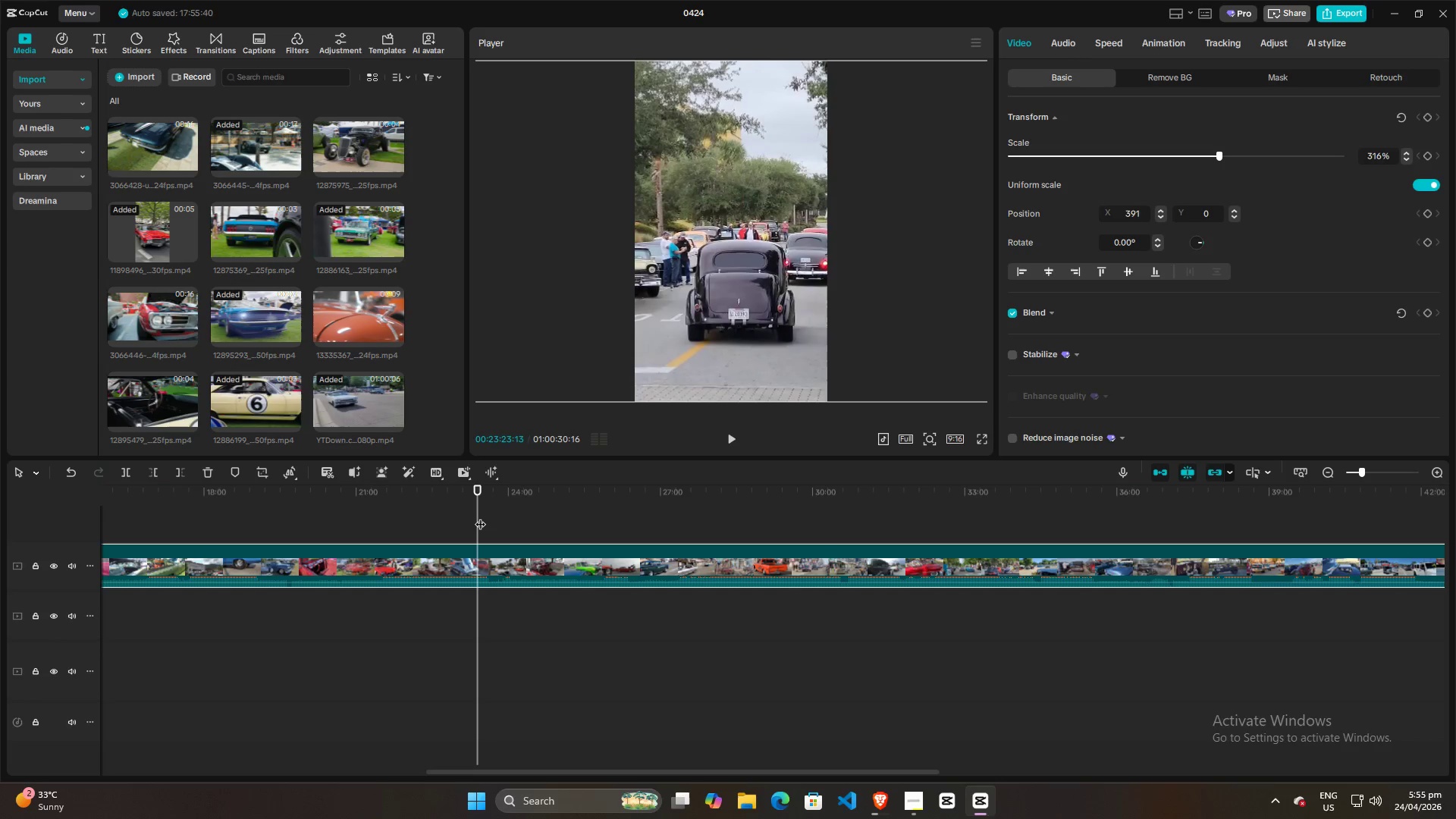 
key(ArrowLeft)
 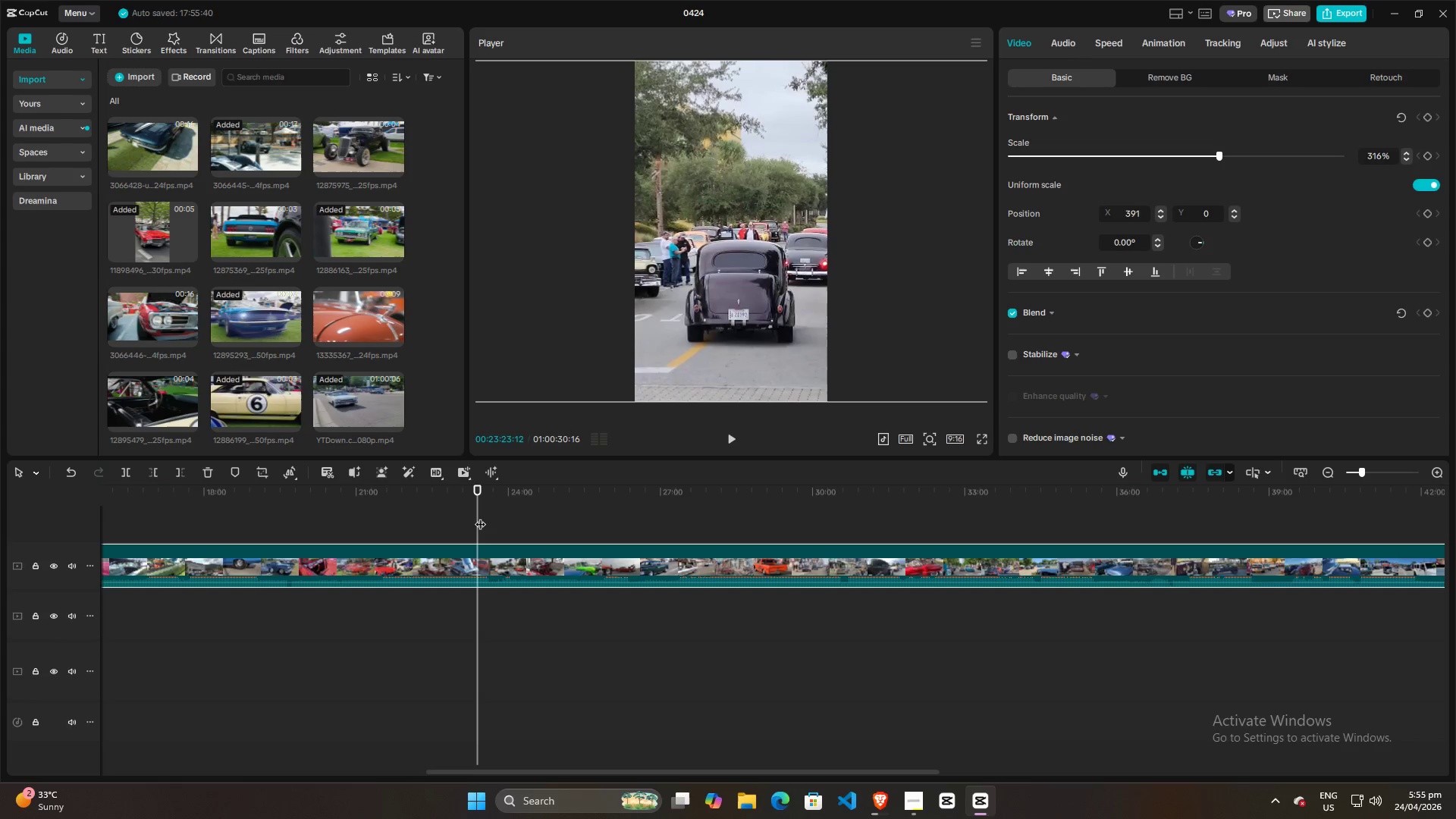 
key(ArrowLeft)
 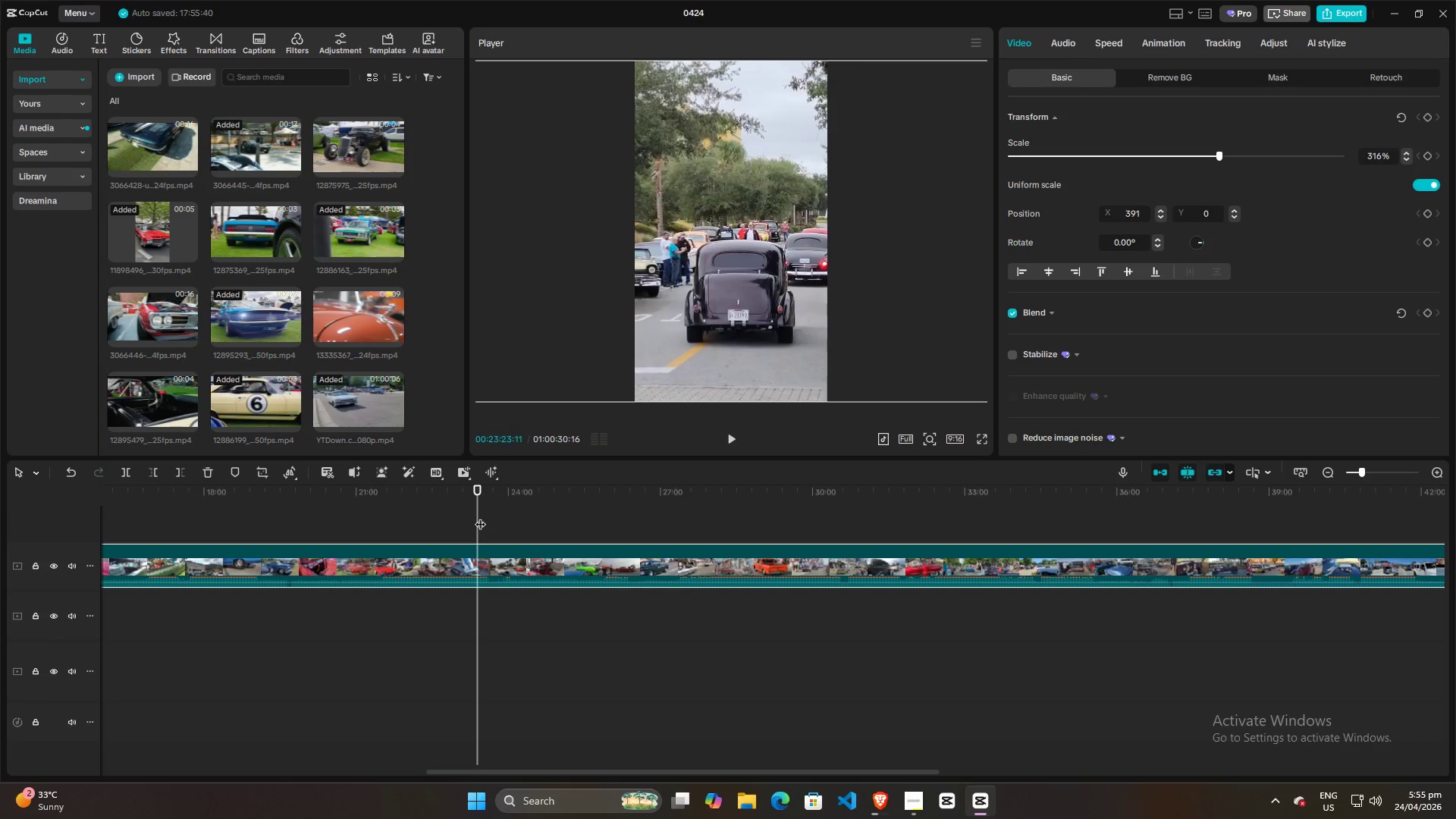 
key(ArrowLeft)
 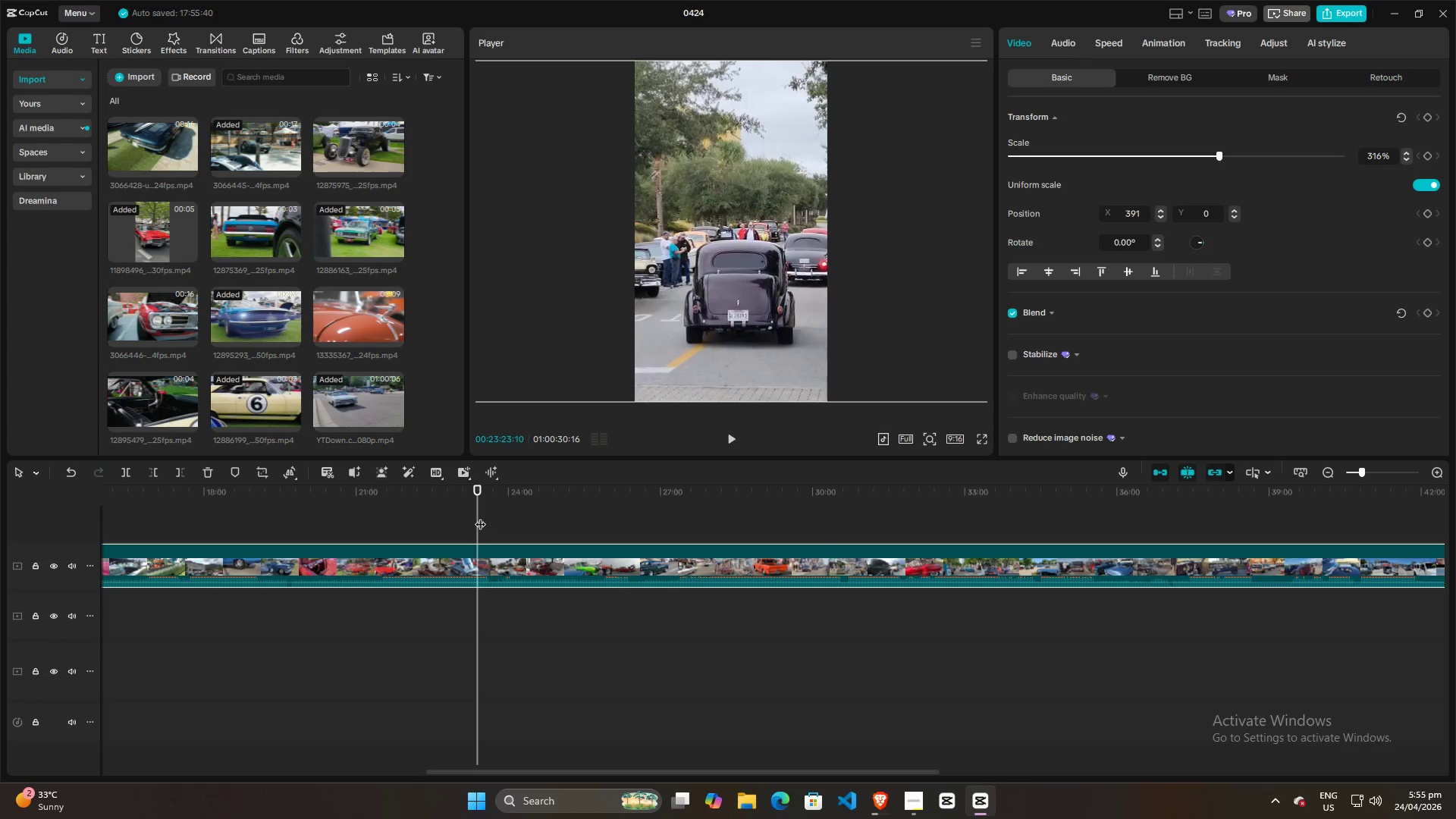 
key(ArrowLeft)
 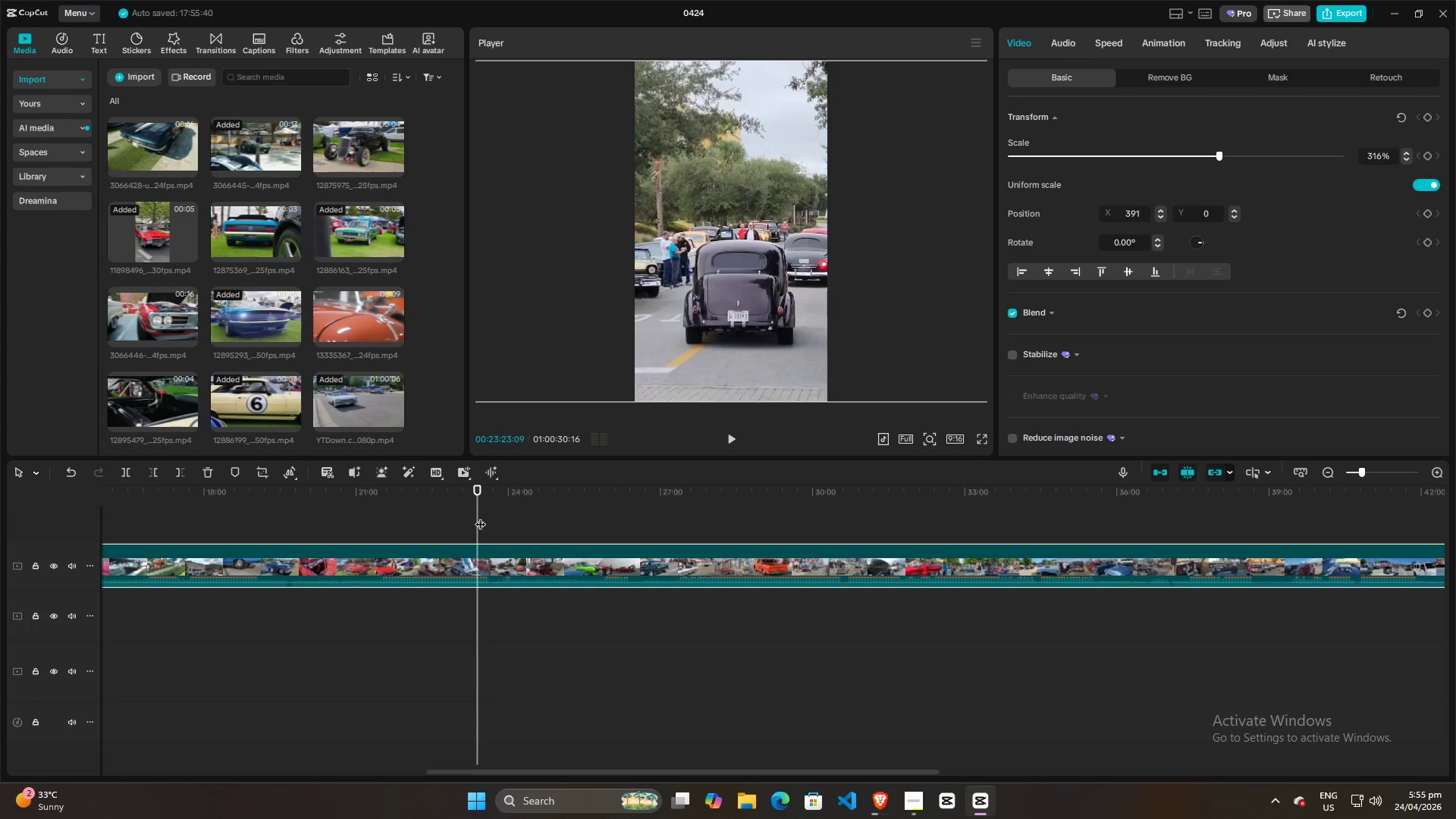 
key(ArrowLeft)
 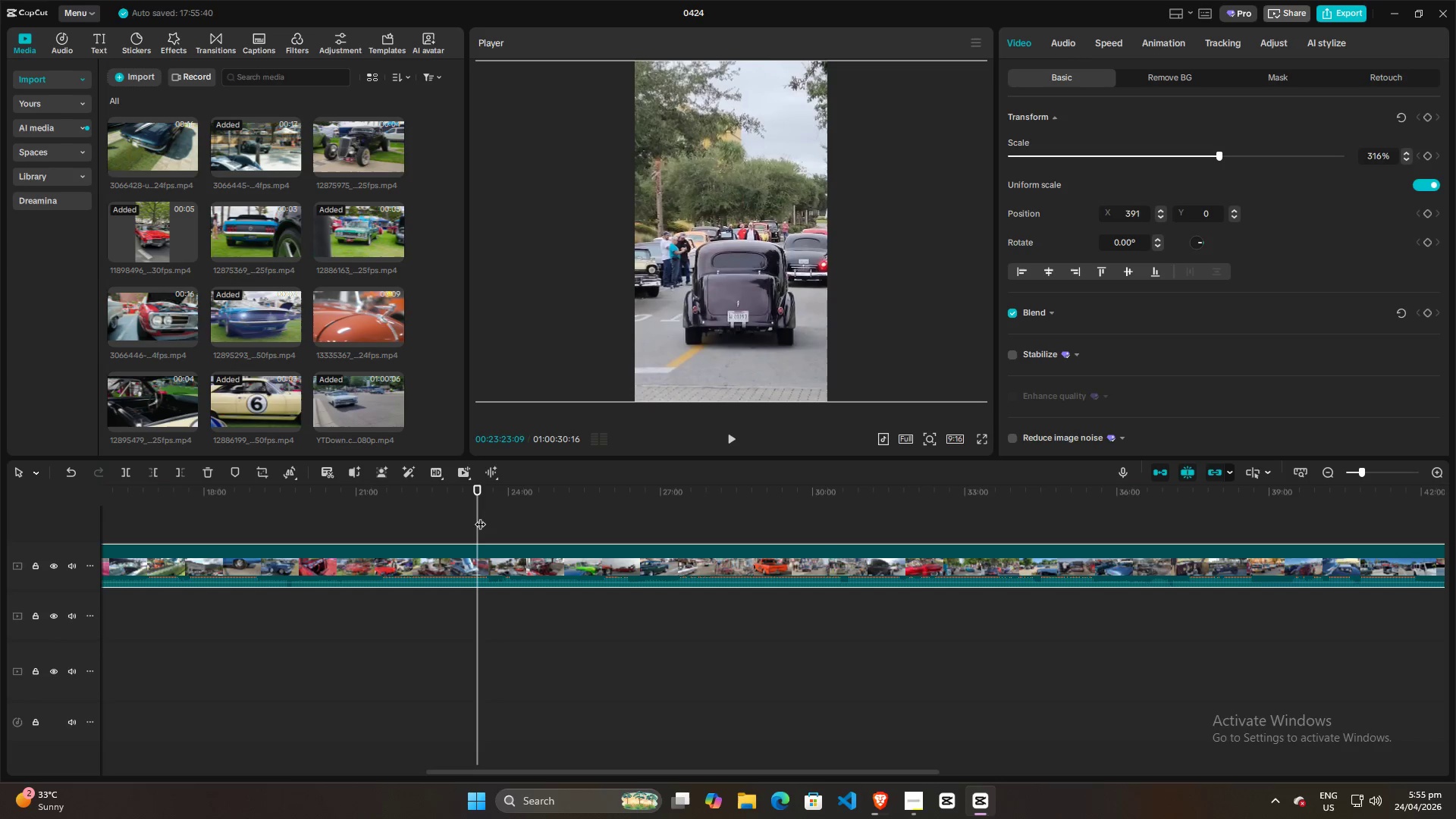 
key(ArrowLeft)
 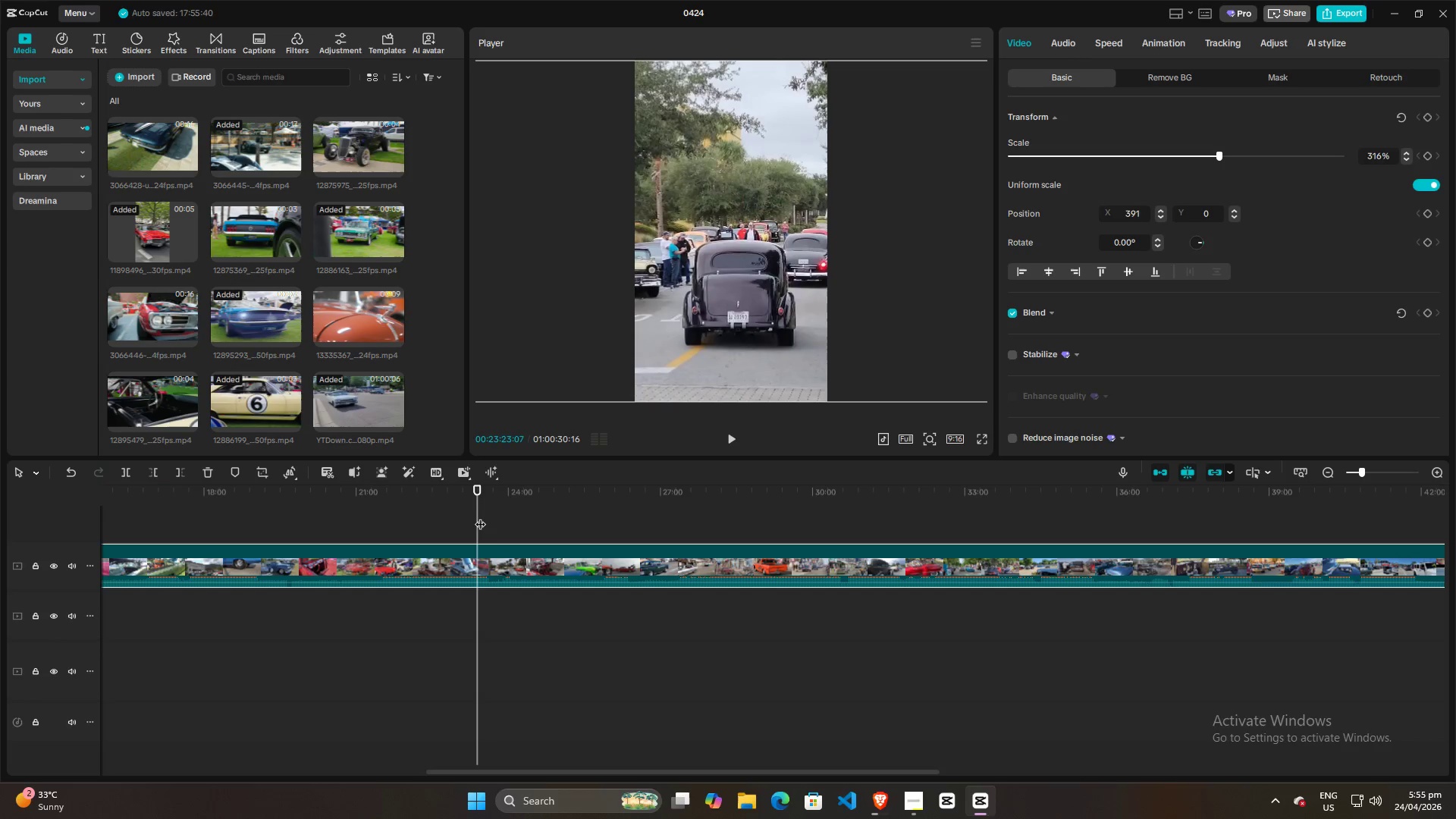 
key(ArrowLeft)
 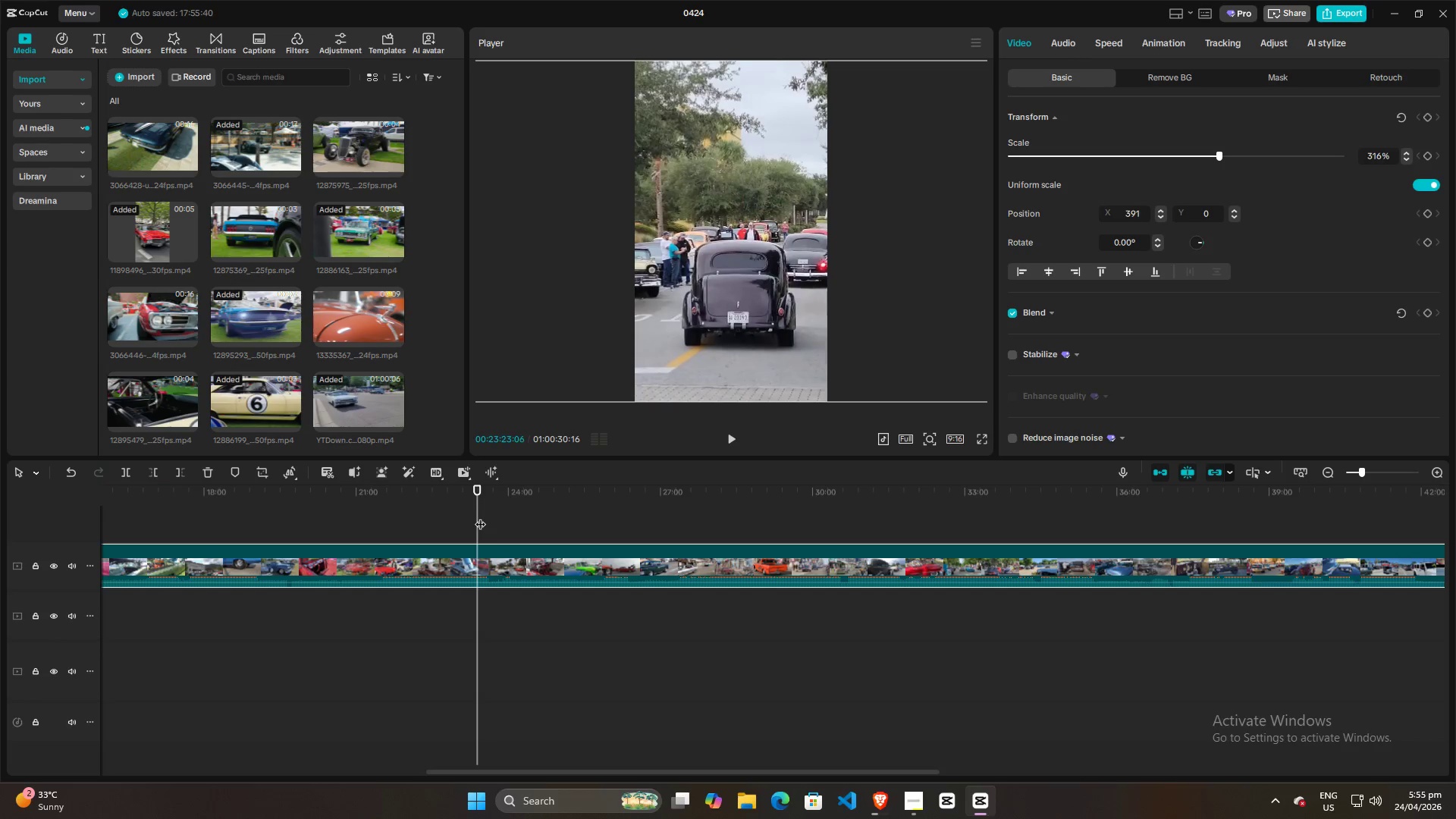 
key(ArrowLeft)
 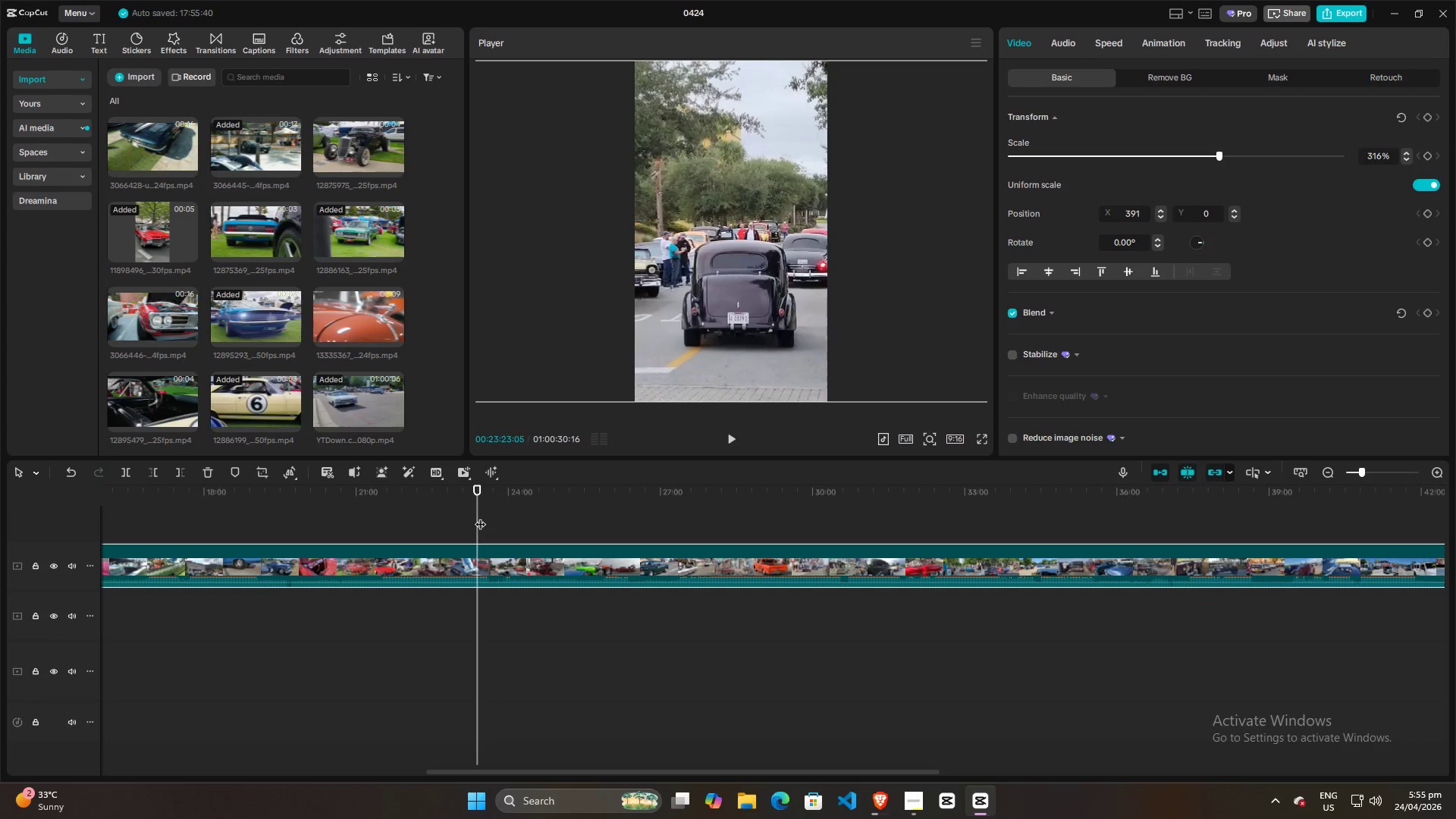 
key(ArrowLeft)
 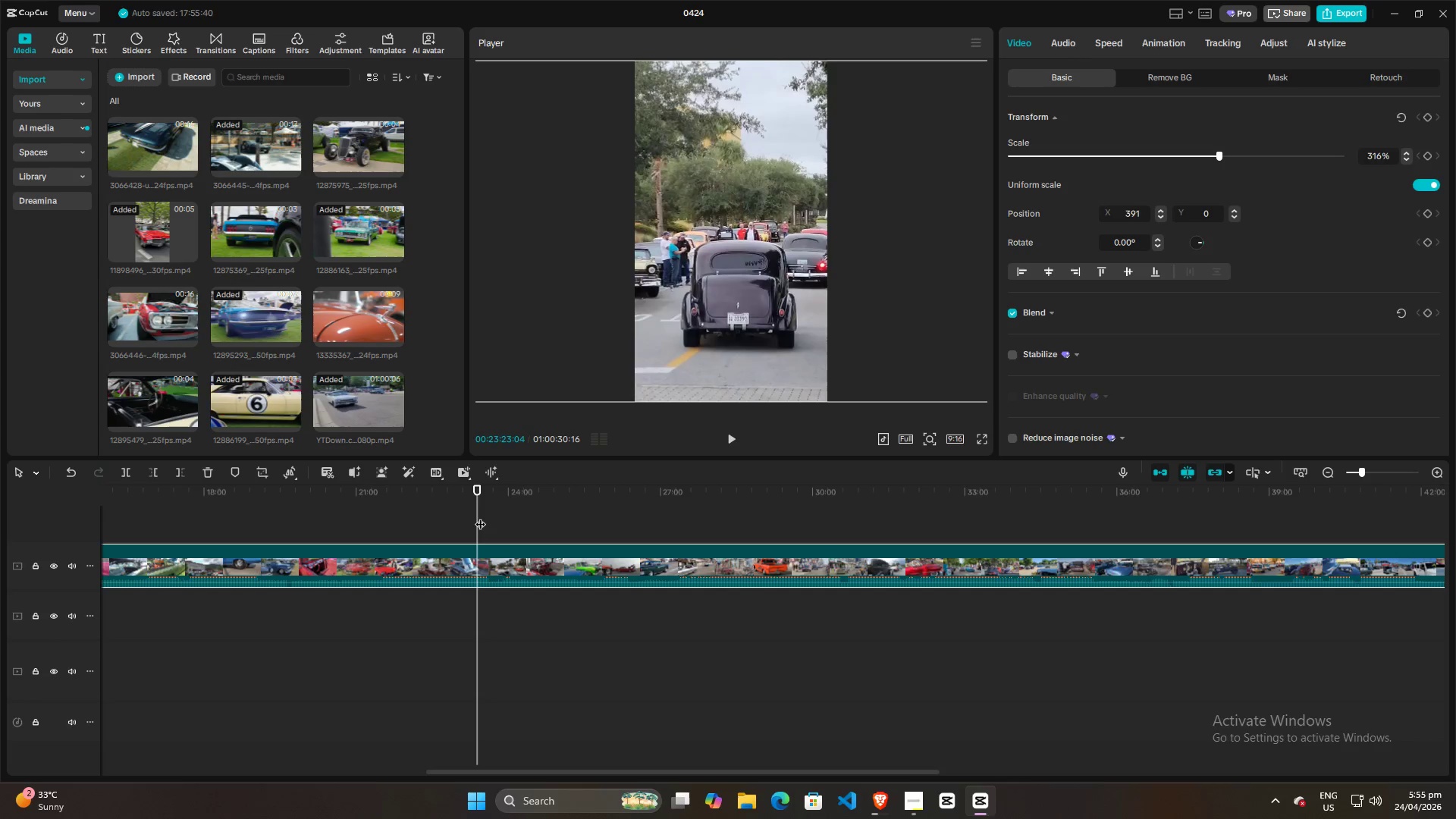 
key(ArrowLeft)
 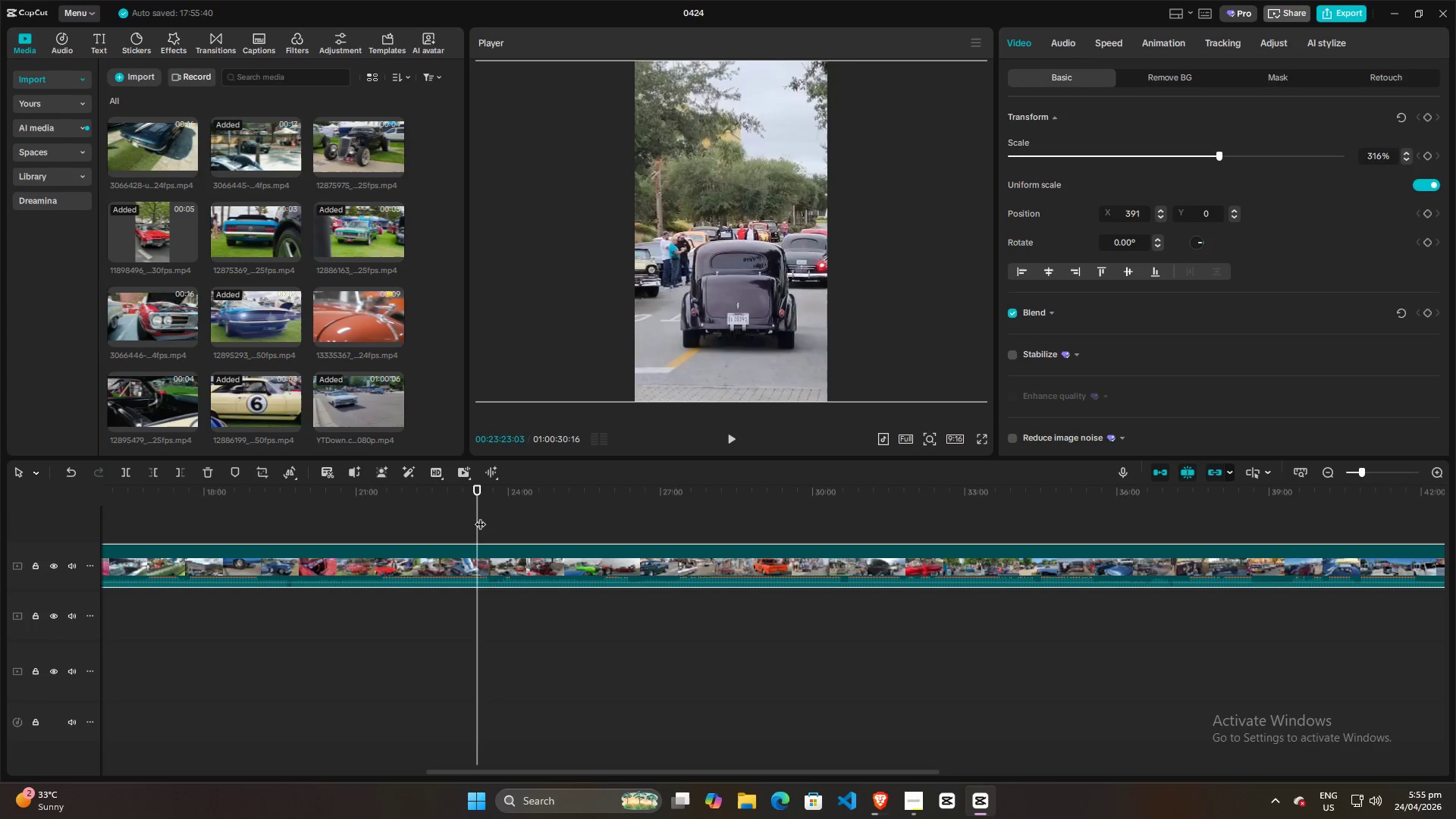 
key(ArrowLeft)
 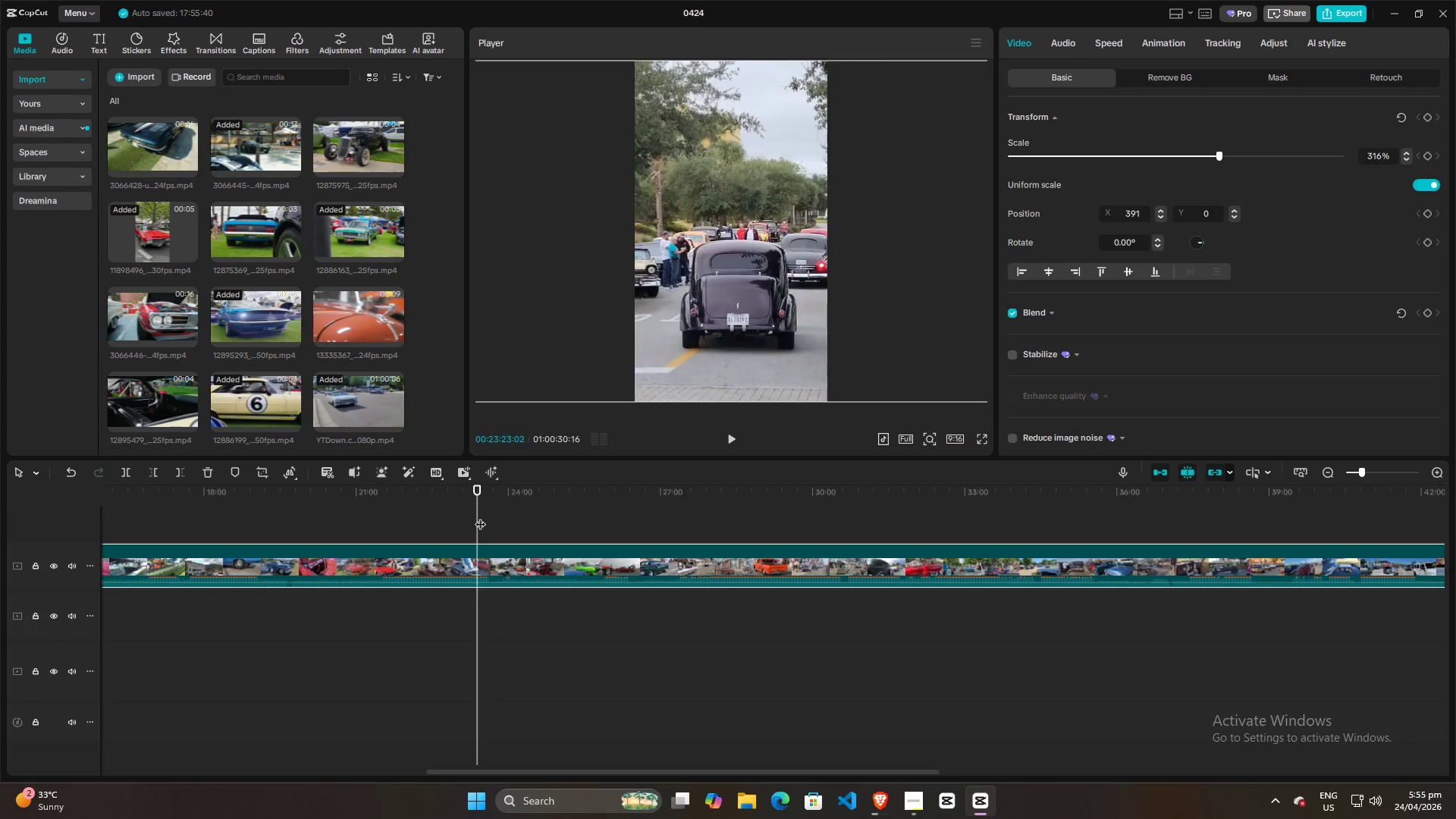 
key(ArrowLeft)
 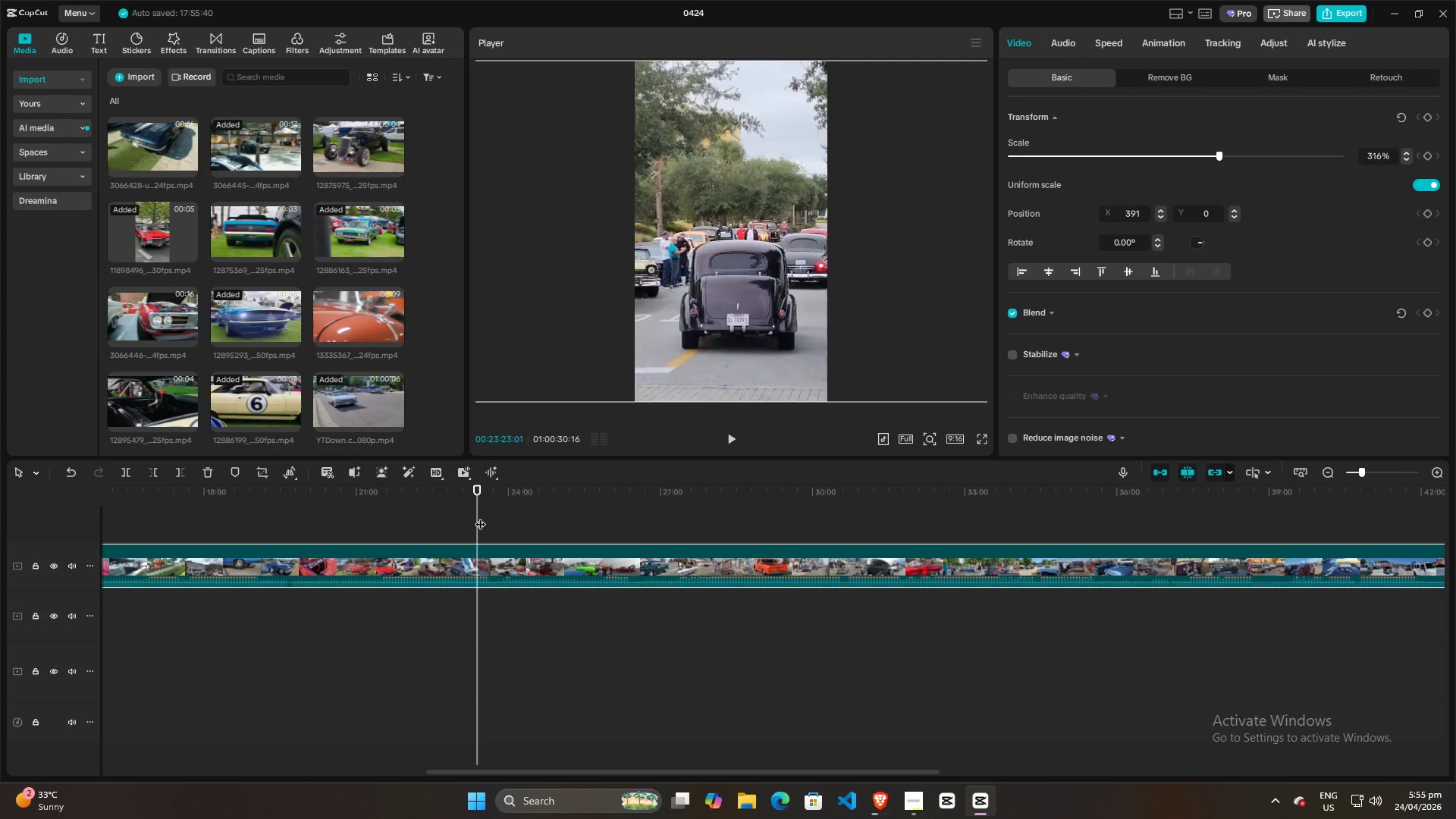 
key(ArrowLeft)
 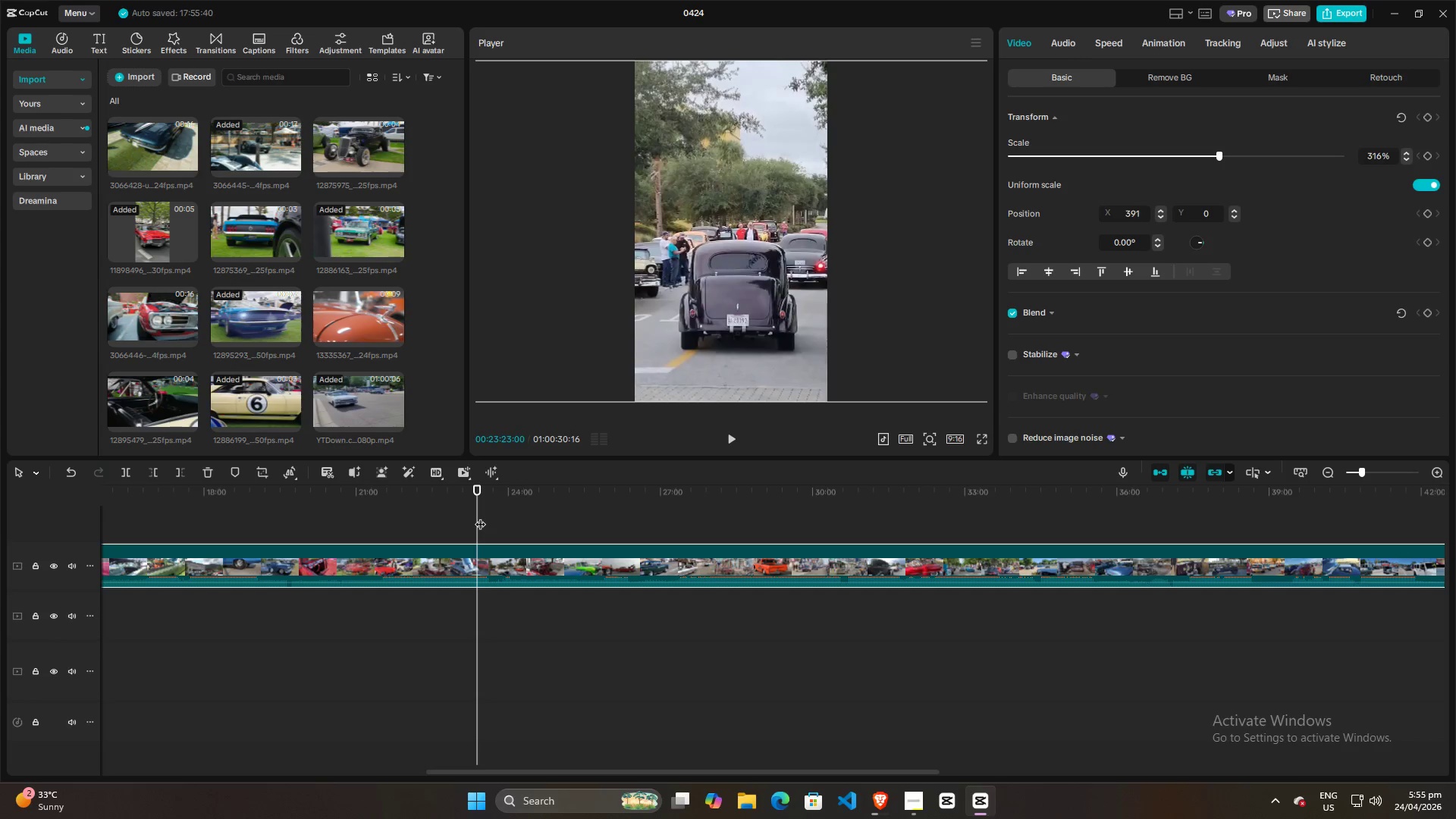 
key(ArrowLeft)
 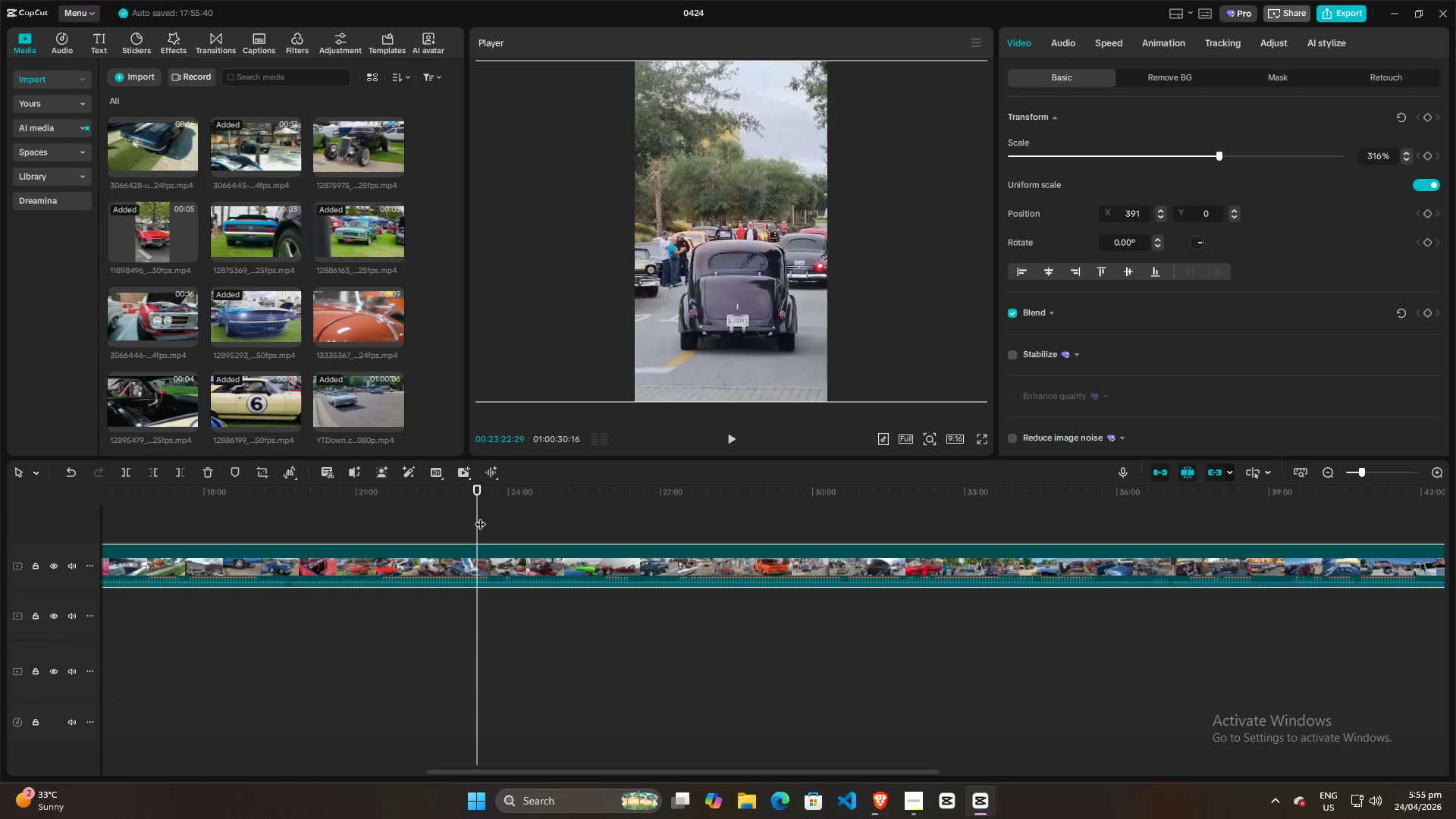 
key(ArrowLeft)
 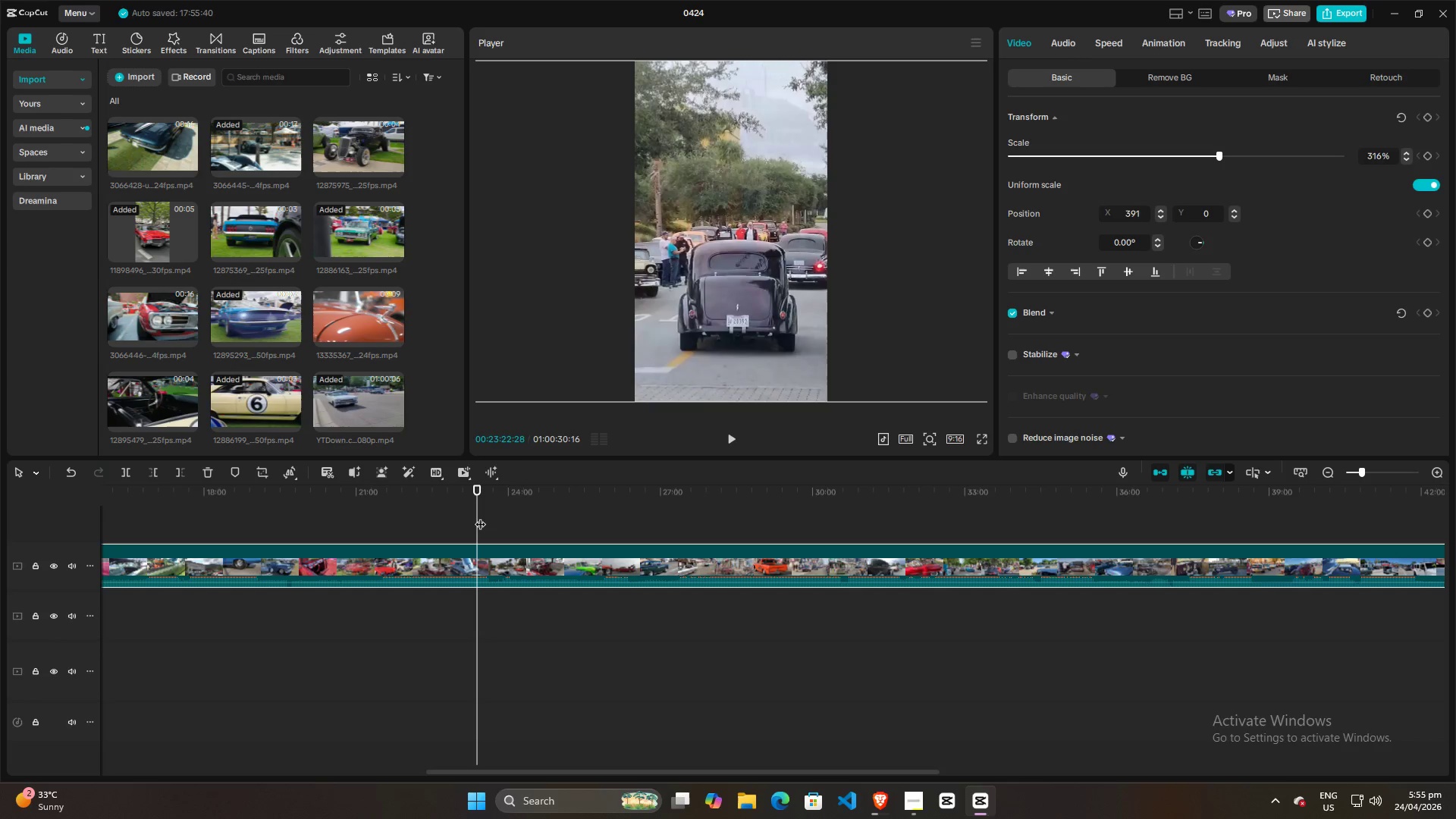 
key(ArrowLeft)
 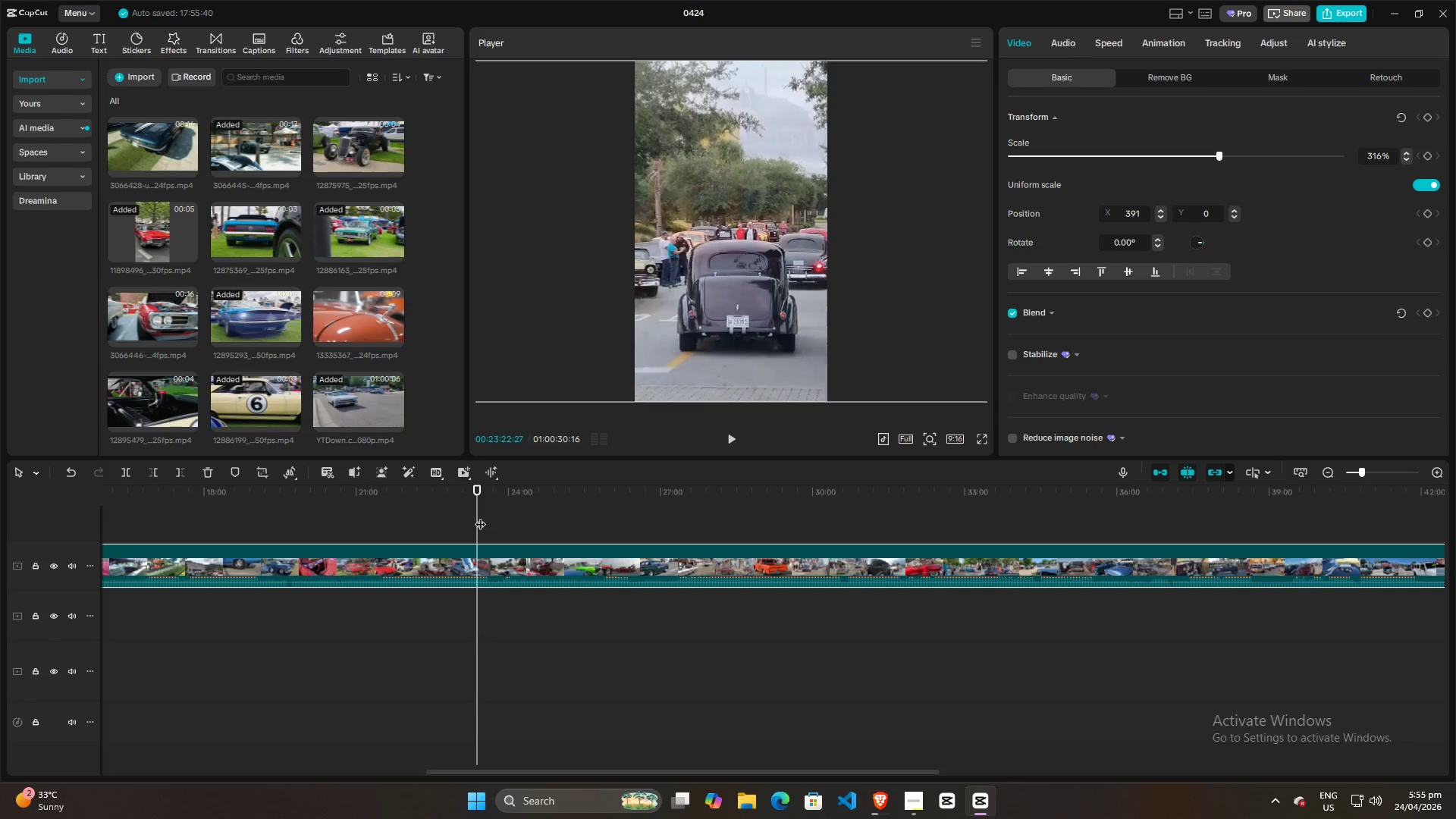 
key(ArrowLeft)
 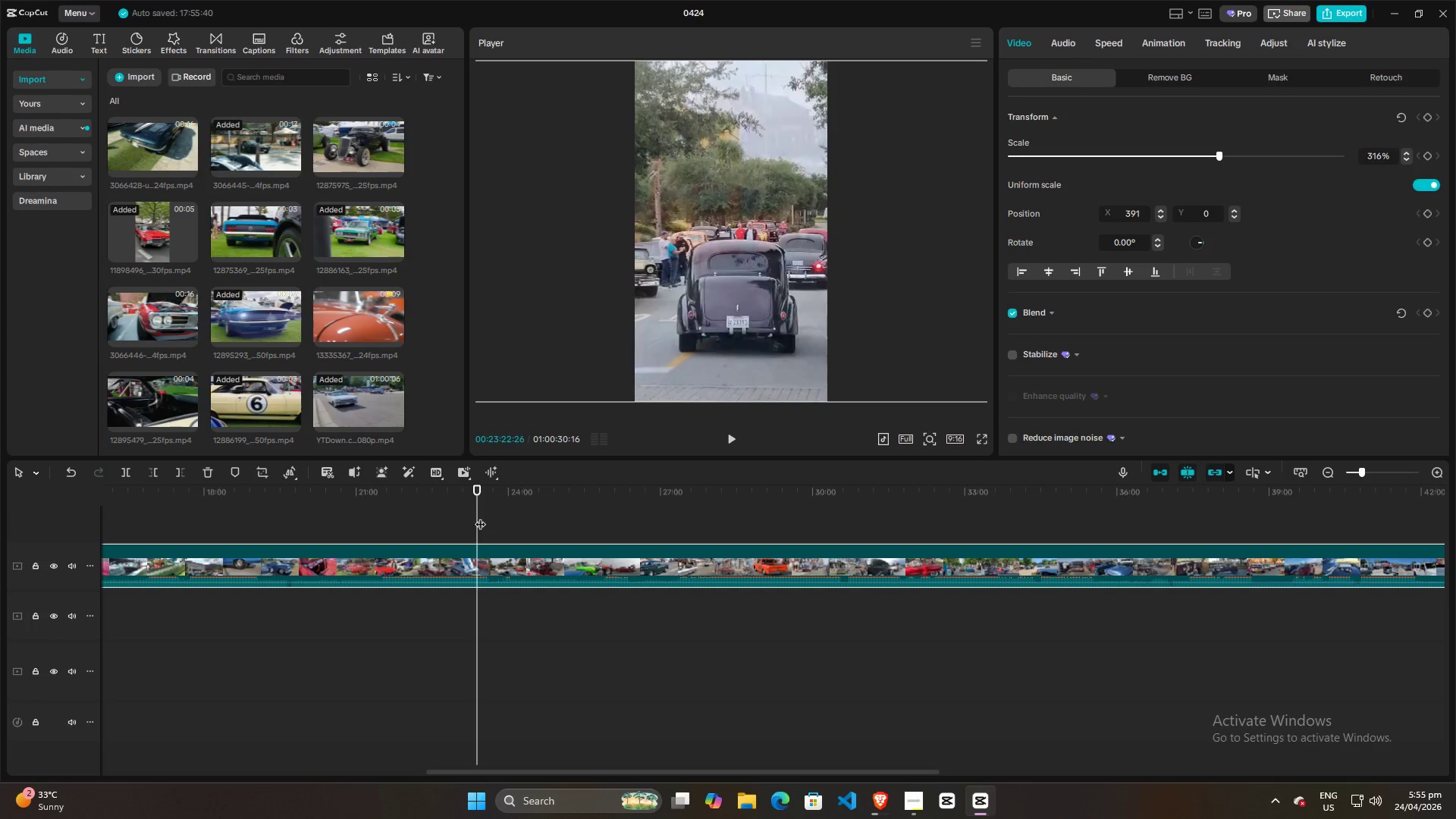 
key(ArrowLeft)
 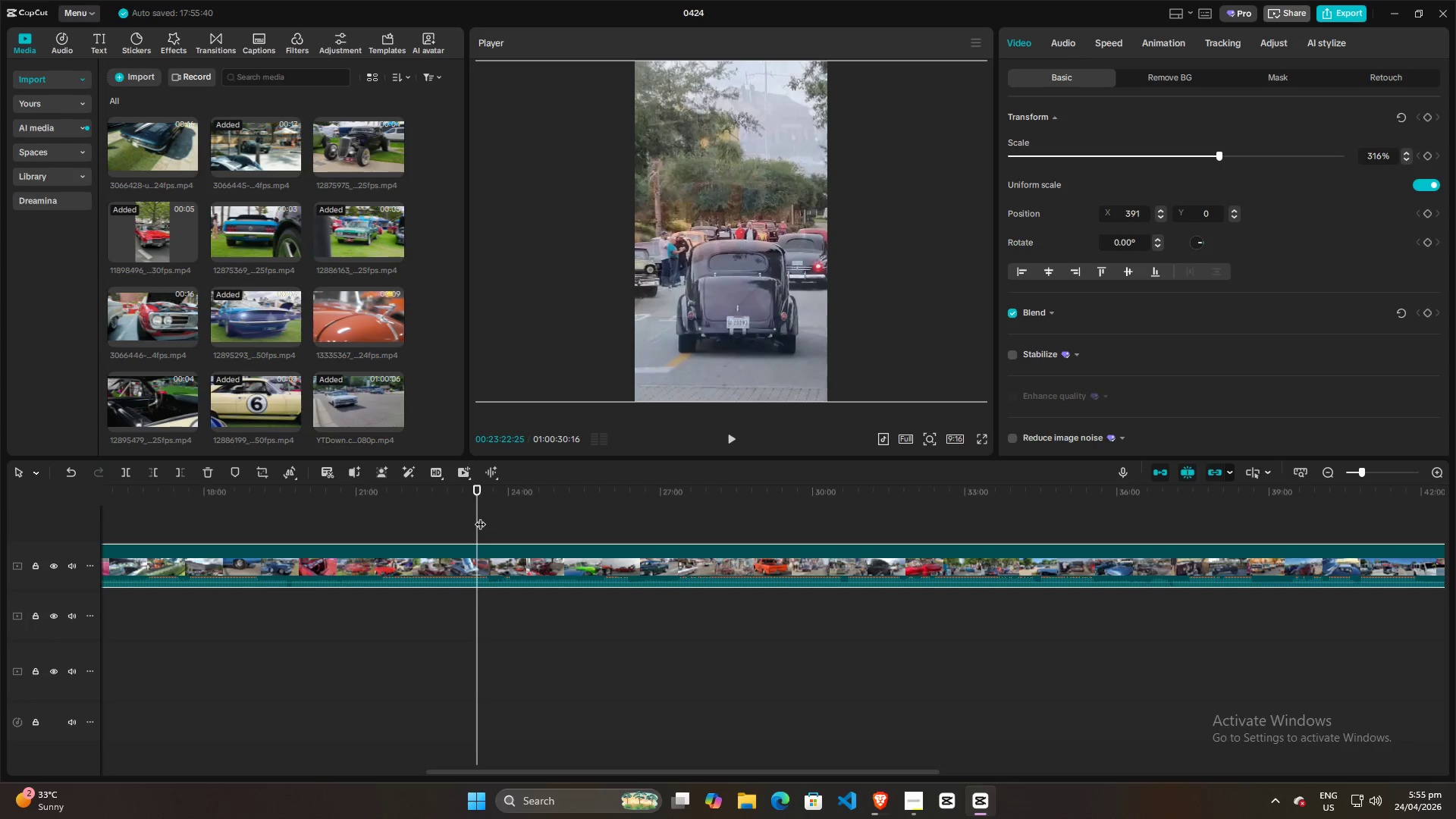 
key(ArrowRight)
 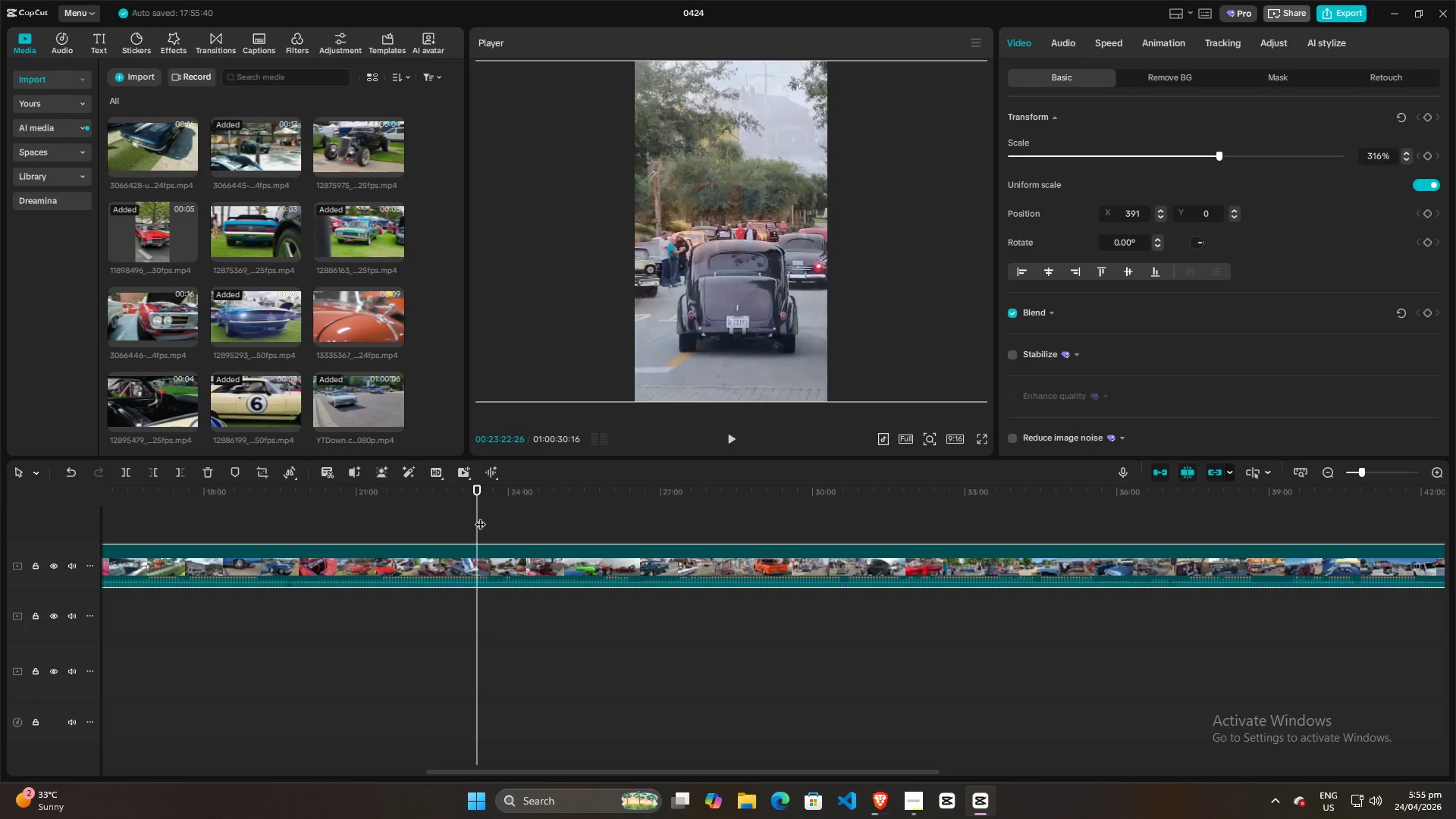 
key(ArrowRight)
 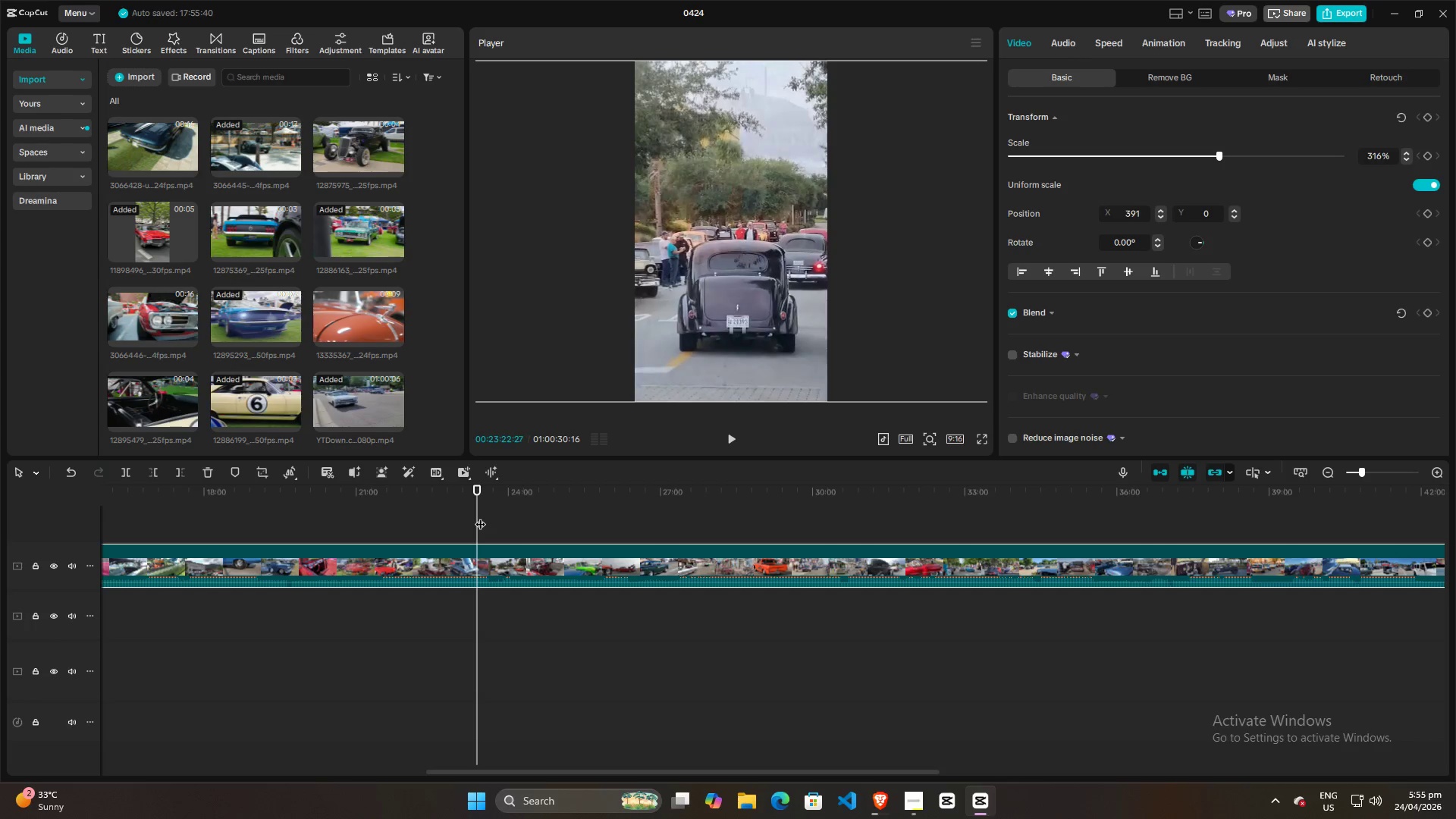 
key(ArrowRight)
 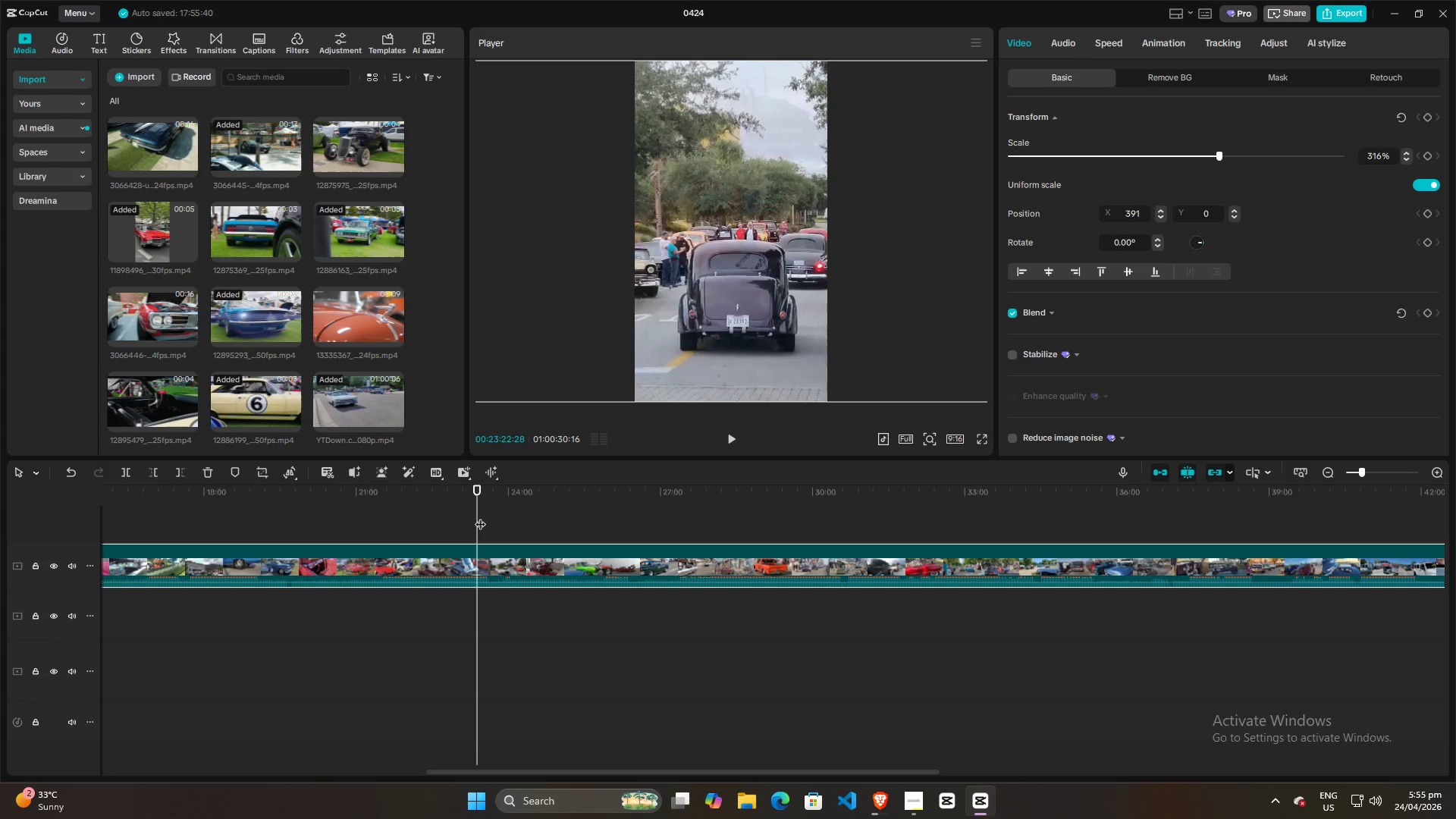 
key(ArrowRight)
 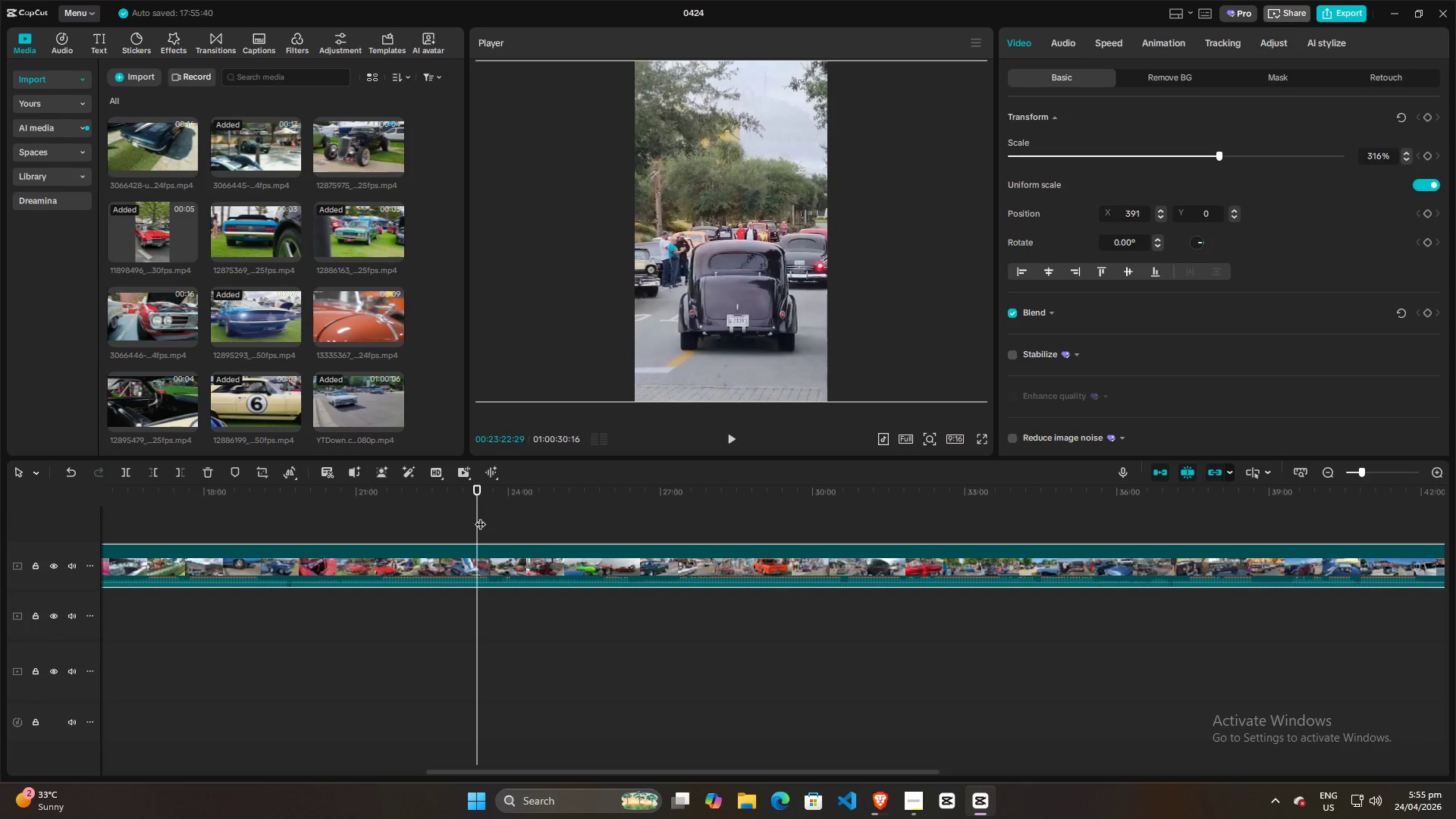 
key(ArrowRight)
 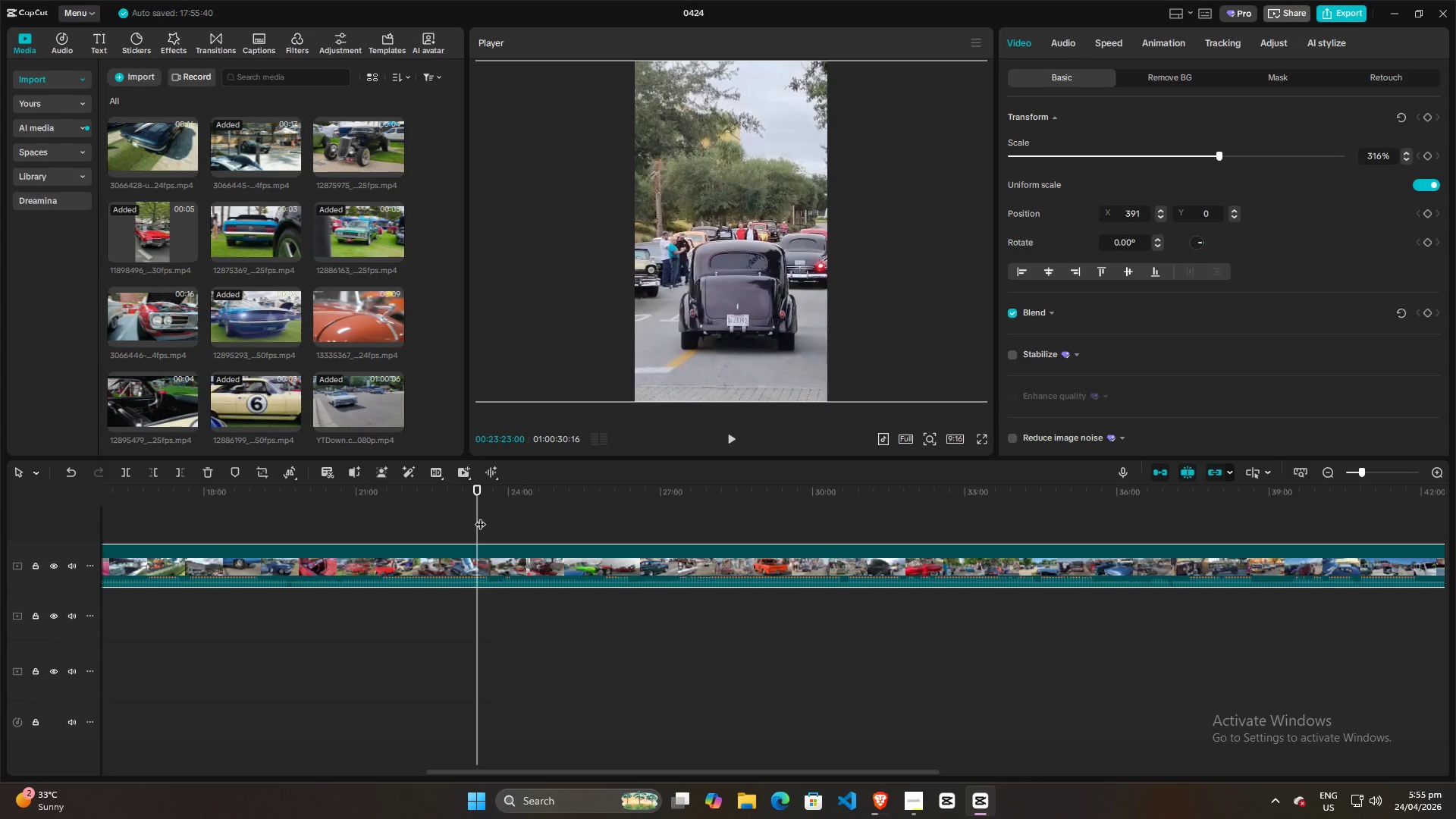 
key(ArrowRight)
 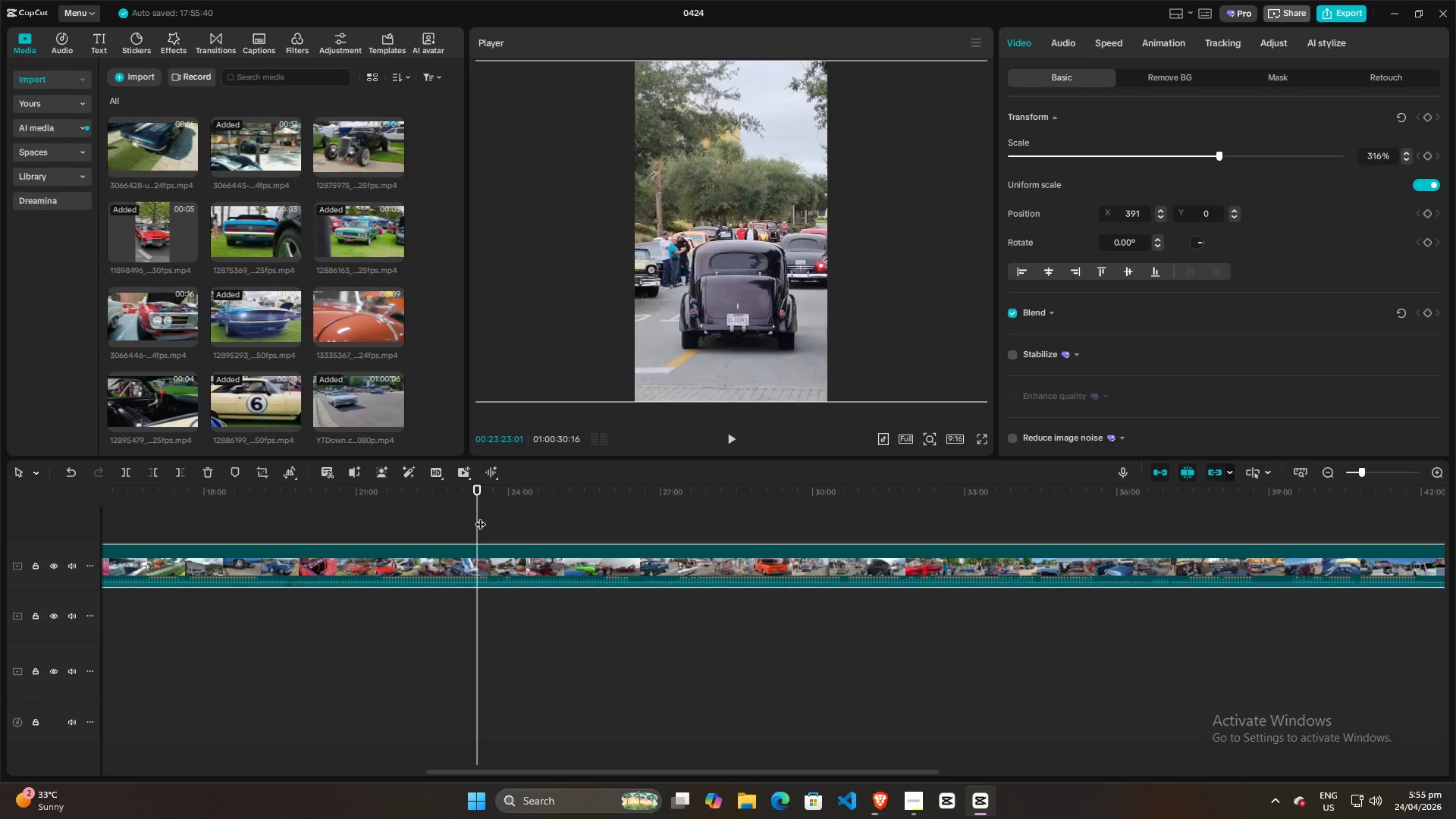 
key(ArrowRight)
 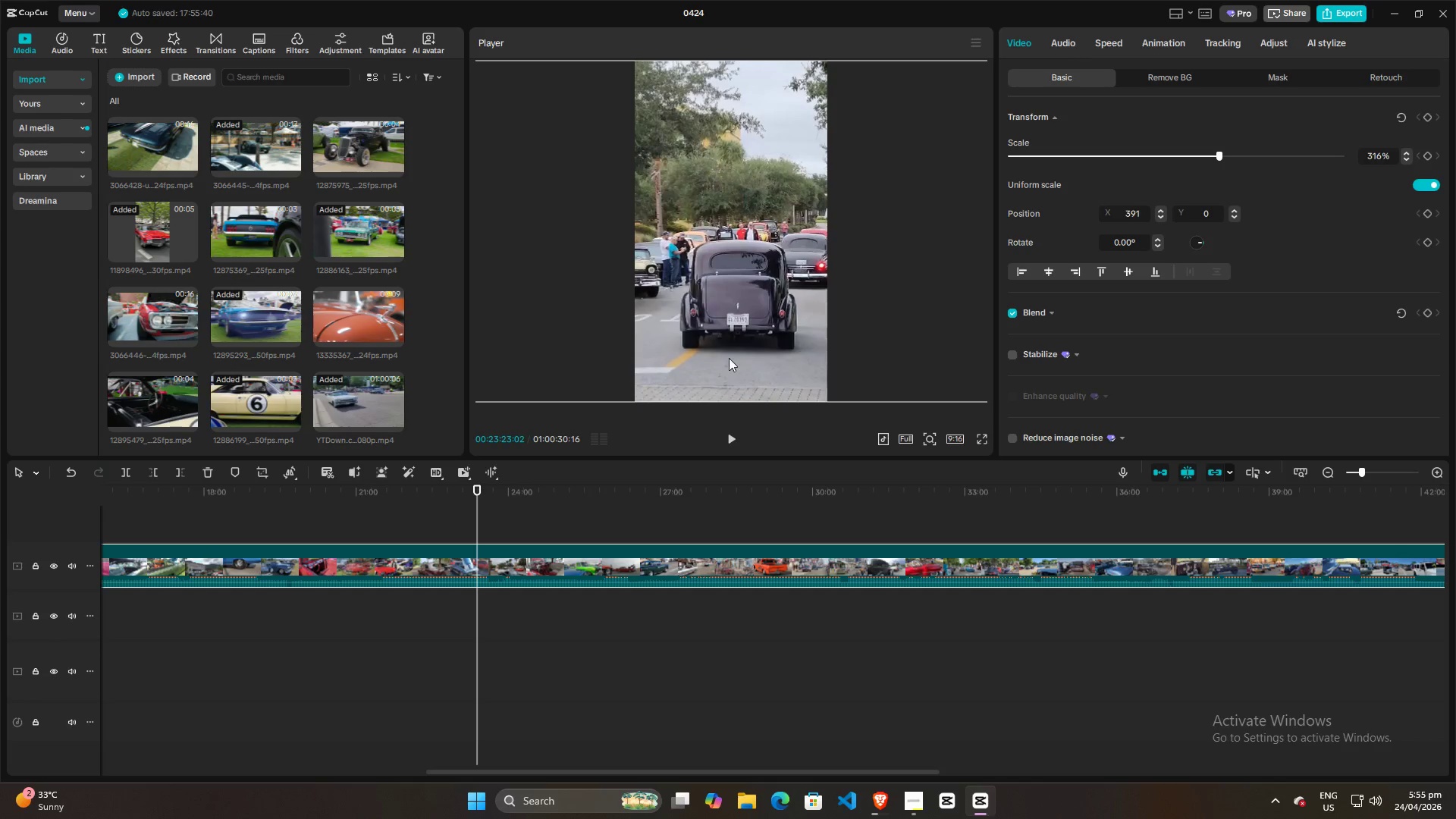 
left_click([729, 357])
 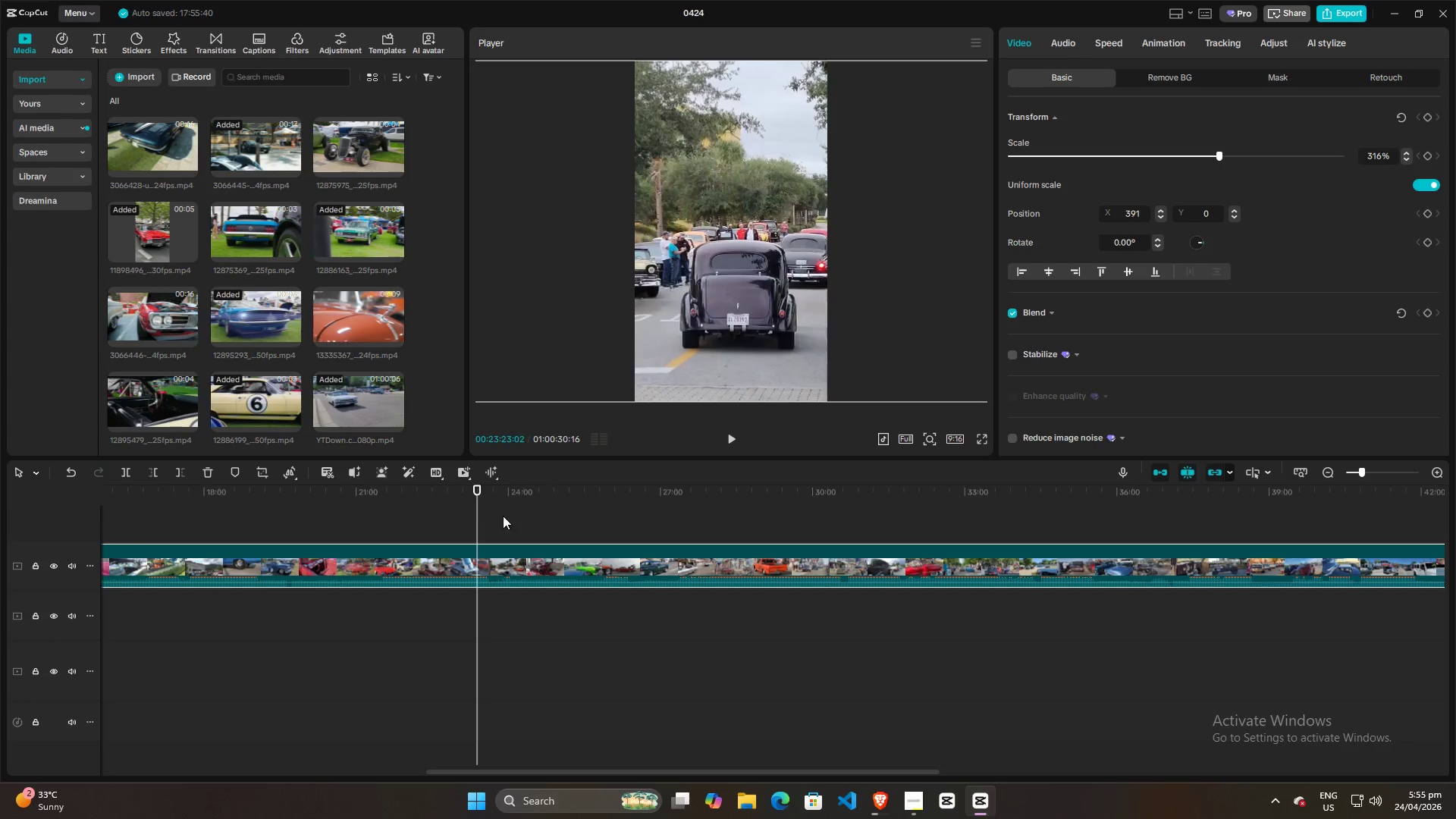 
left_click([455, 522])
 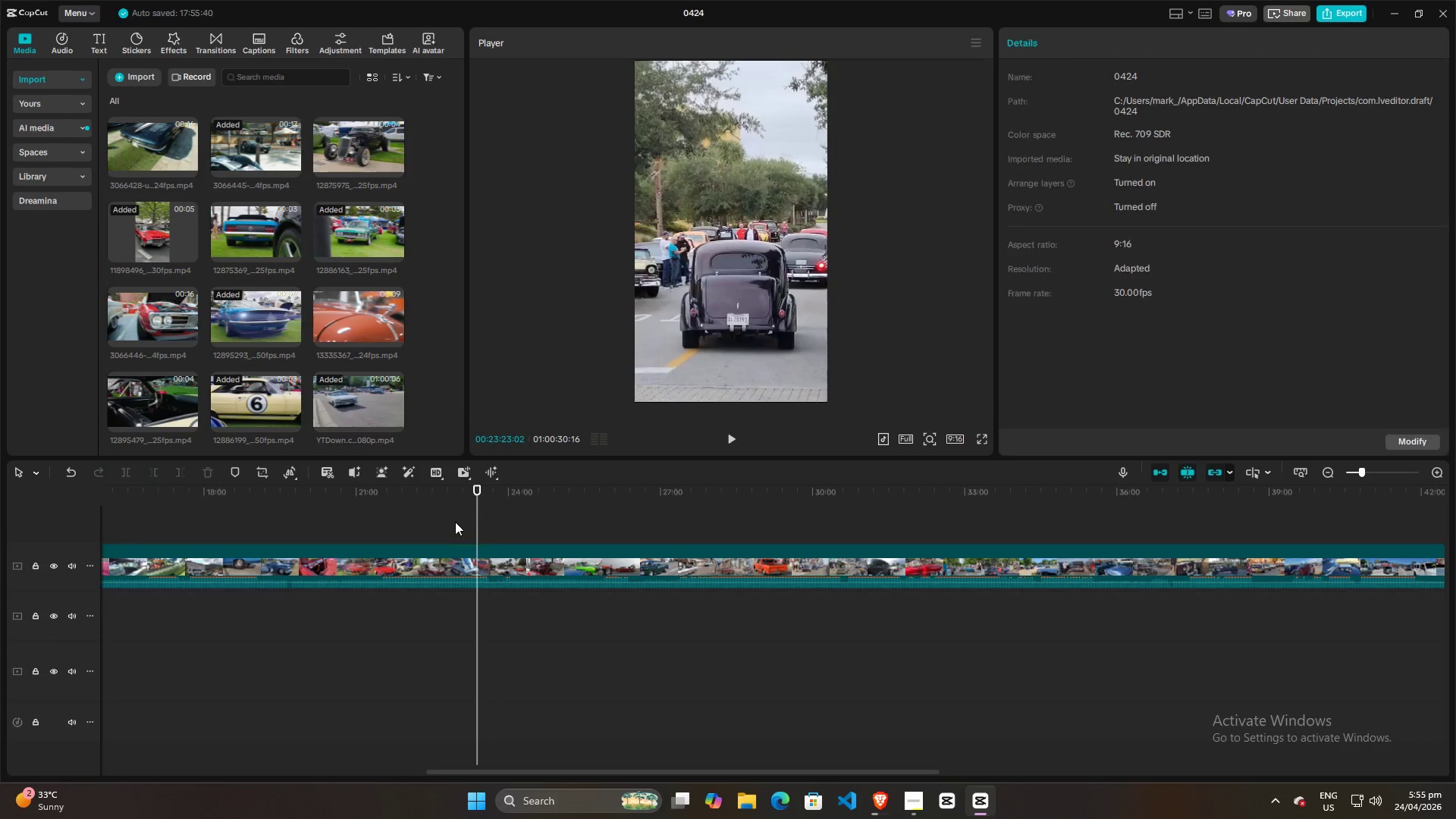 
key(Control+B)
 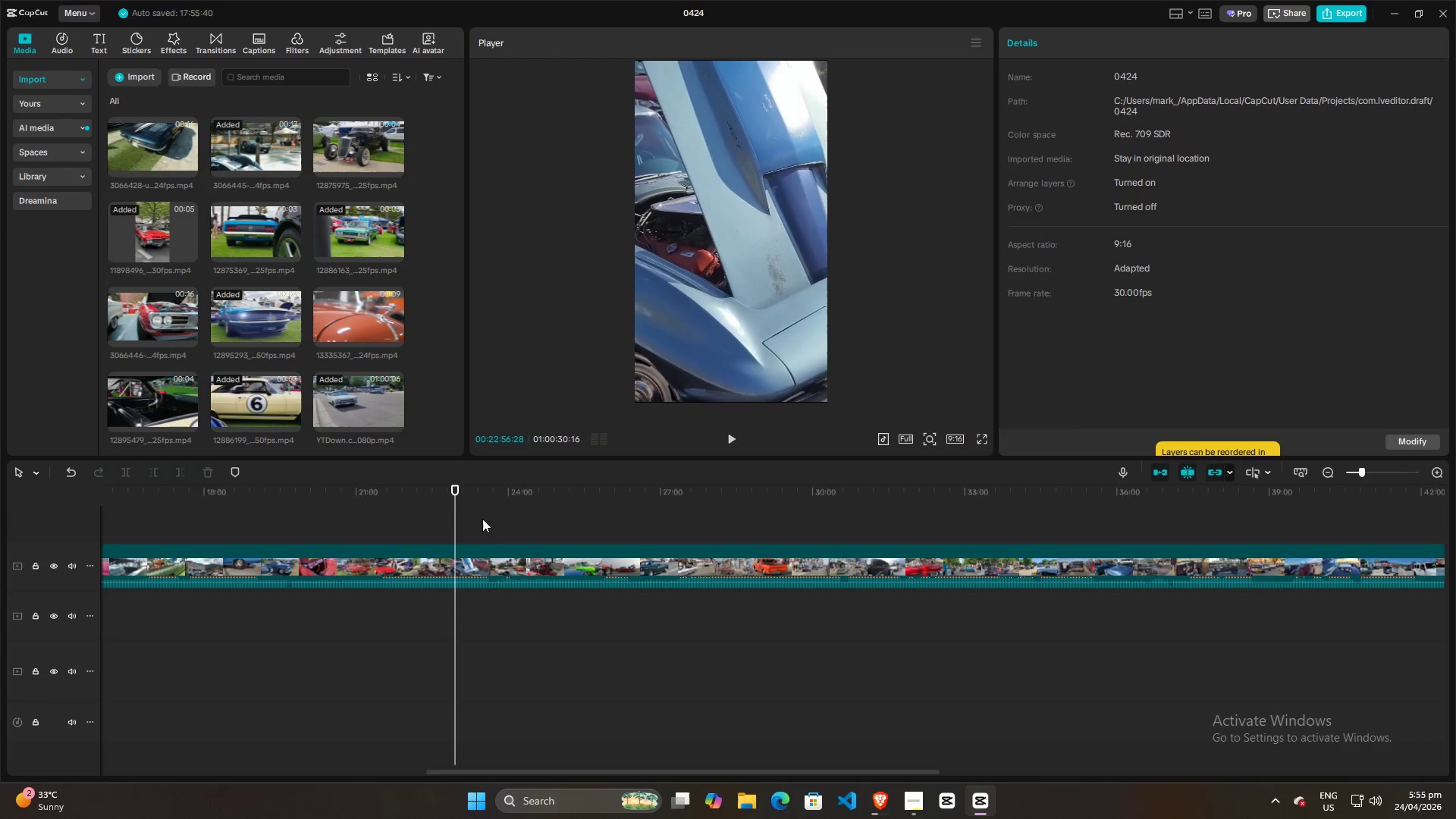 
key(Control+Z)
 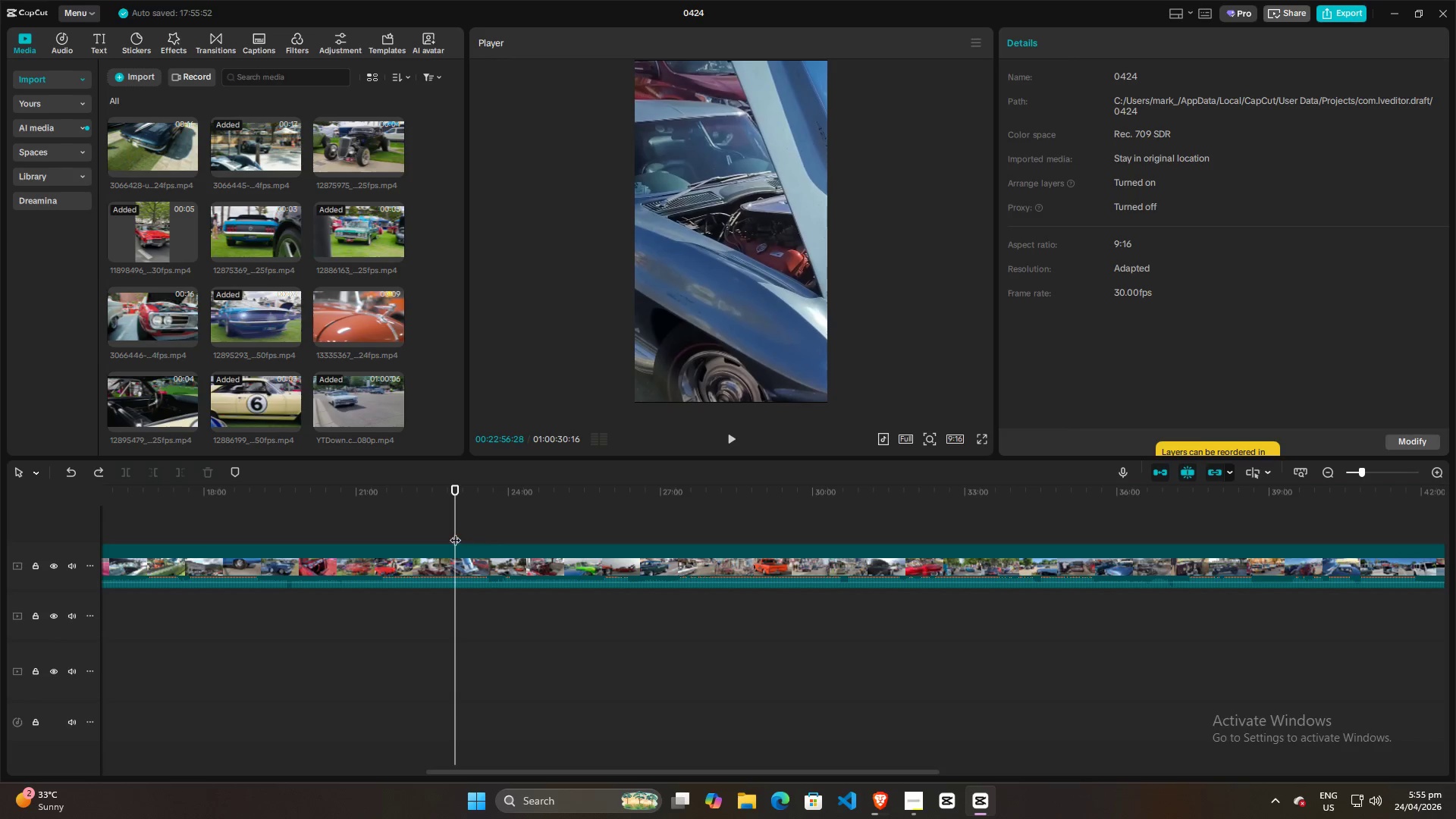 
left_click([437, 571])
 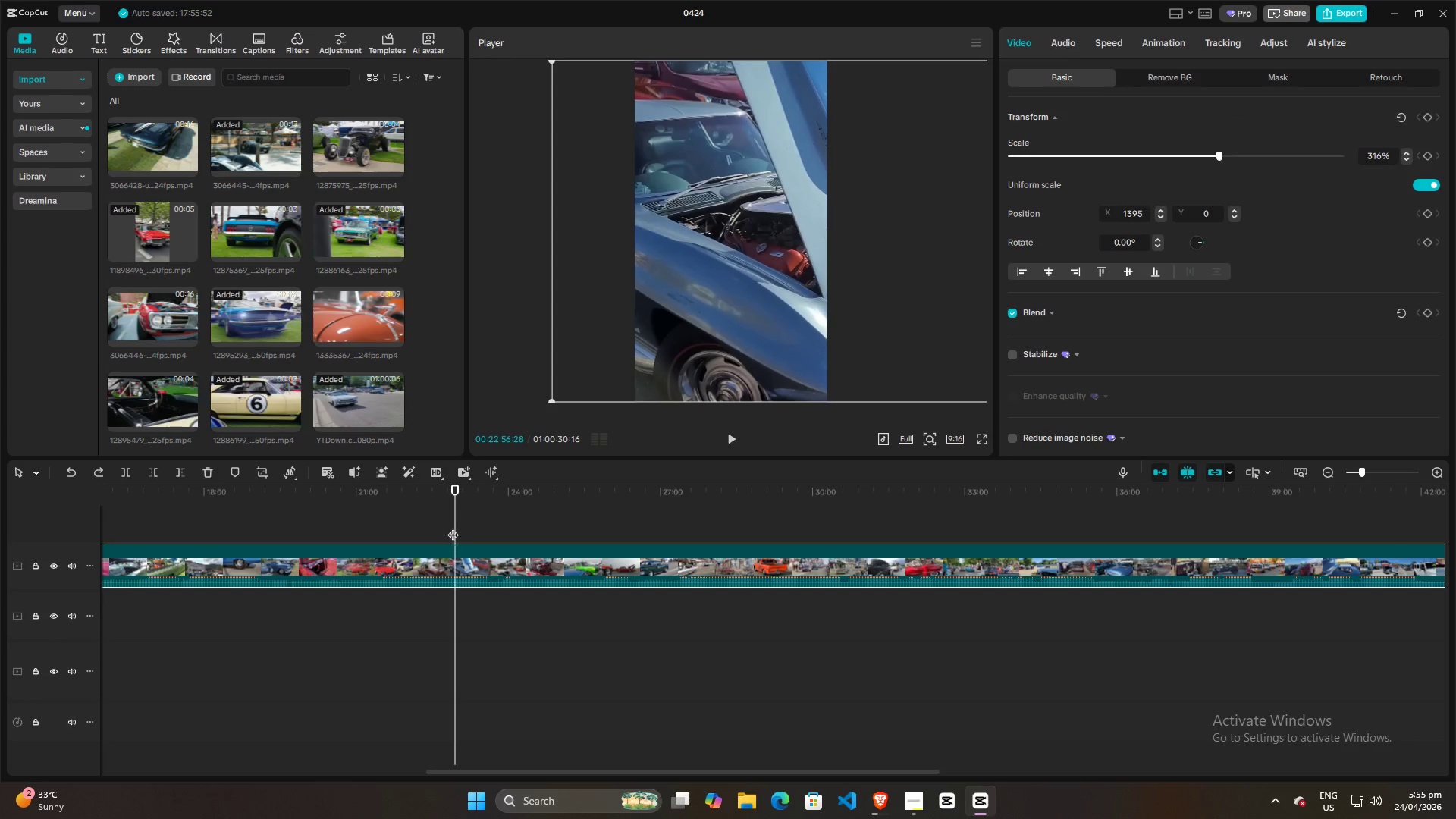 
left_click_drag(start_coordinate=[457, 521], to_coordinate=[479, 515])
 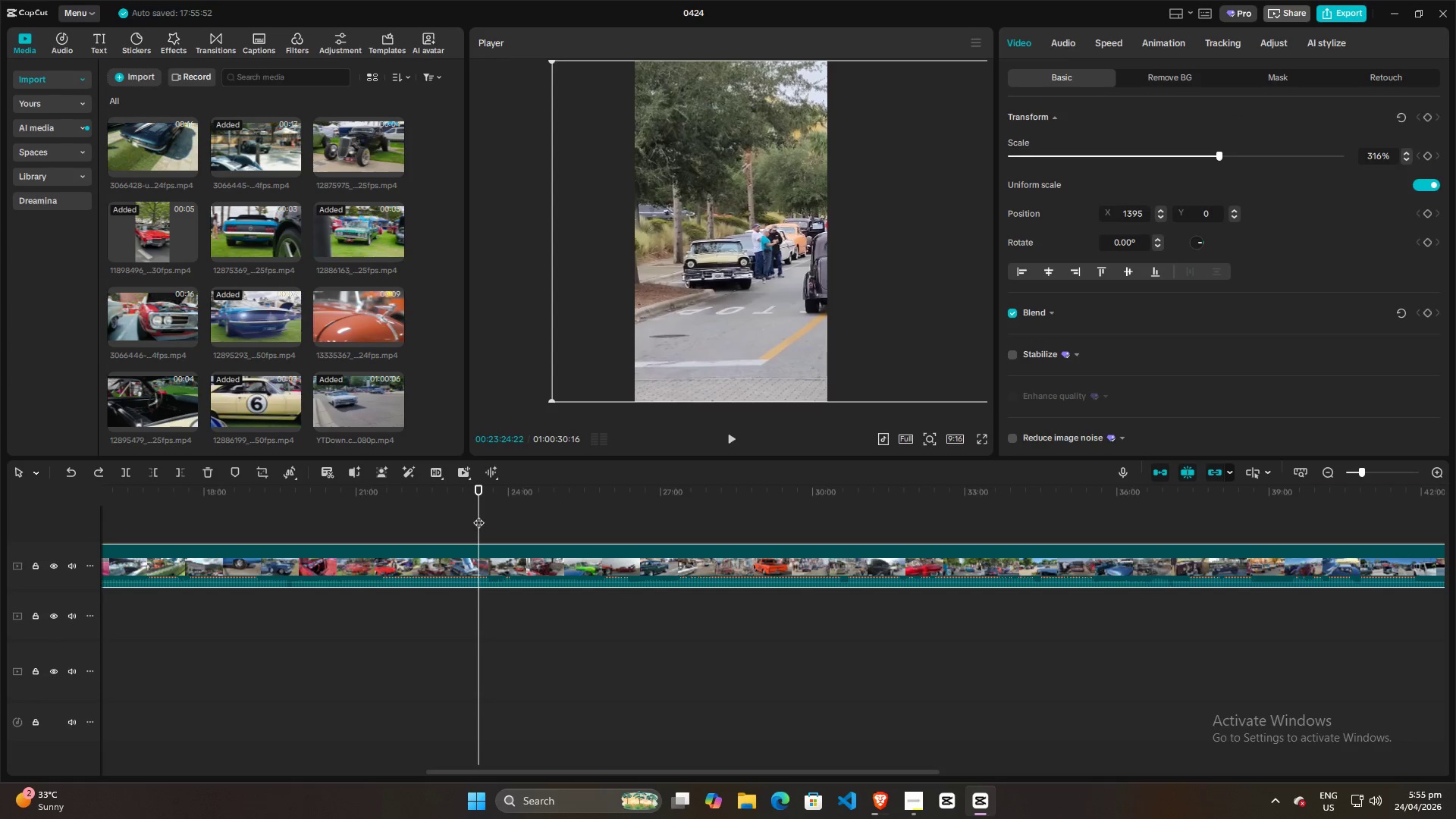 
key(ArrowLeft)
 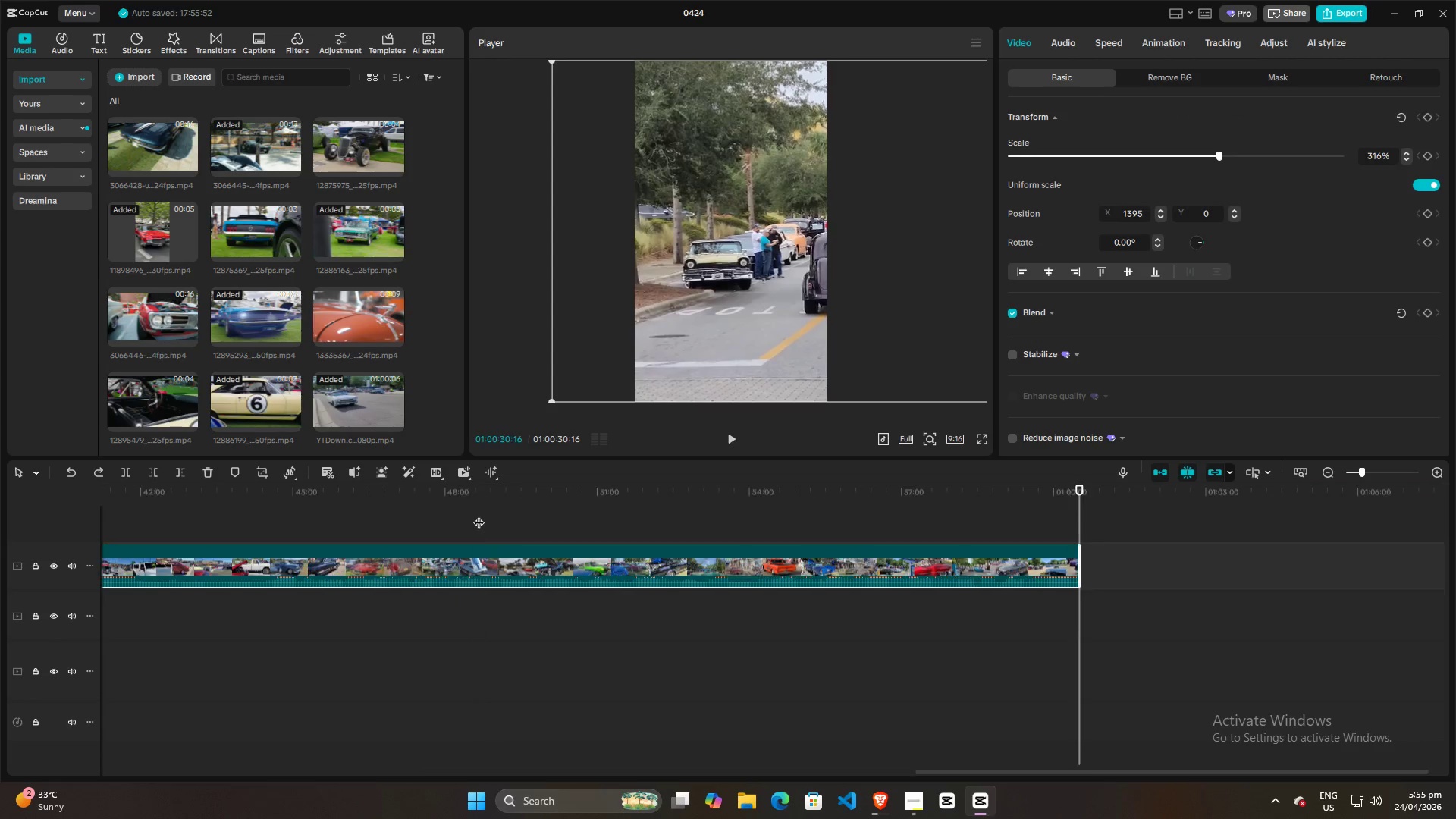 
key(ArrowDown)
 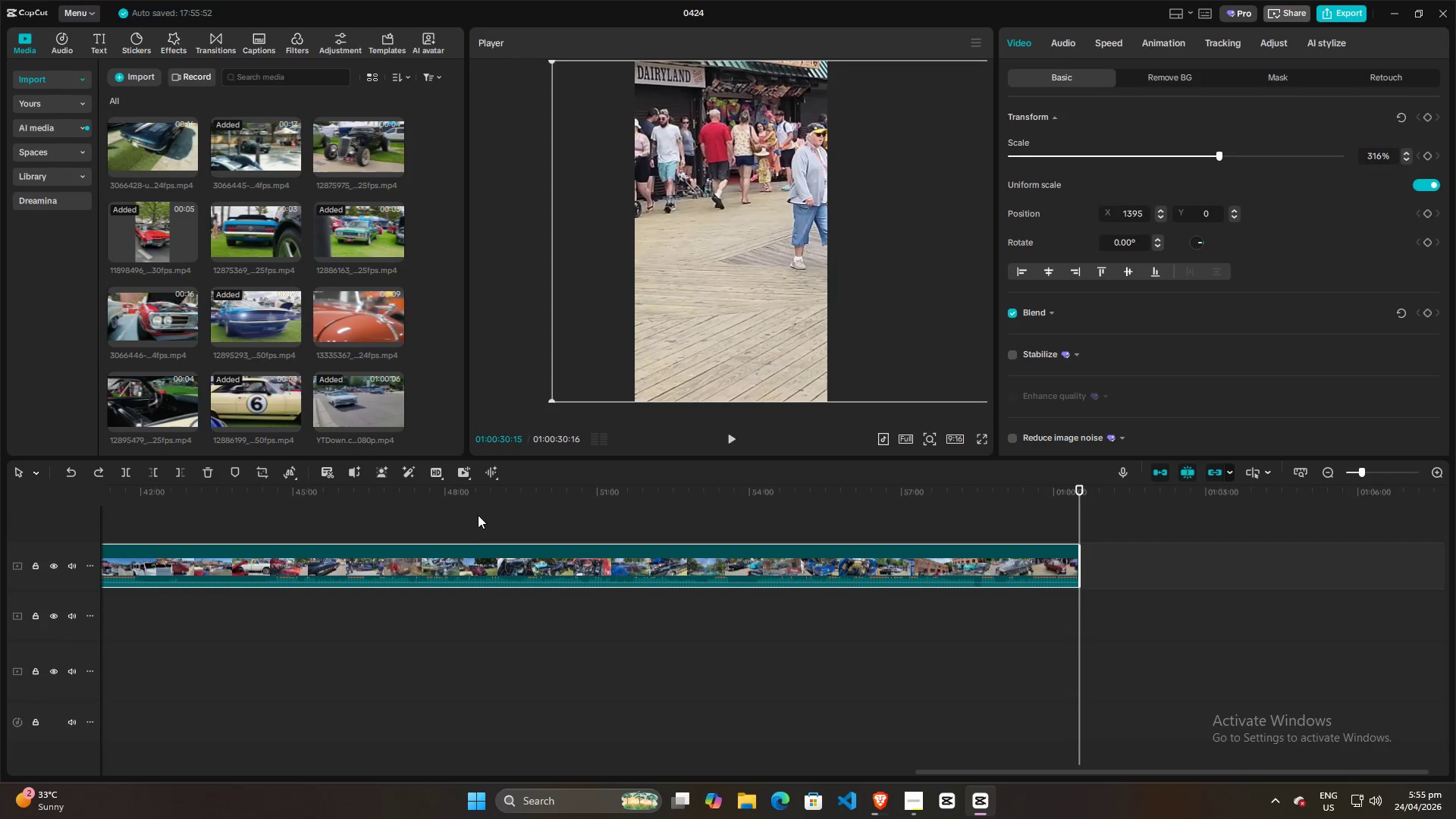 
hold_key(key=ArrowLeft, duration=0.5)
 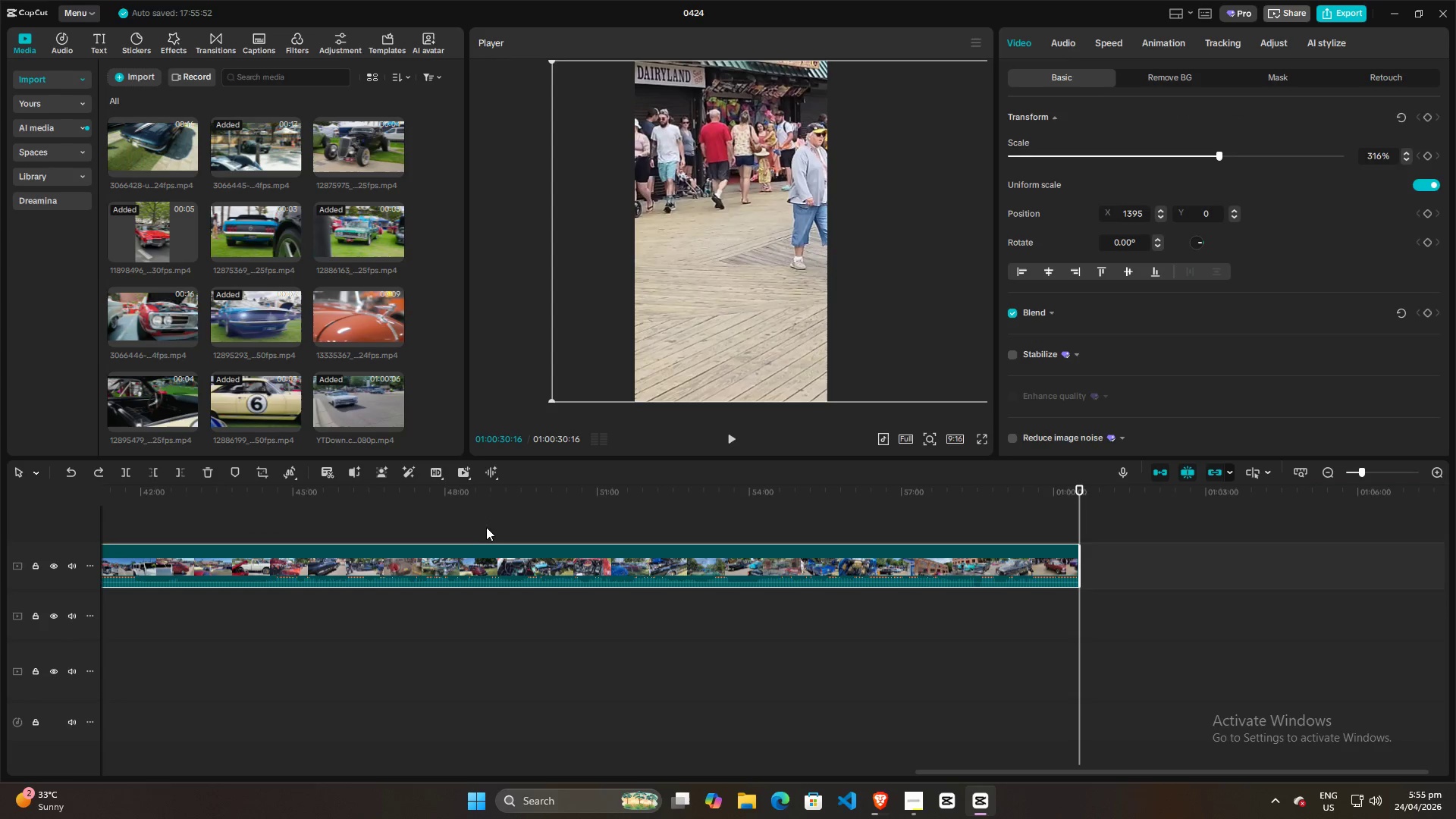 
key(ArrowDown)
 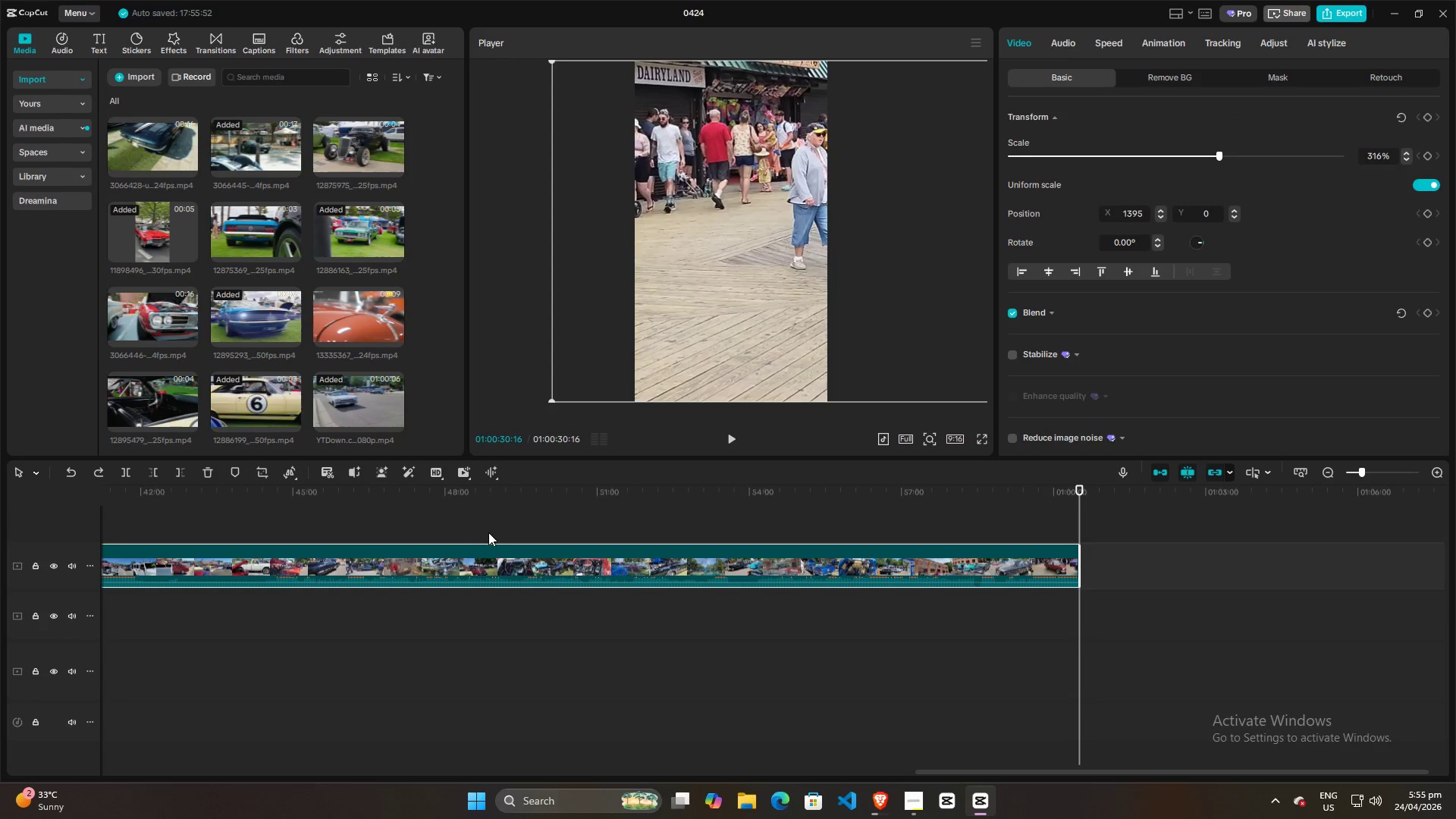 
left_click([466, 529])
 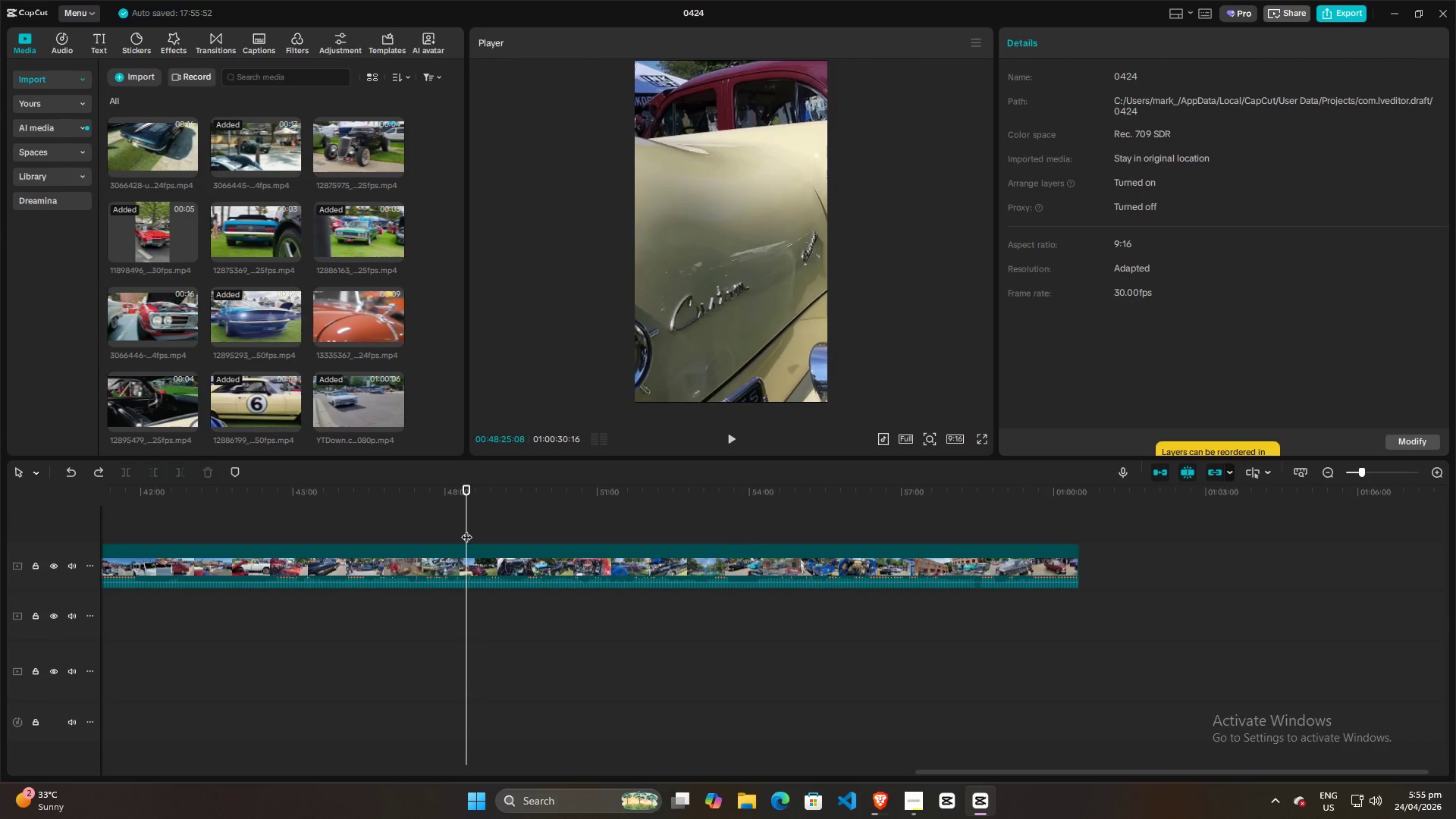 
left_click_drag(start_coordinate=[466, 529], to_coordinate=[1304, 469])
 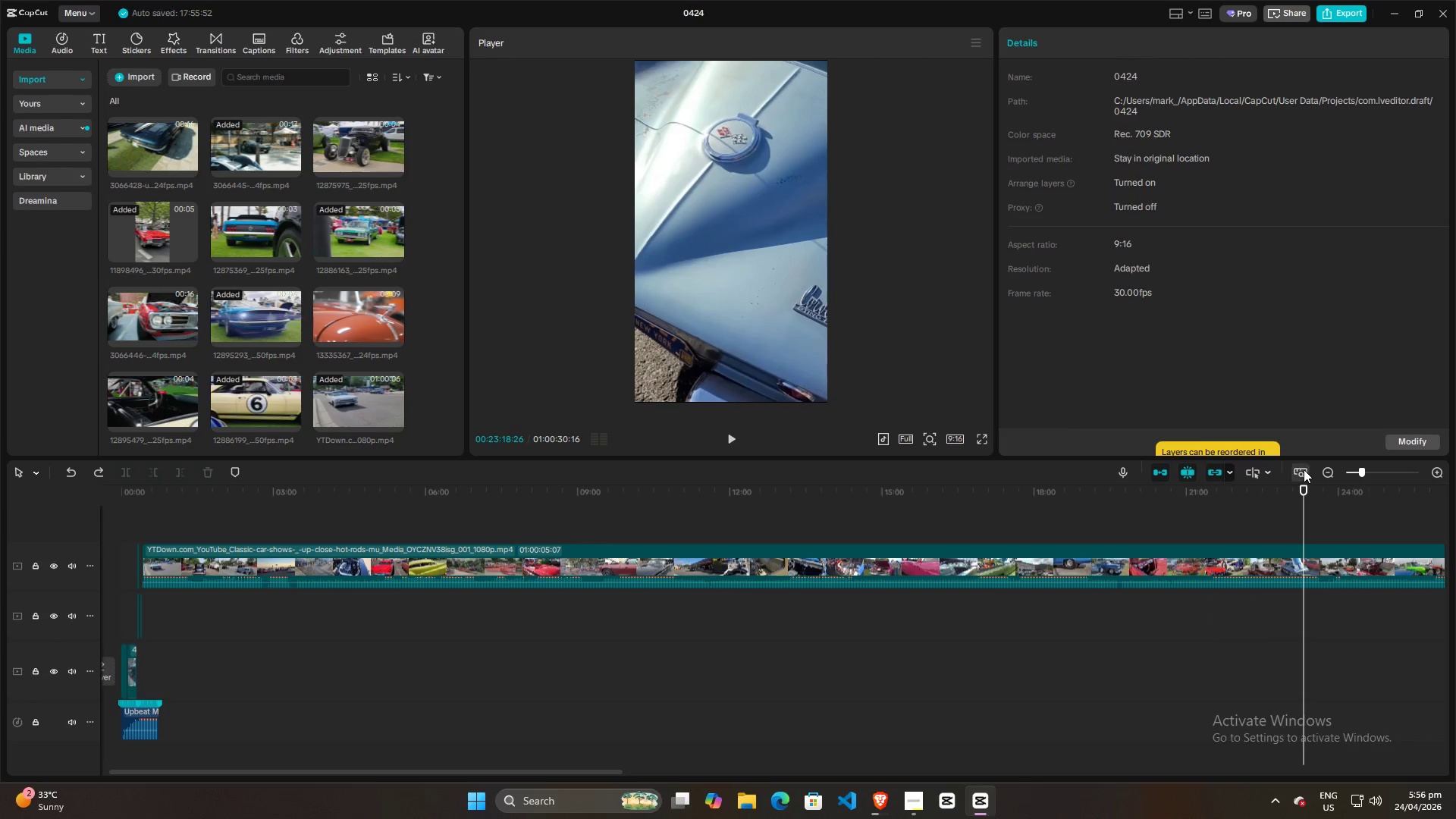 
key(Space)
 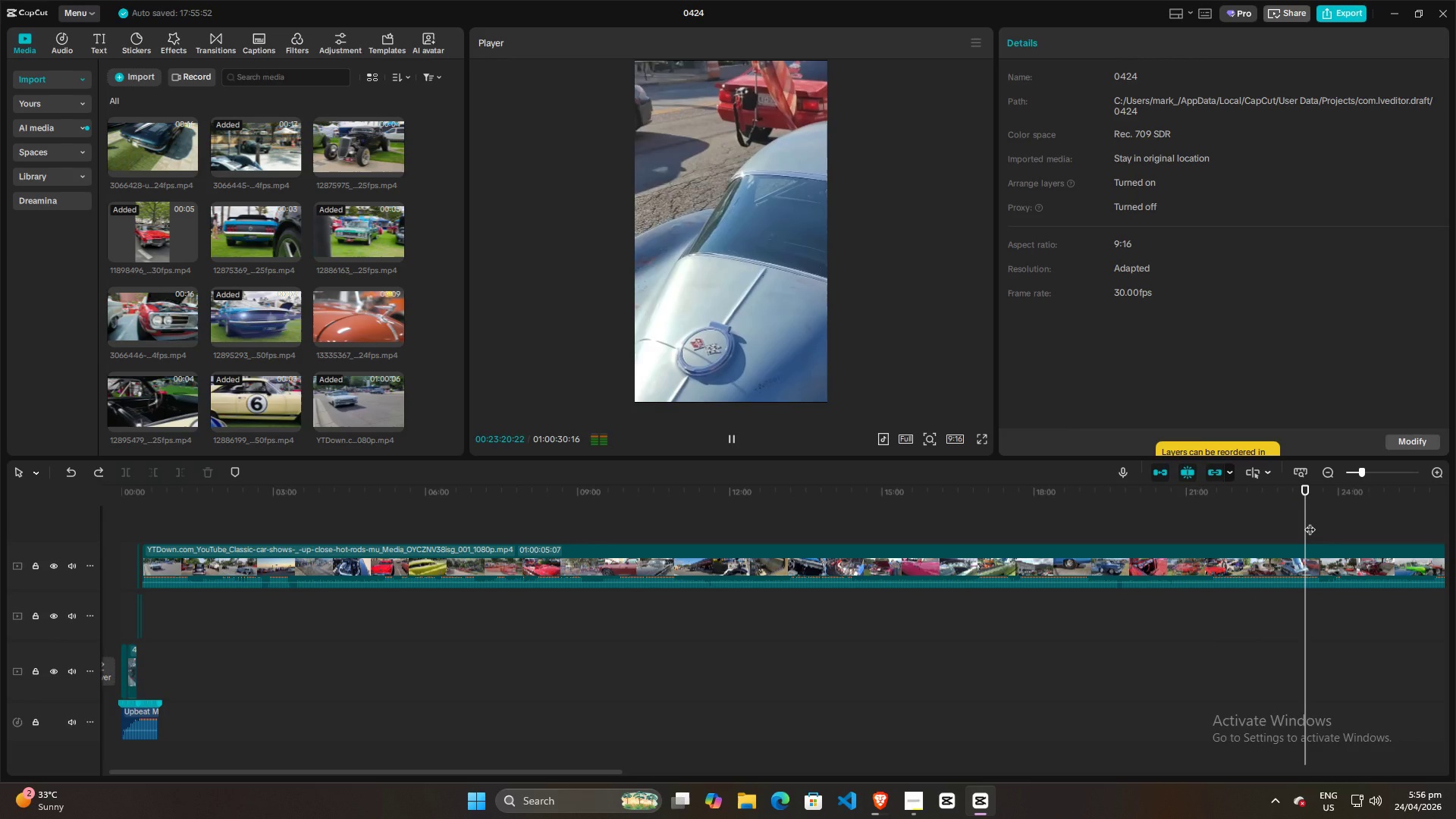 
key(ArrowRight)
 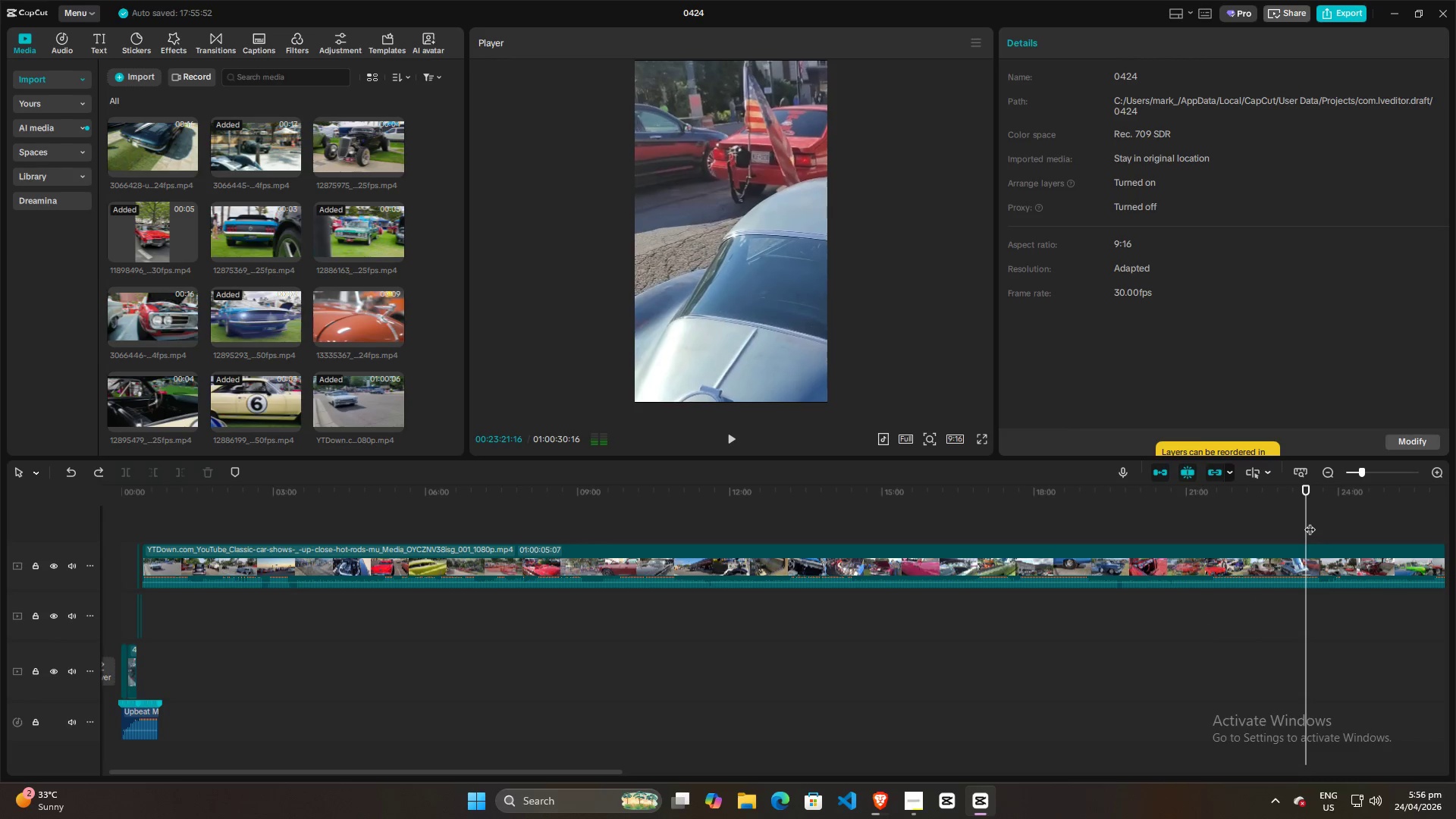 
key(ArrowRight)
 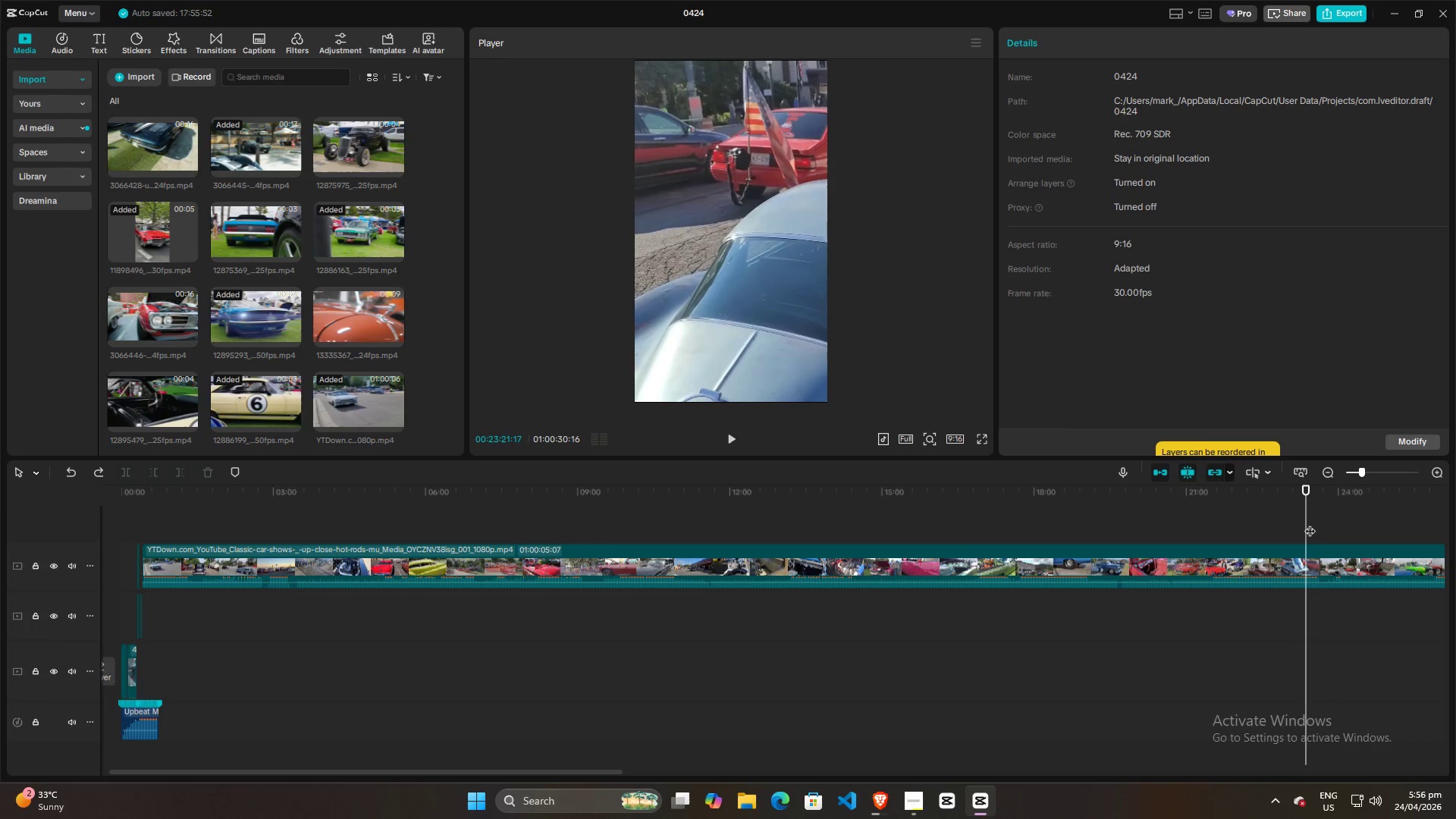 
key(ArrowRight)
 